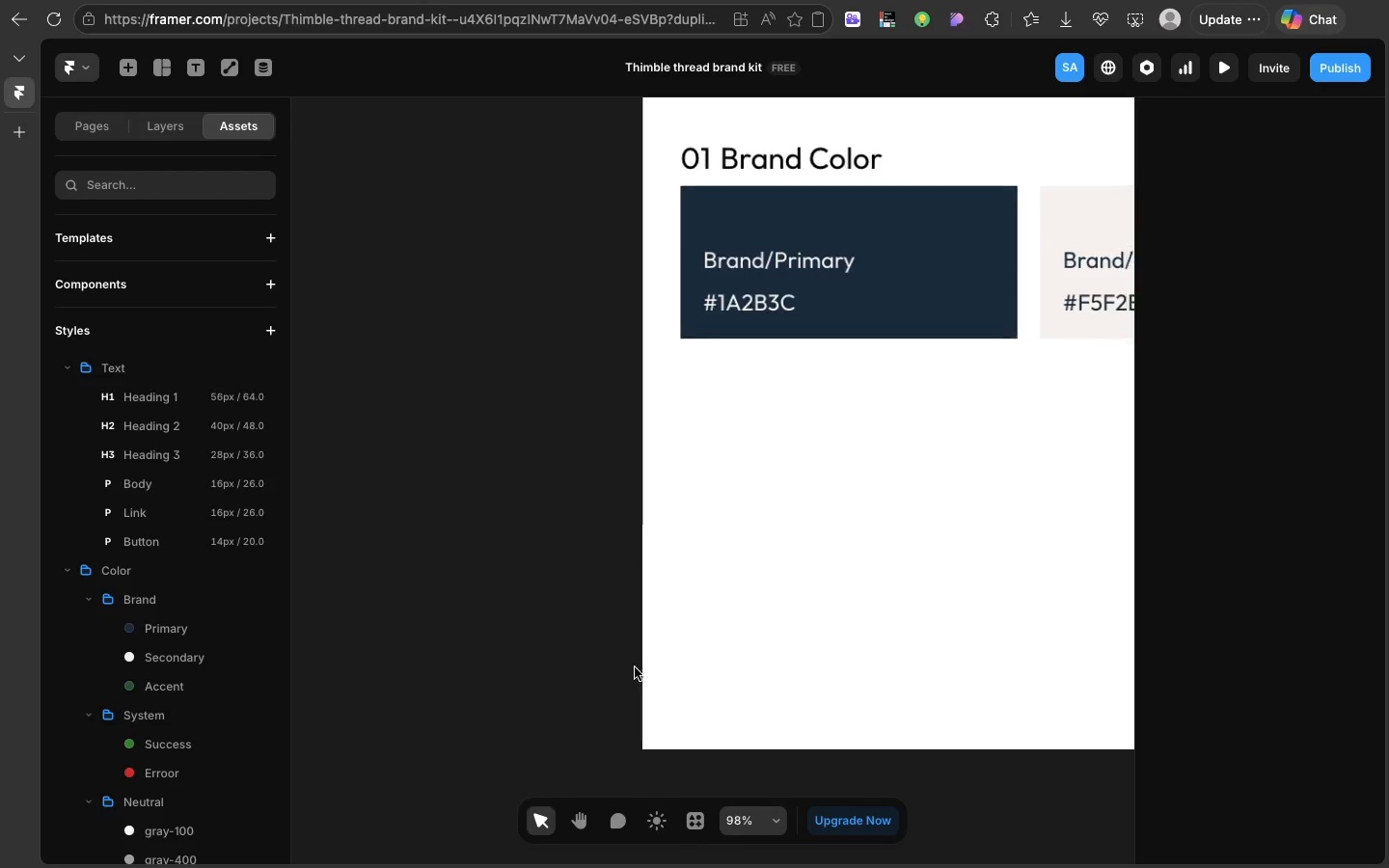 
scroll: coordinate [635, 667], scroll_direction: up, amount: 16.0
 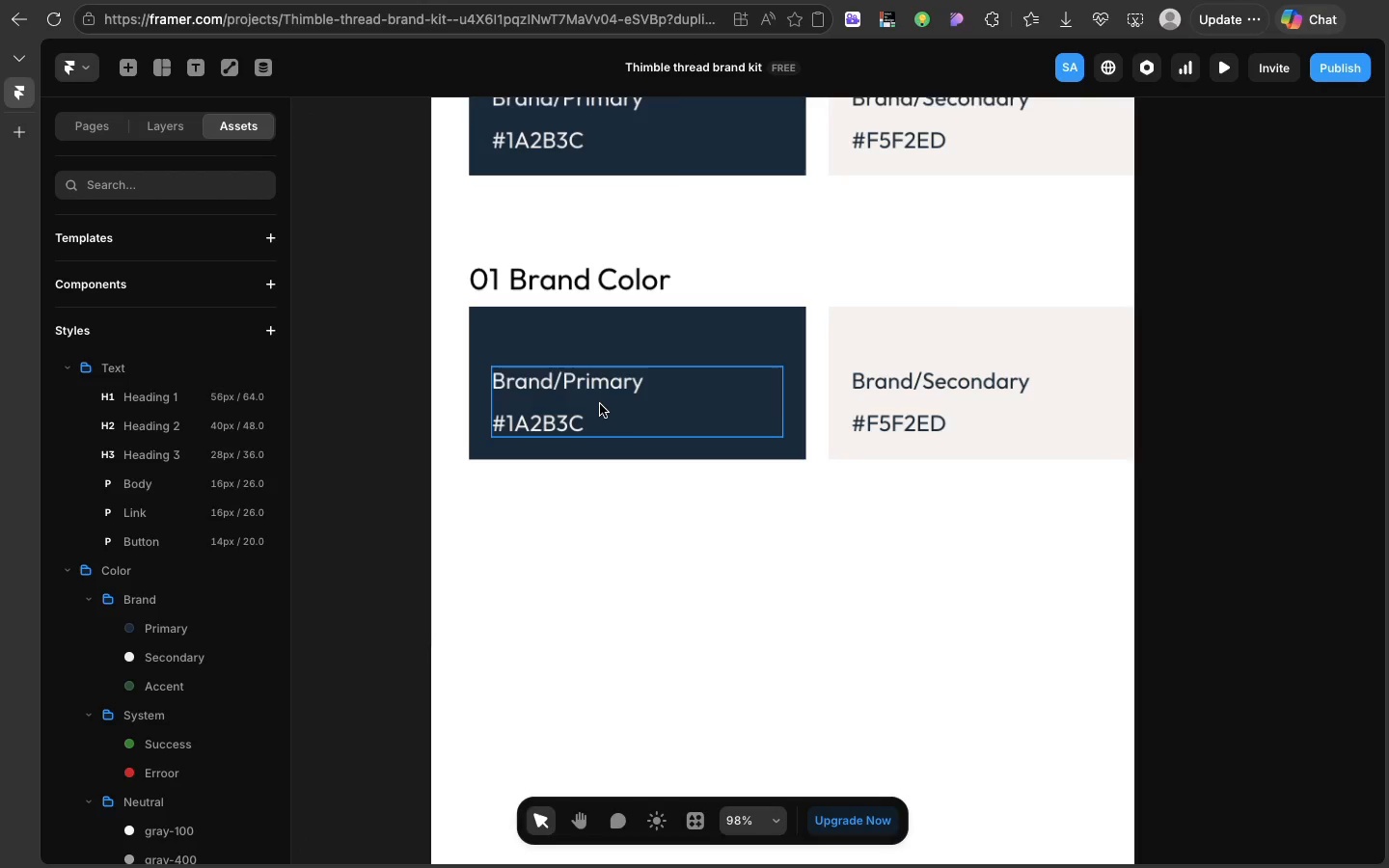 
left_click([600, 404])
 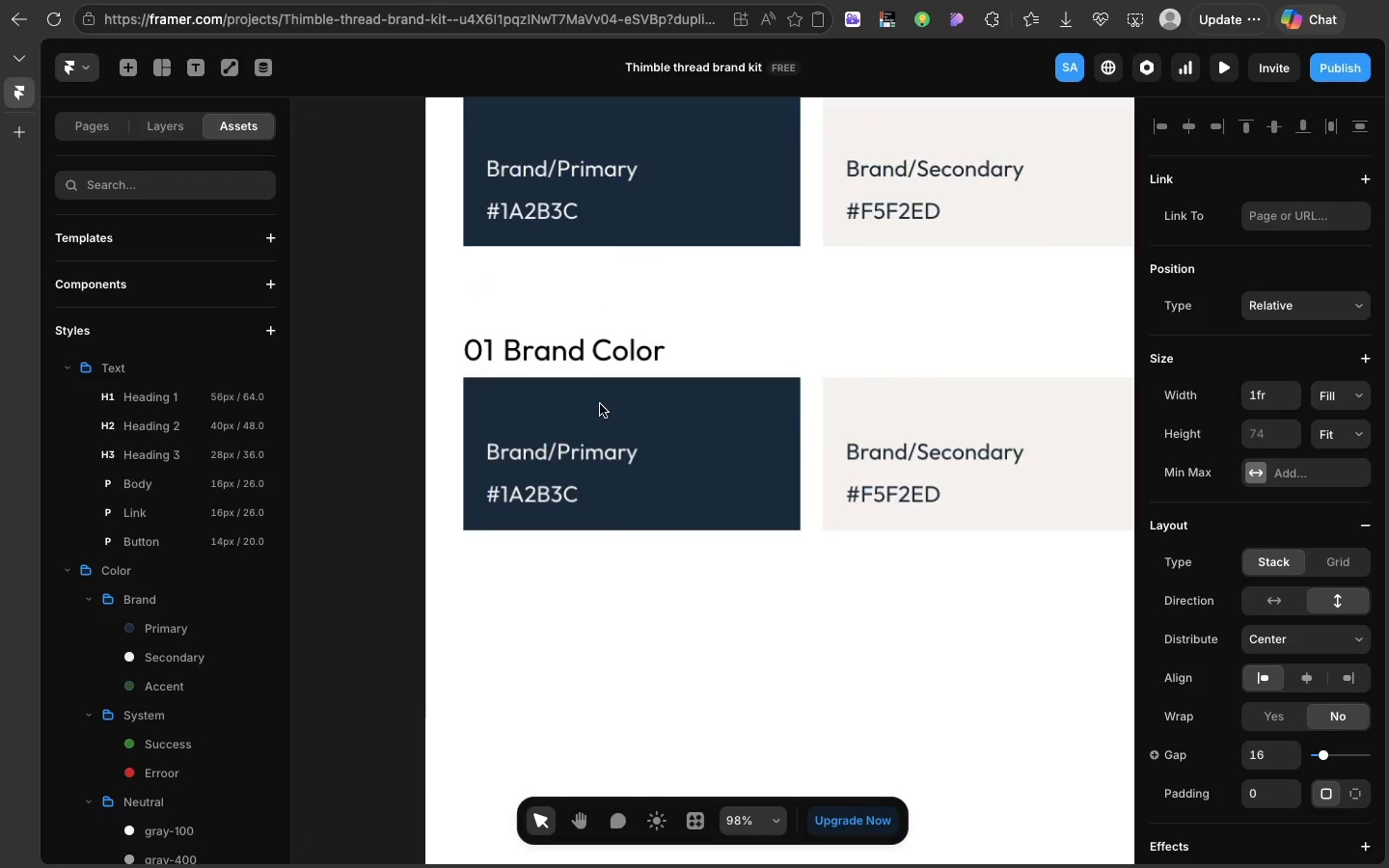 
scroll: coordinate [600, 404], scroll_direction: up, amount: 28.0
 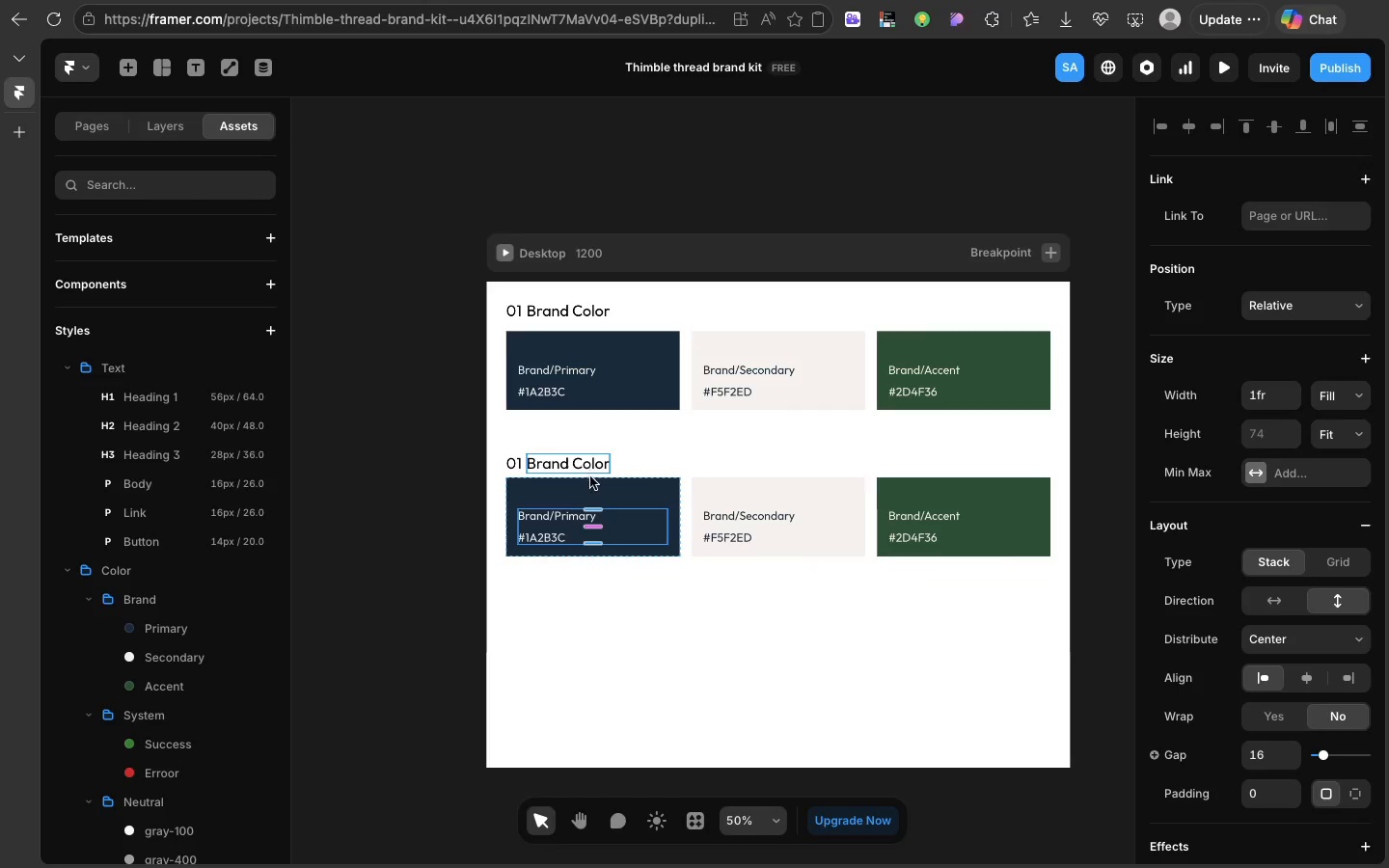 
left_click([591, 478])
 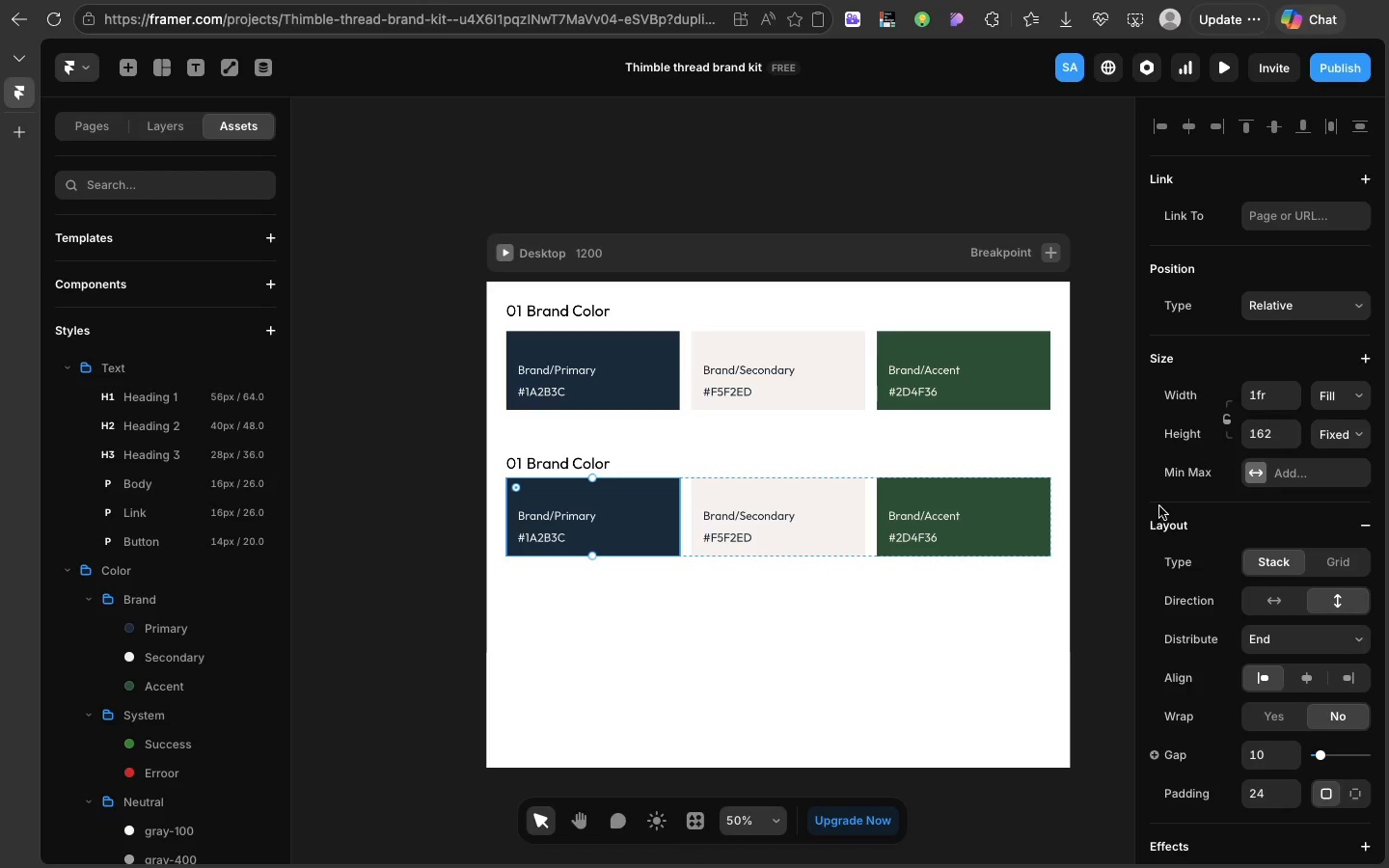 
scroll: coordinate [1159, 506], scroll_direction: down, amount: 77.0
 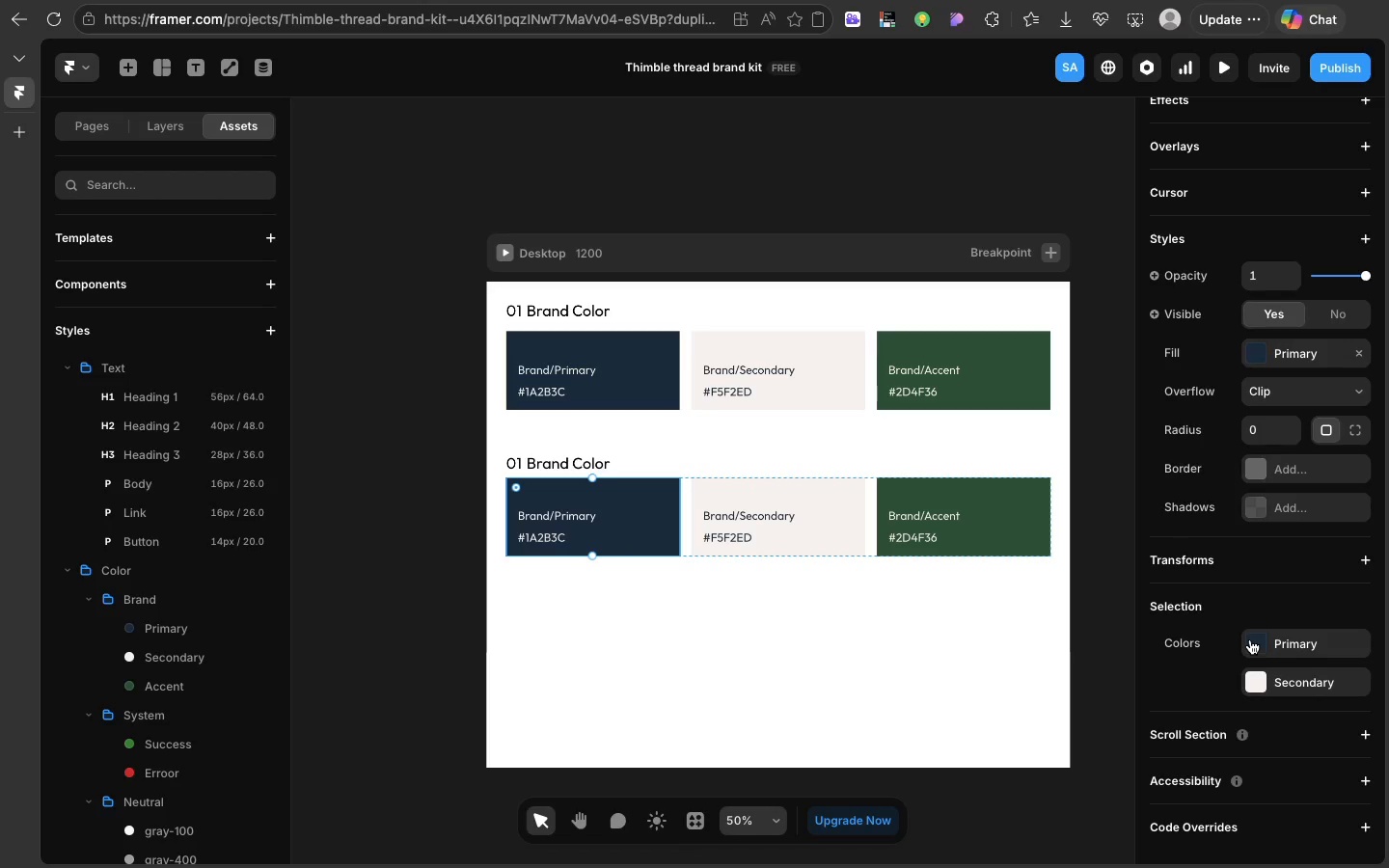 
scroll: coordinate [1227, 506], scroll_direction: up, amount: 45.0
 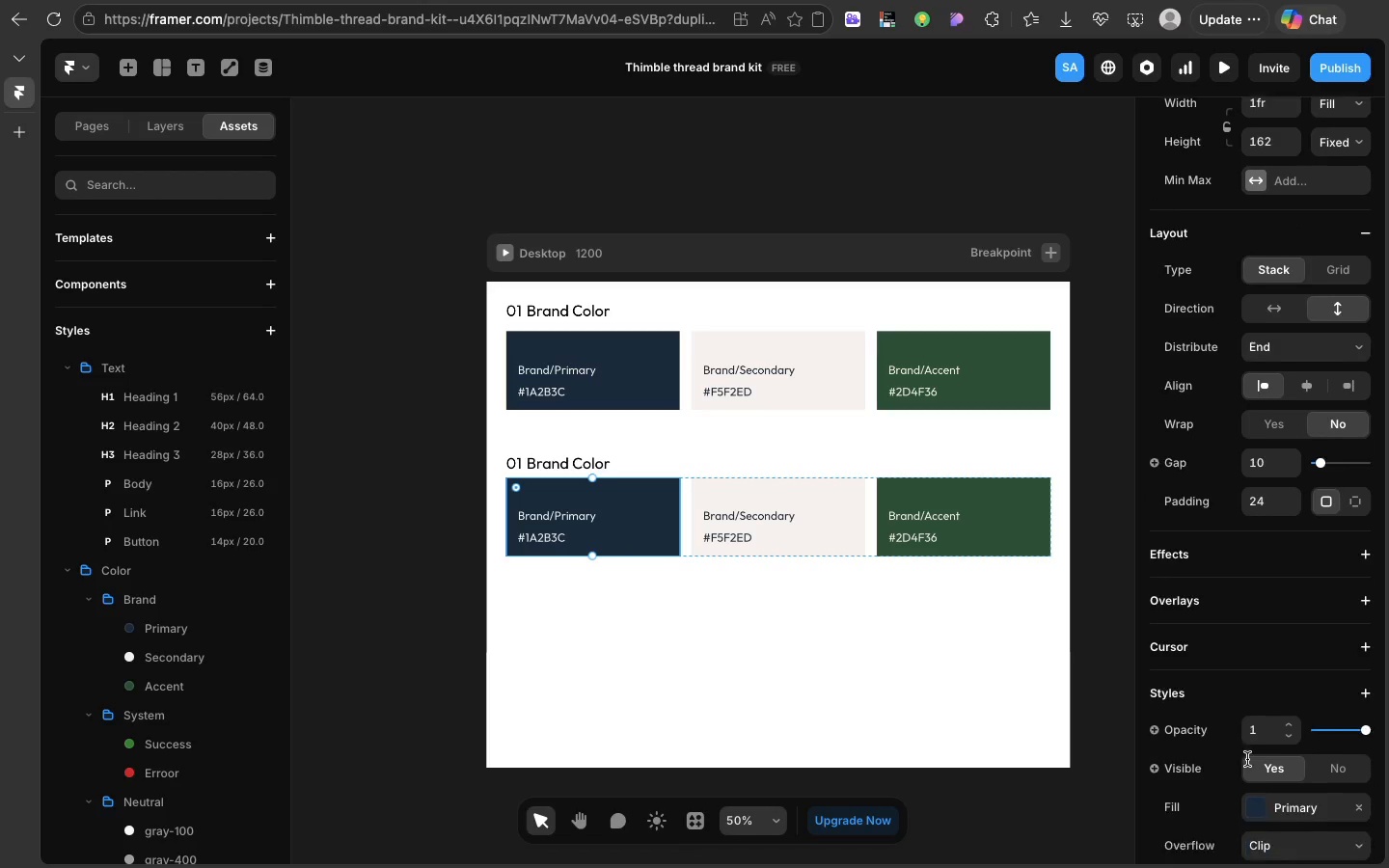 
scroll: coordinate [1247, 759], scroll_direction: down, amount: 7.0
 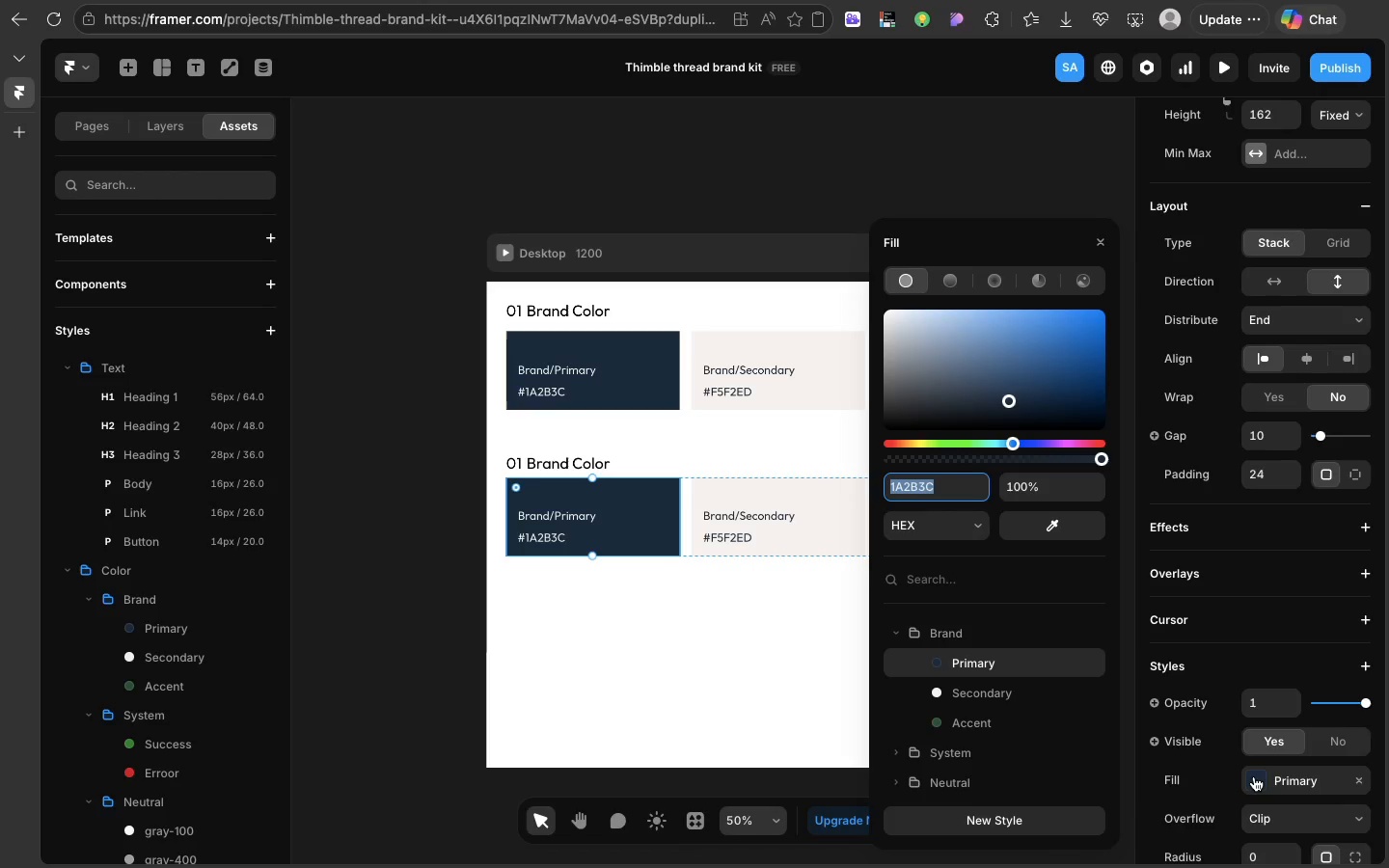 
left_click([1254, 776])
 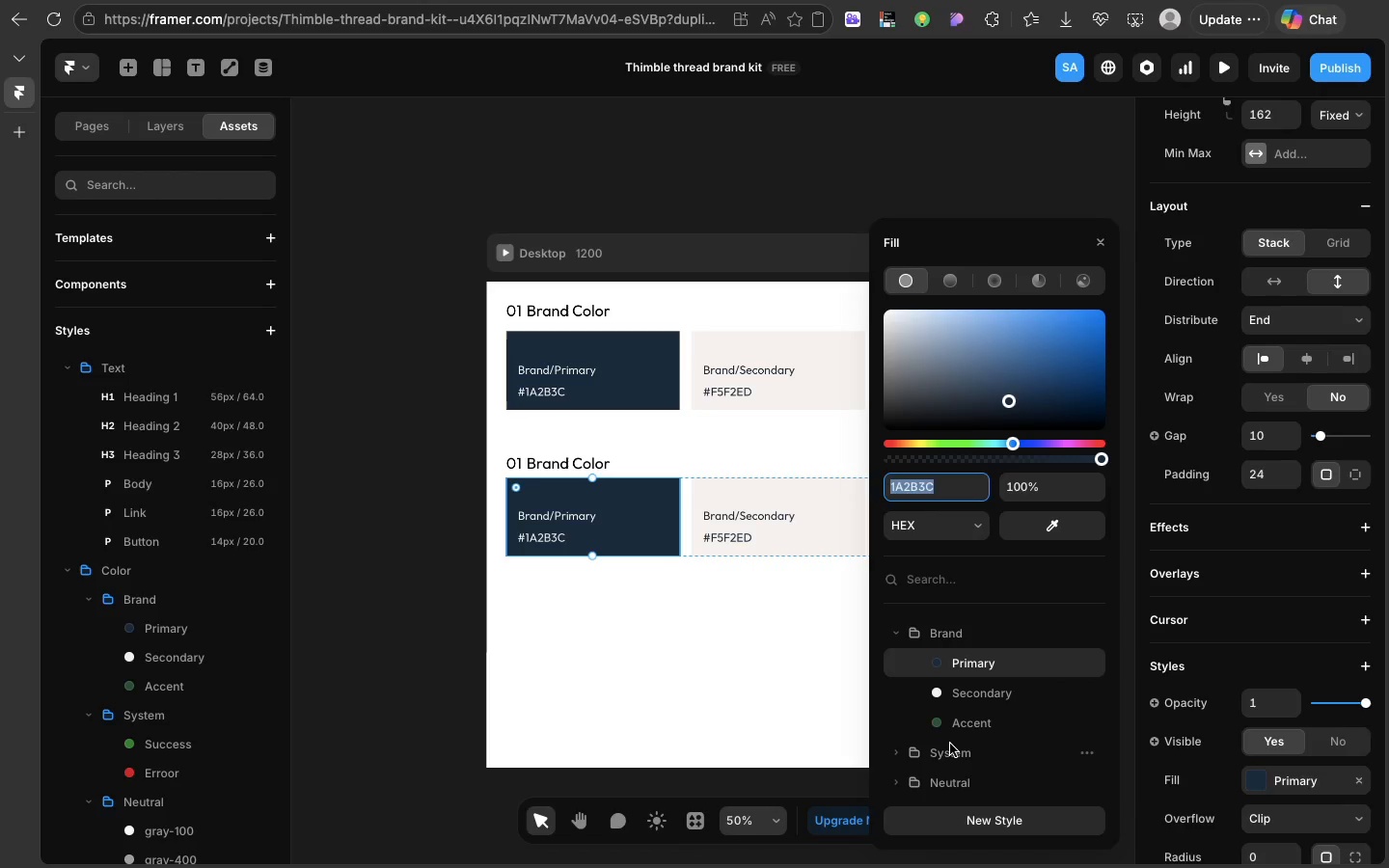 
left_click([950, 744])
 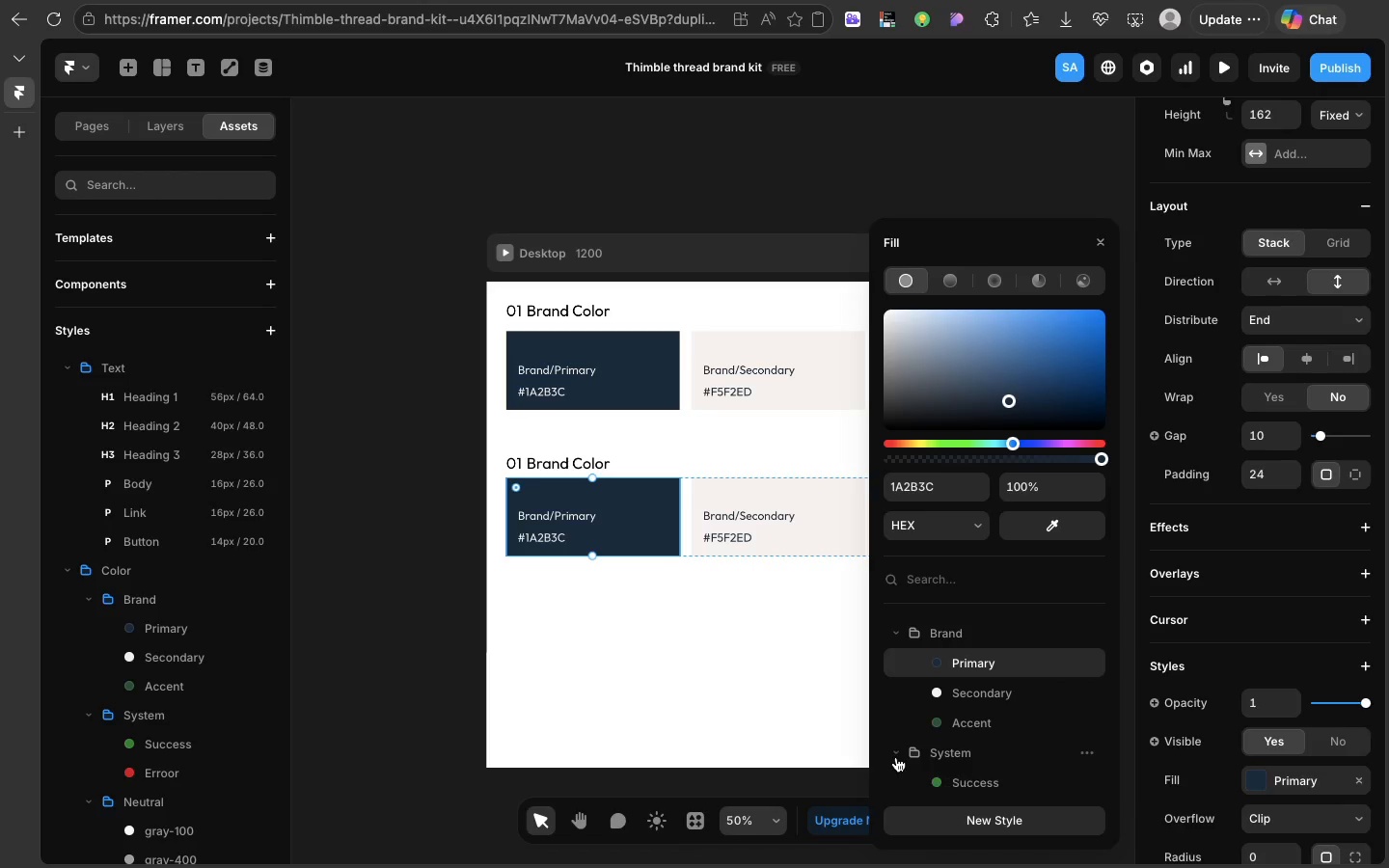 
left_click([896, 757])
 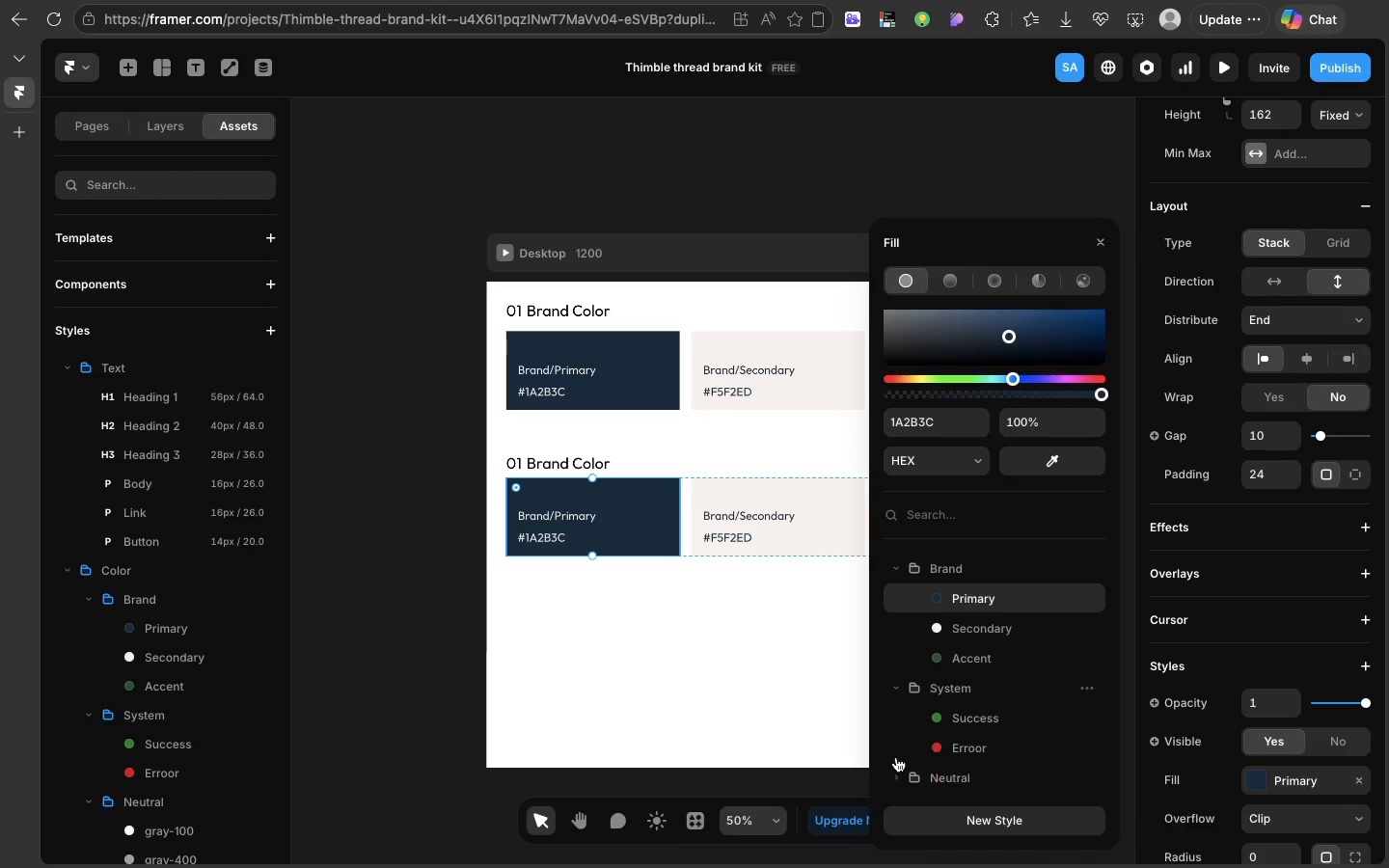 
scroll: coordinate [896, 757], scroll_direction: down, amount: 24.0
 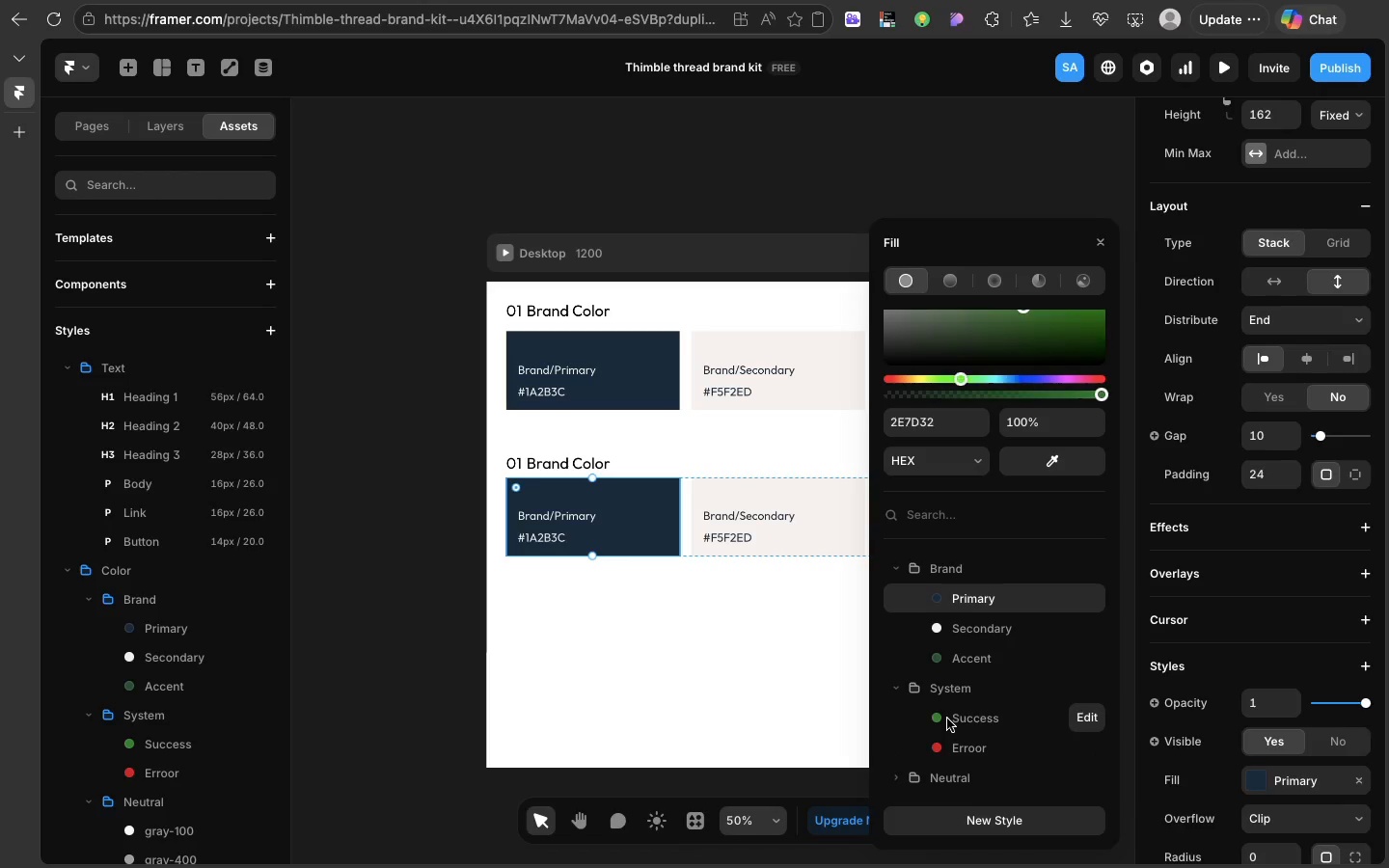 
left_click([947, 719])
 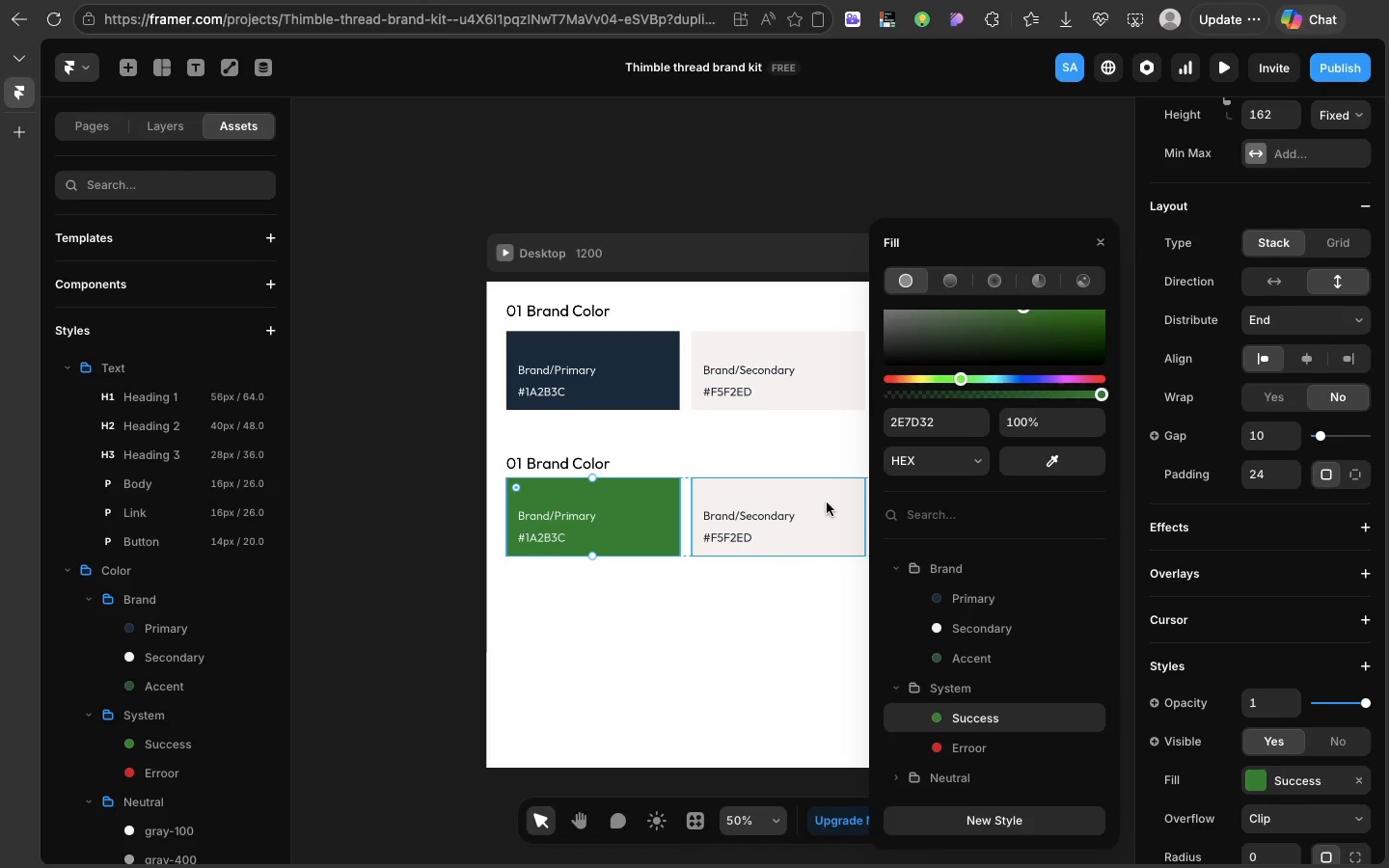 
left_click([827, 502])
 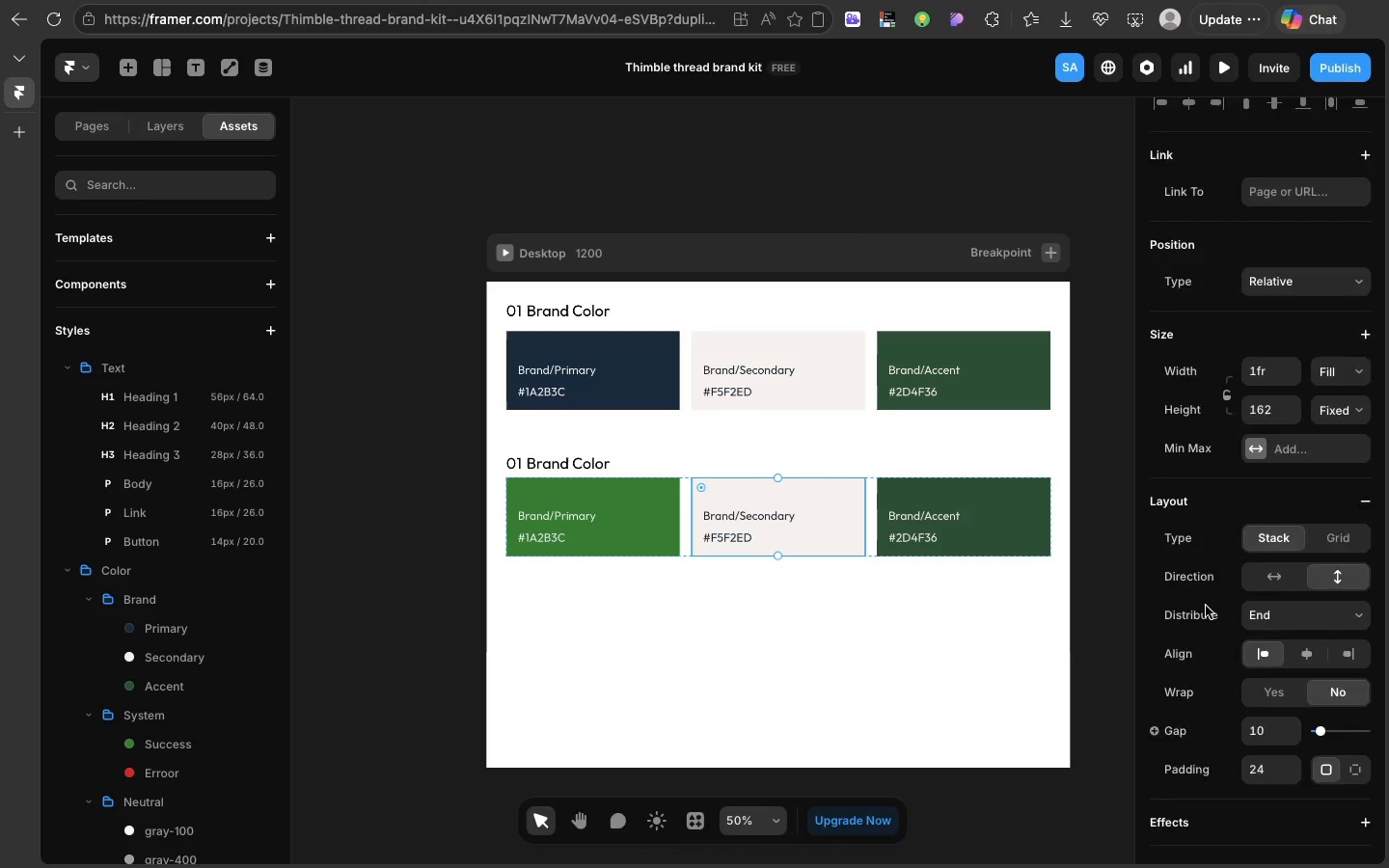 
scroll: coordinate [1206, 606], scroll_direction: down, amount: 24.0
 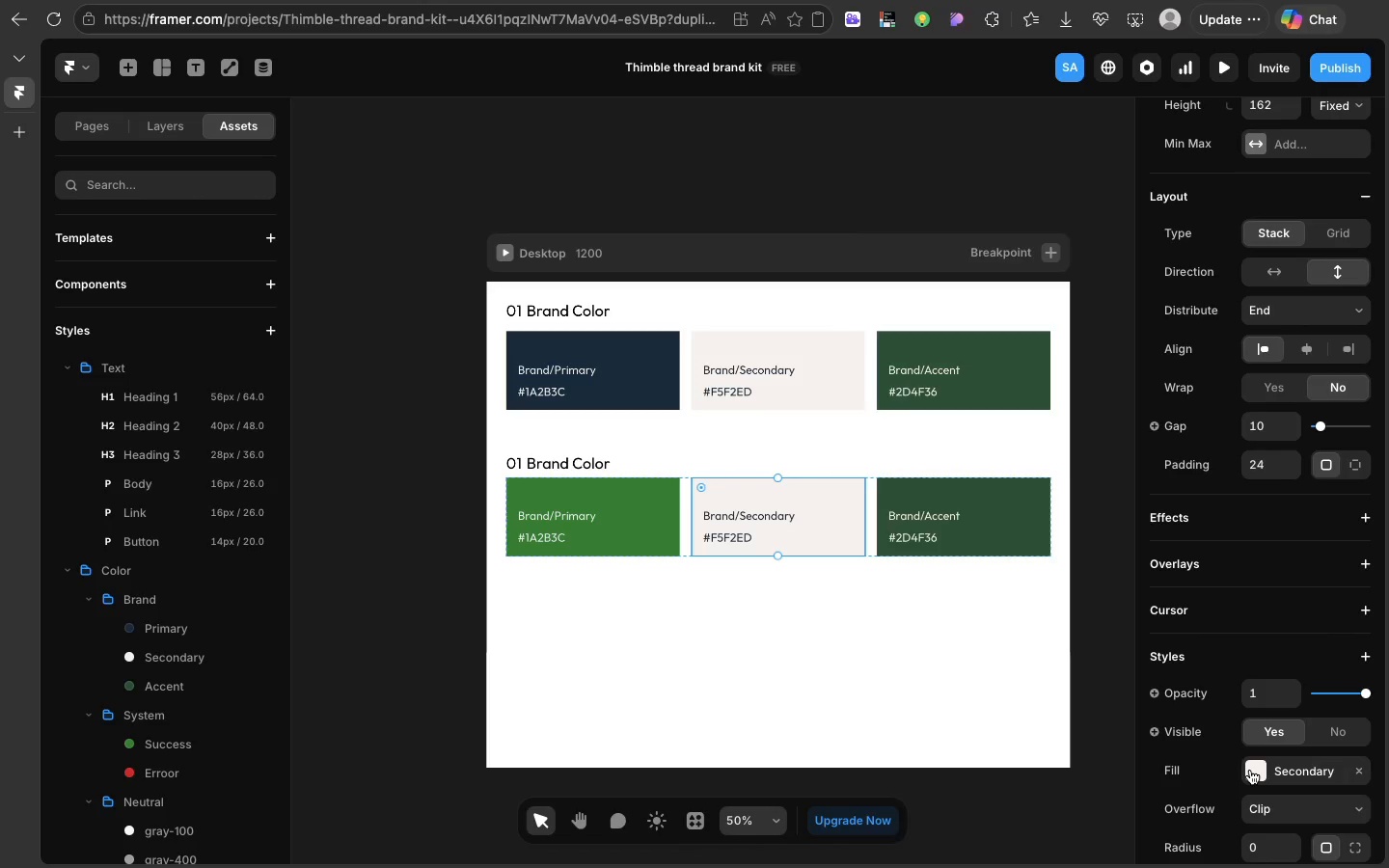 
left_click([1250, 770])
 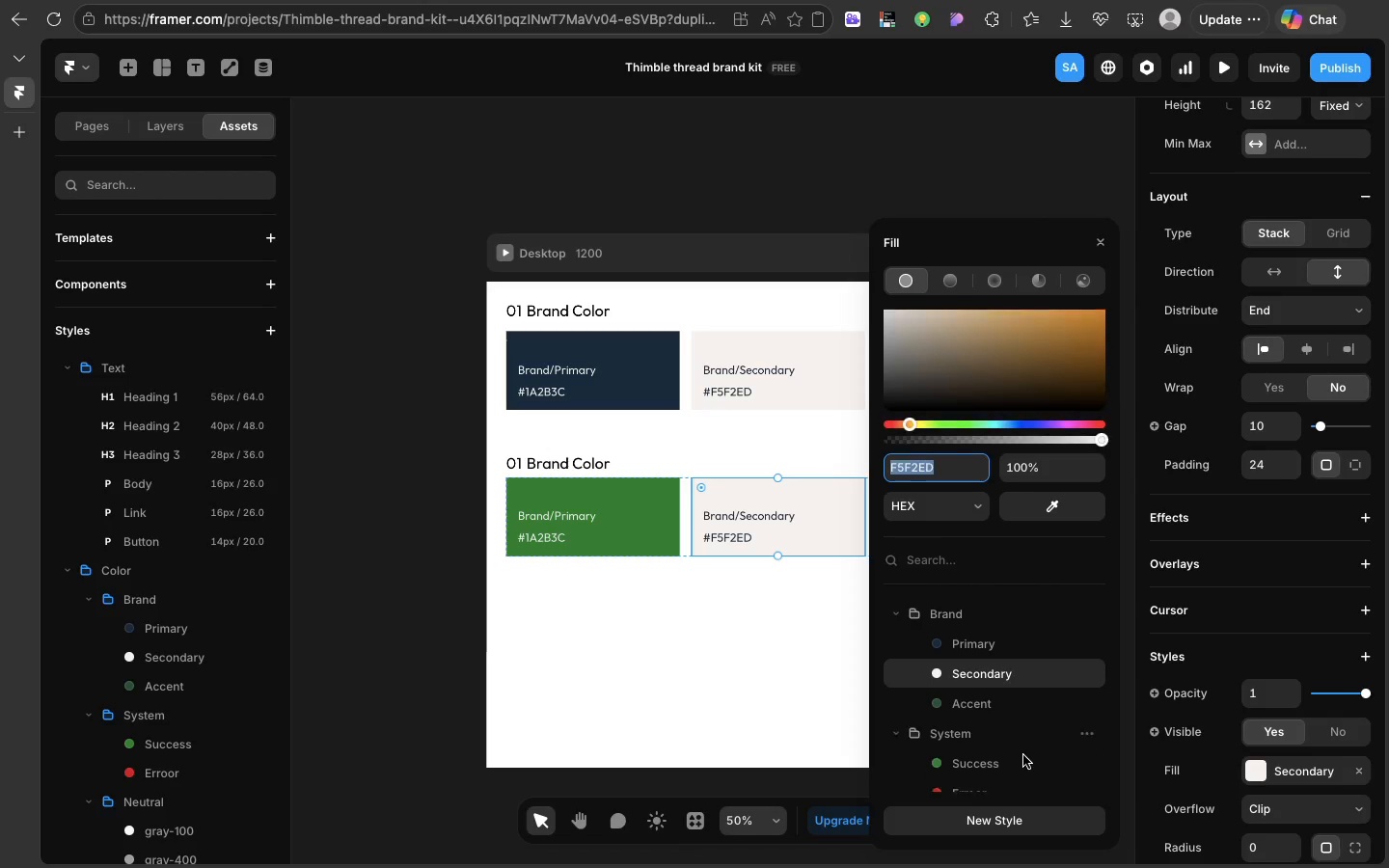 
scroll: coordinate [1023, 755], scroll_direction: down, amount: 8.0
 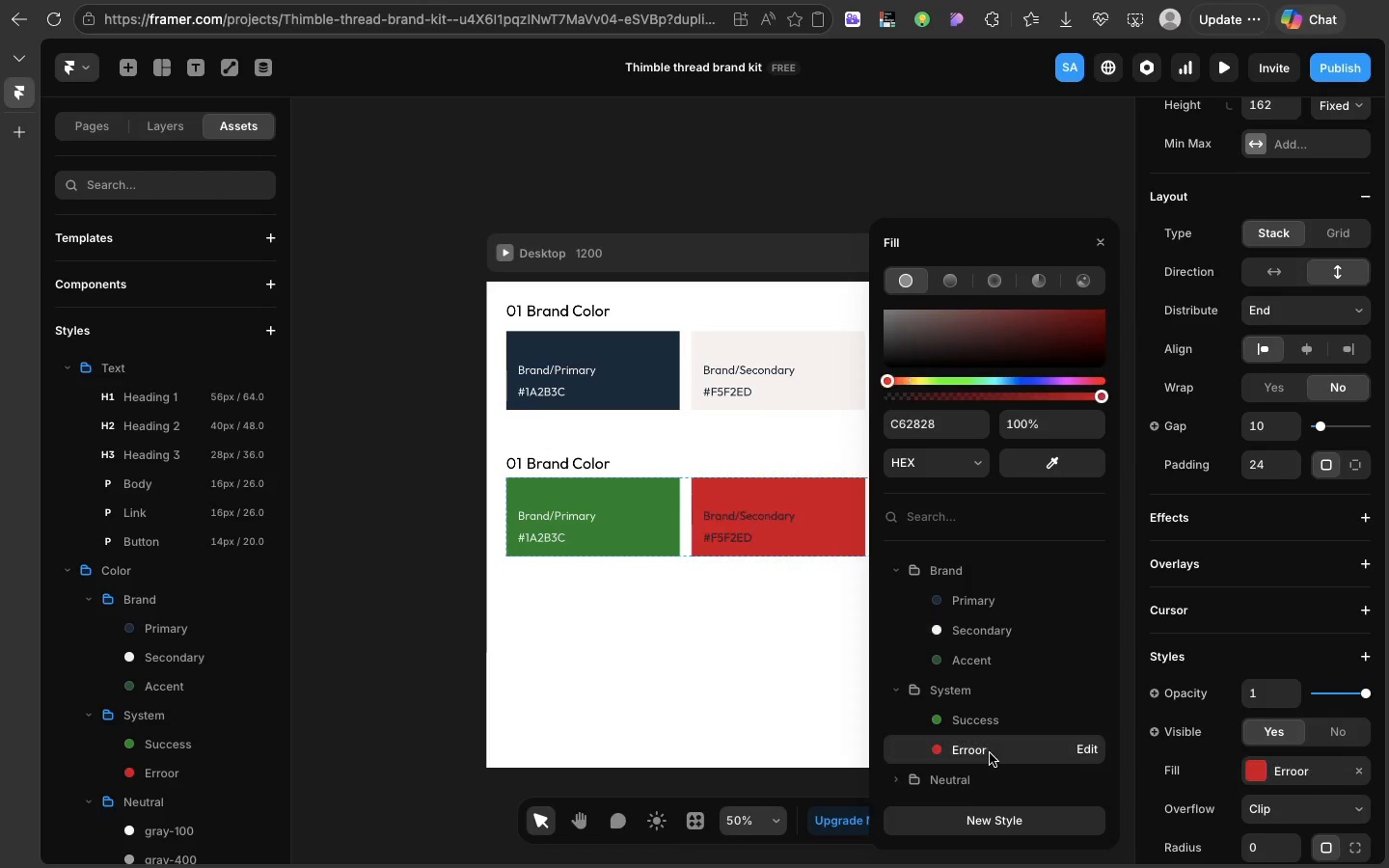 
left_click([990, 753])
 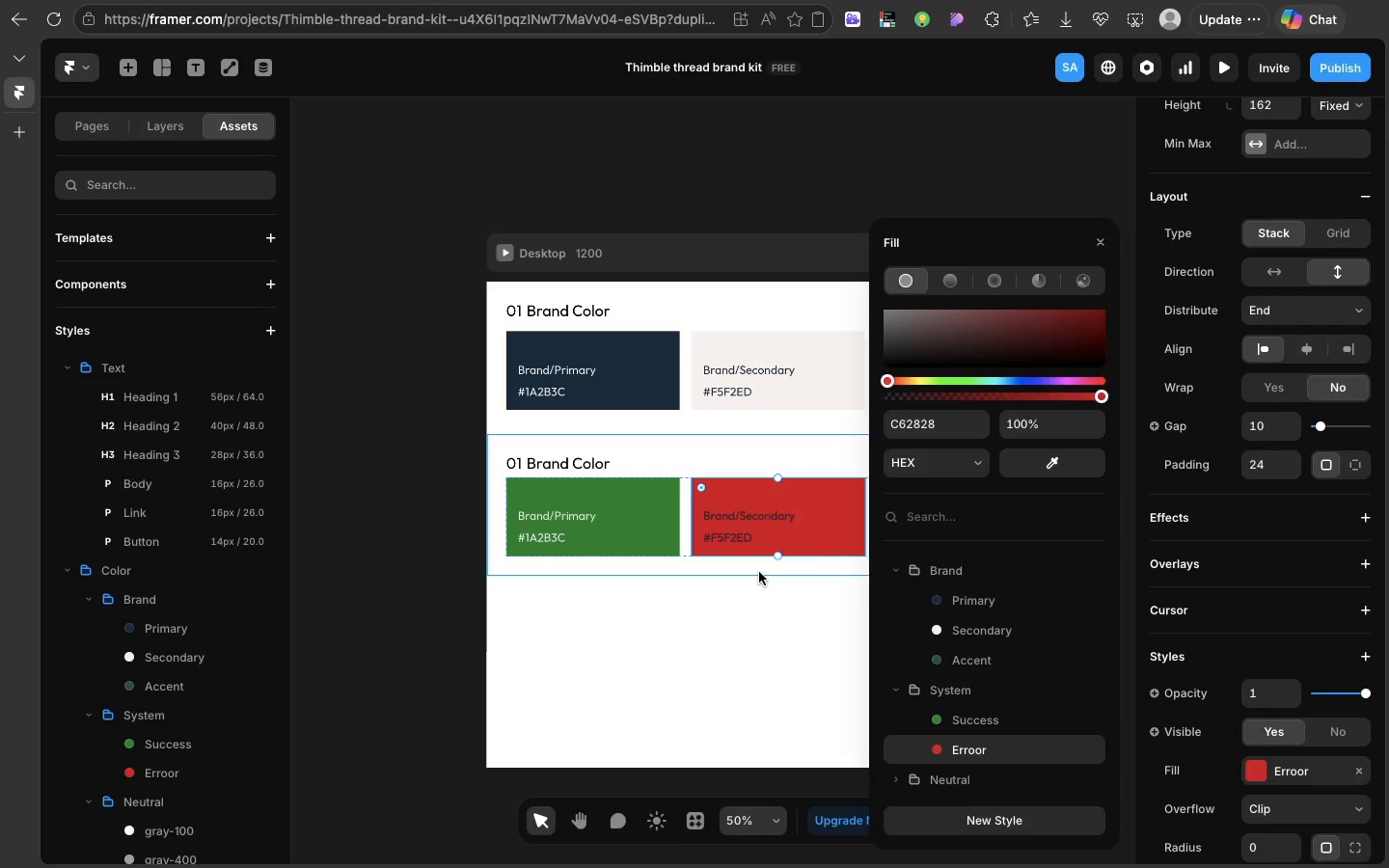 
left_click([759, 572])
 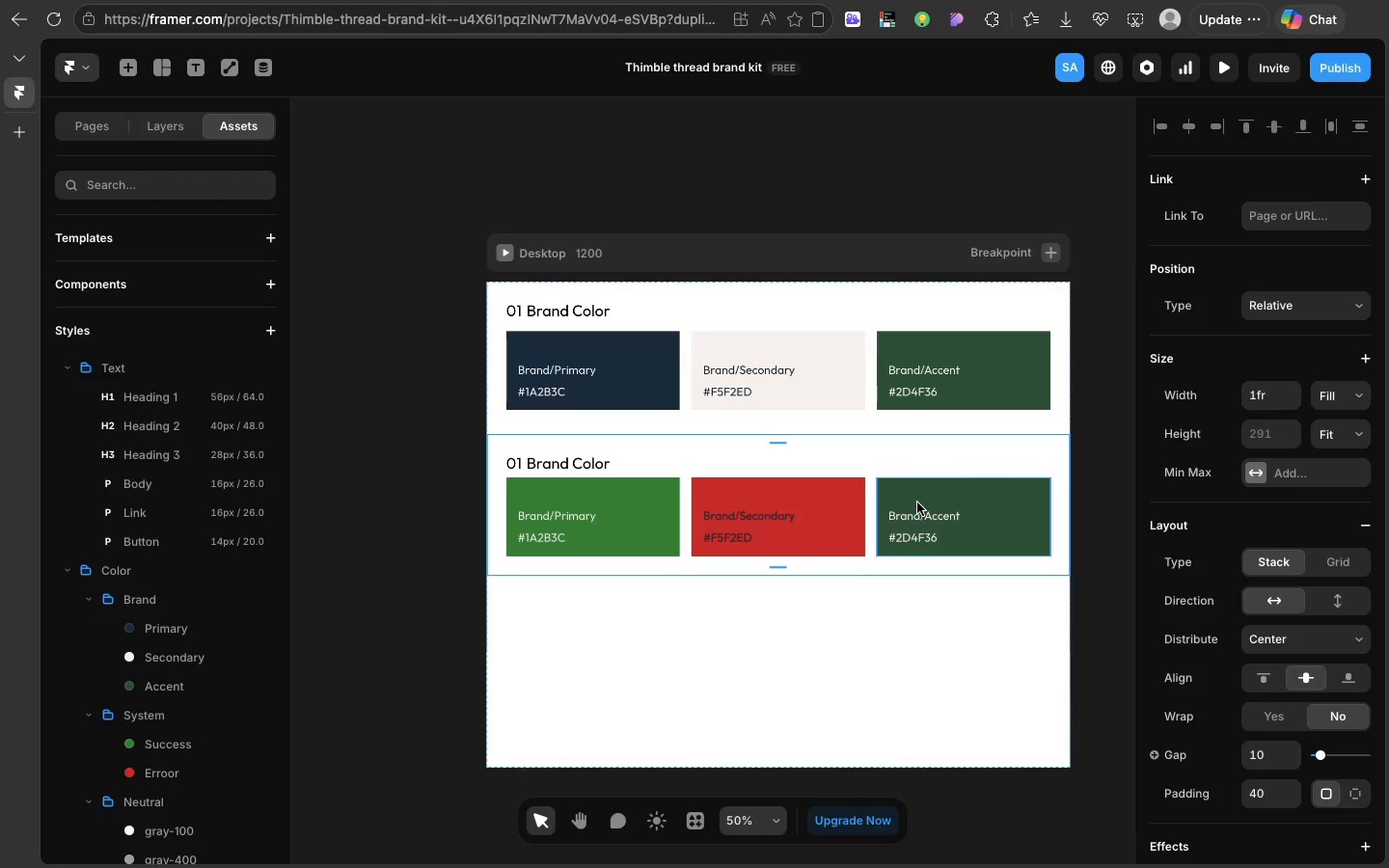 
left_click([917, 502])
 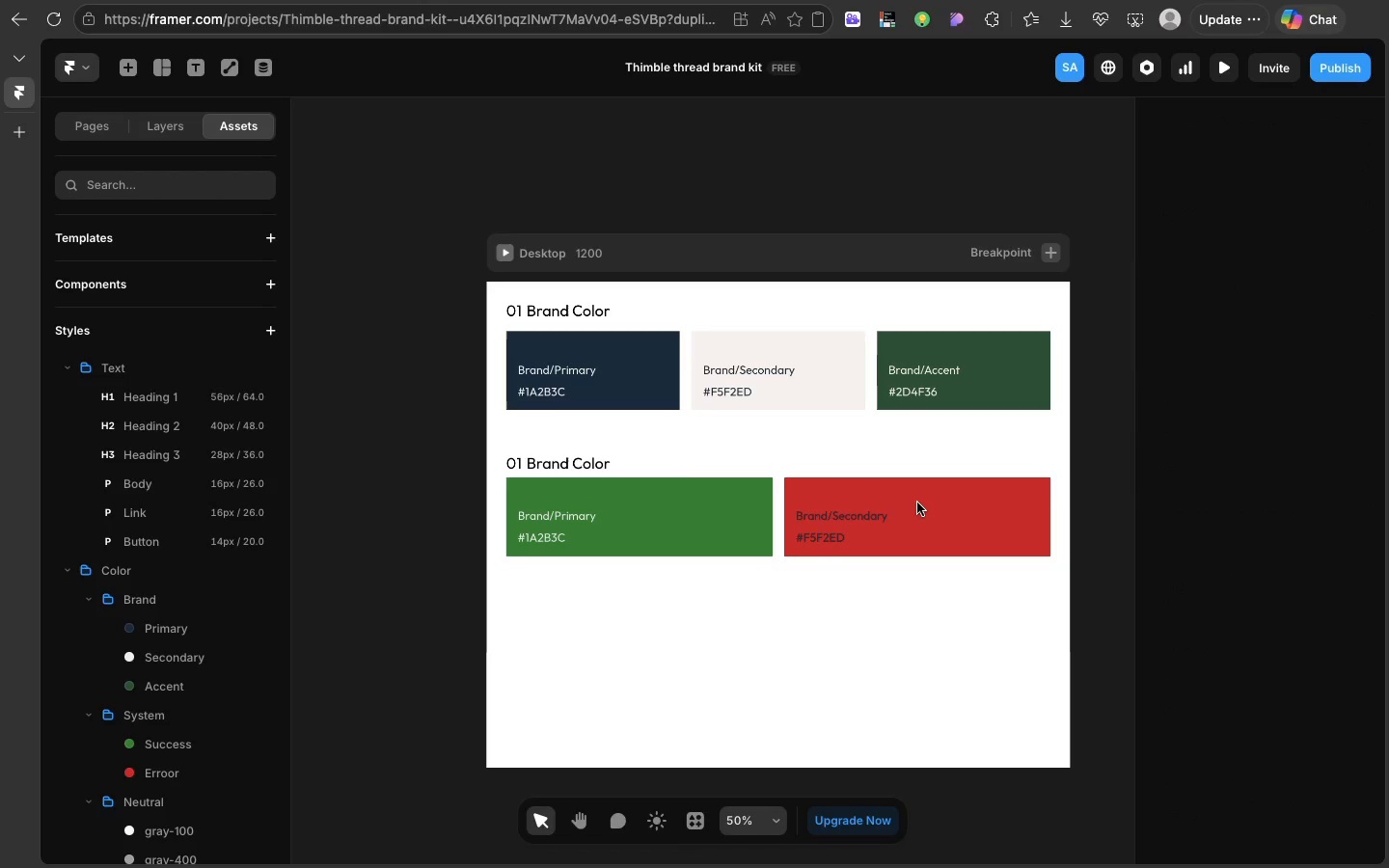 
key(Backspace)
 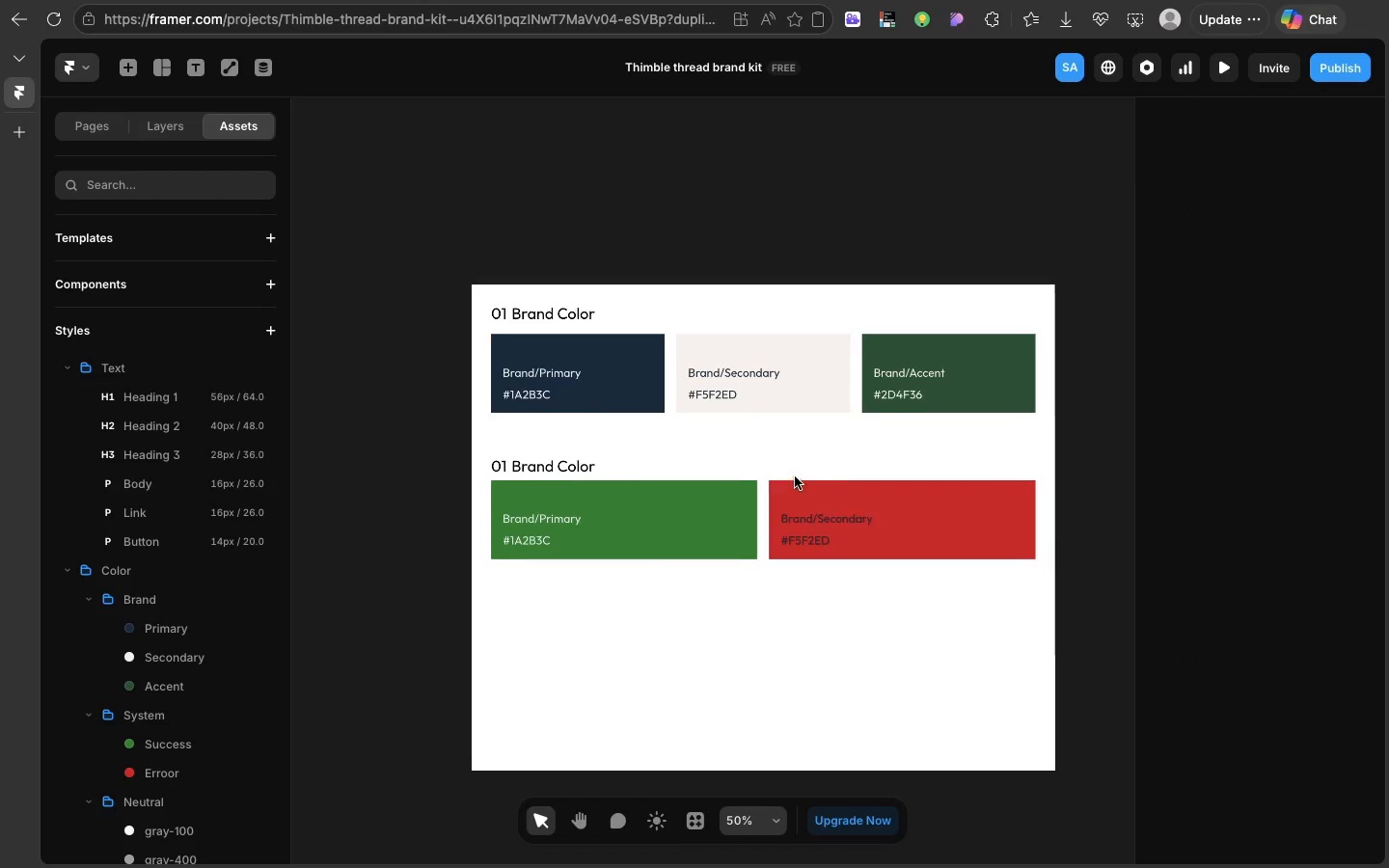 
scroll: coordinate [795, 476], scroll_direction: down, amount: 7.0
 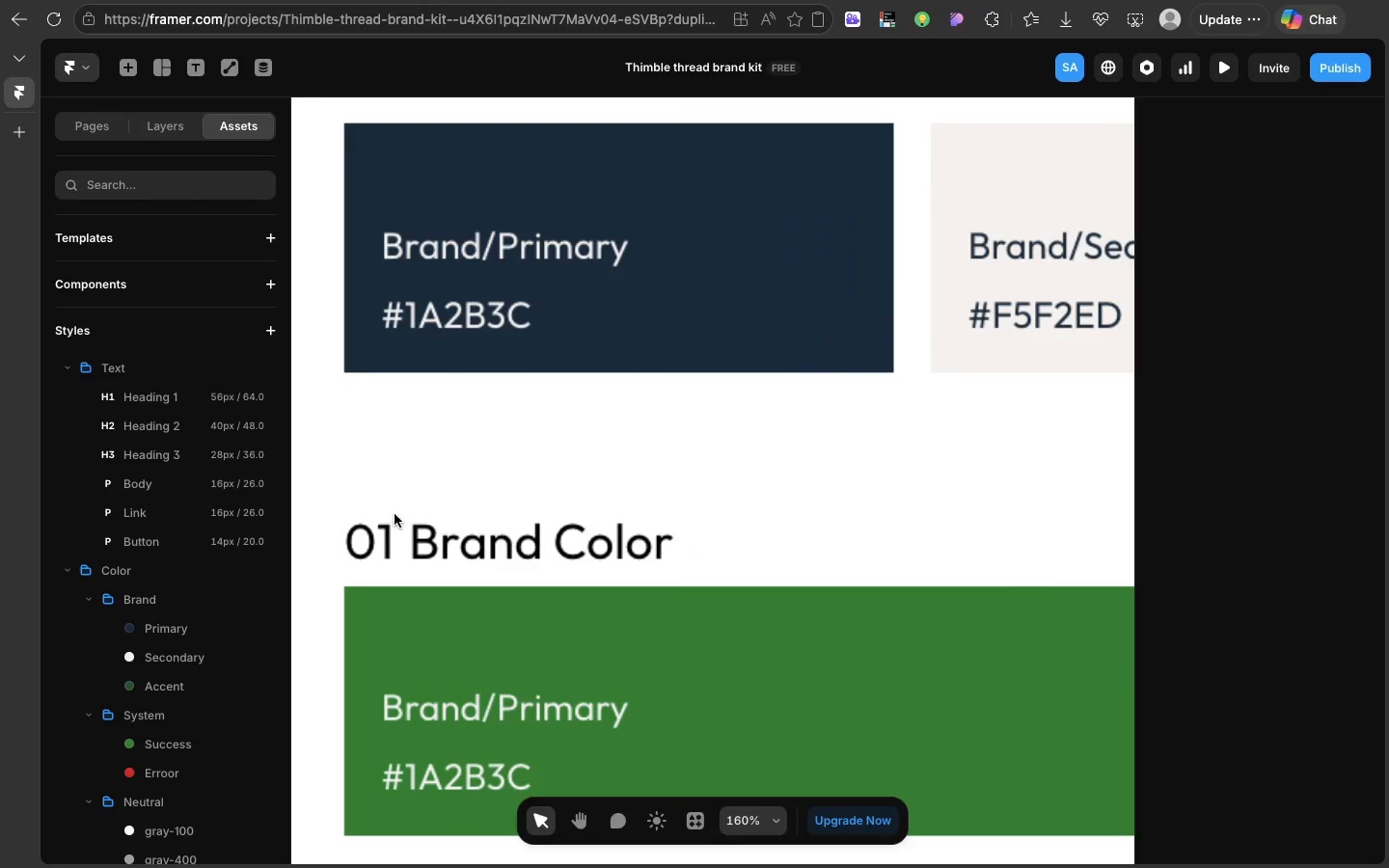 
double_click([382, 536])
 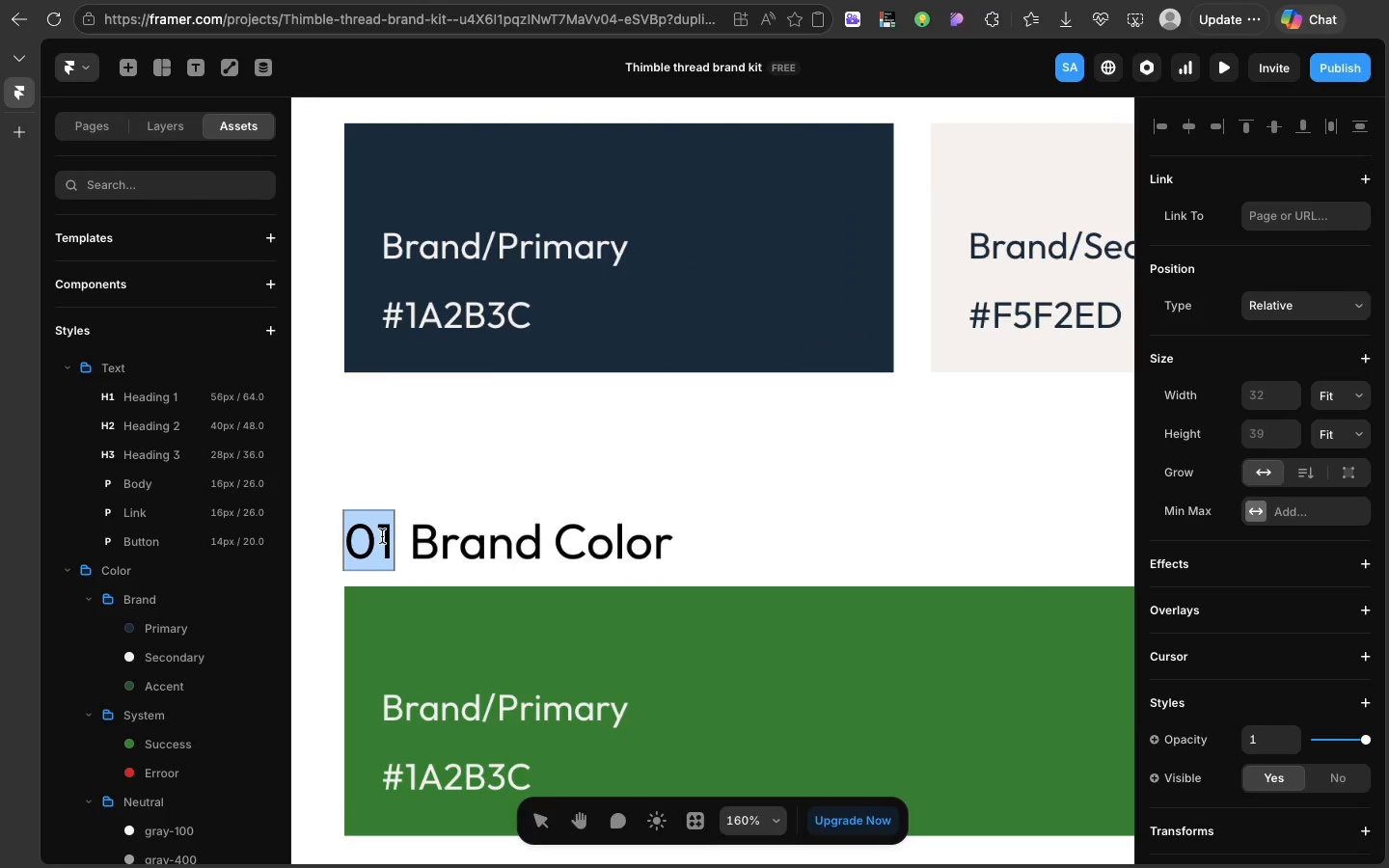 
double_click([382, 536])
 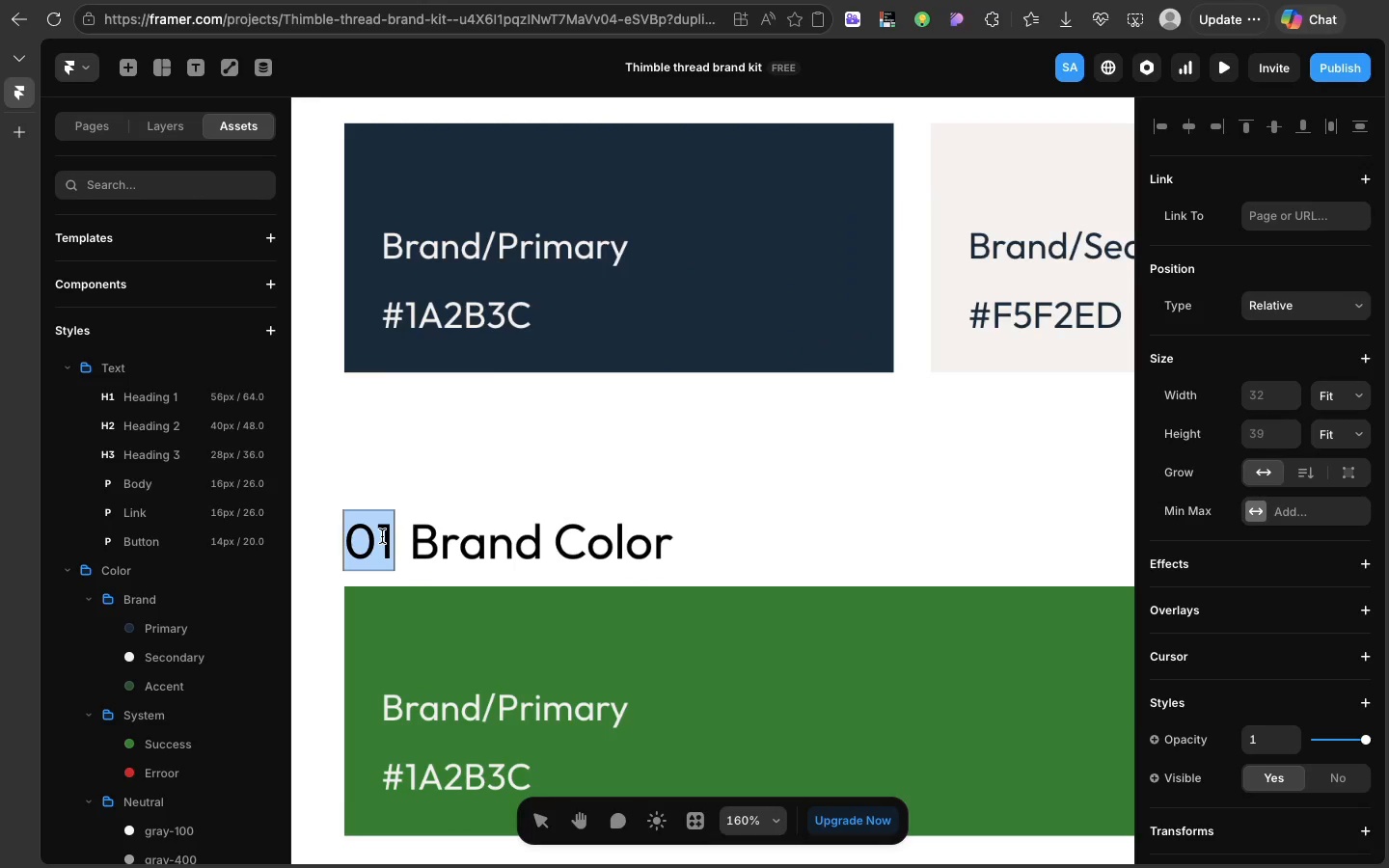 
triple_click([382, 536])
 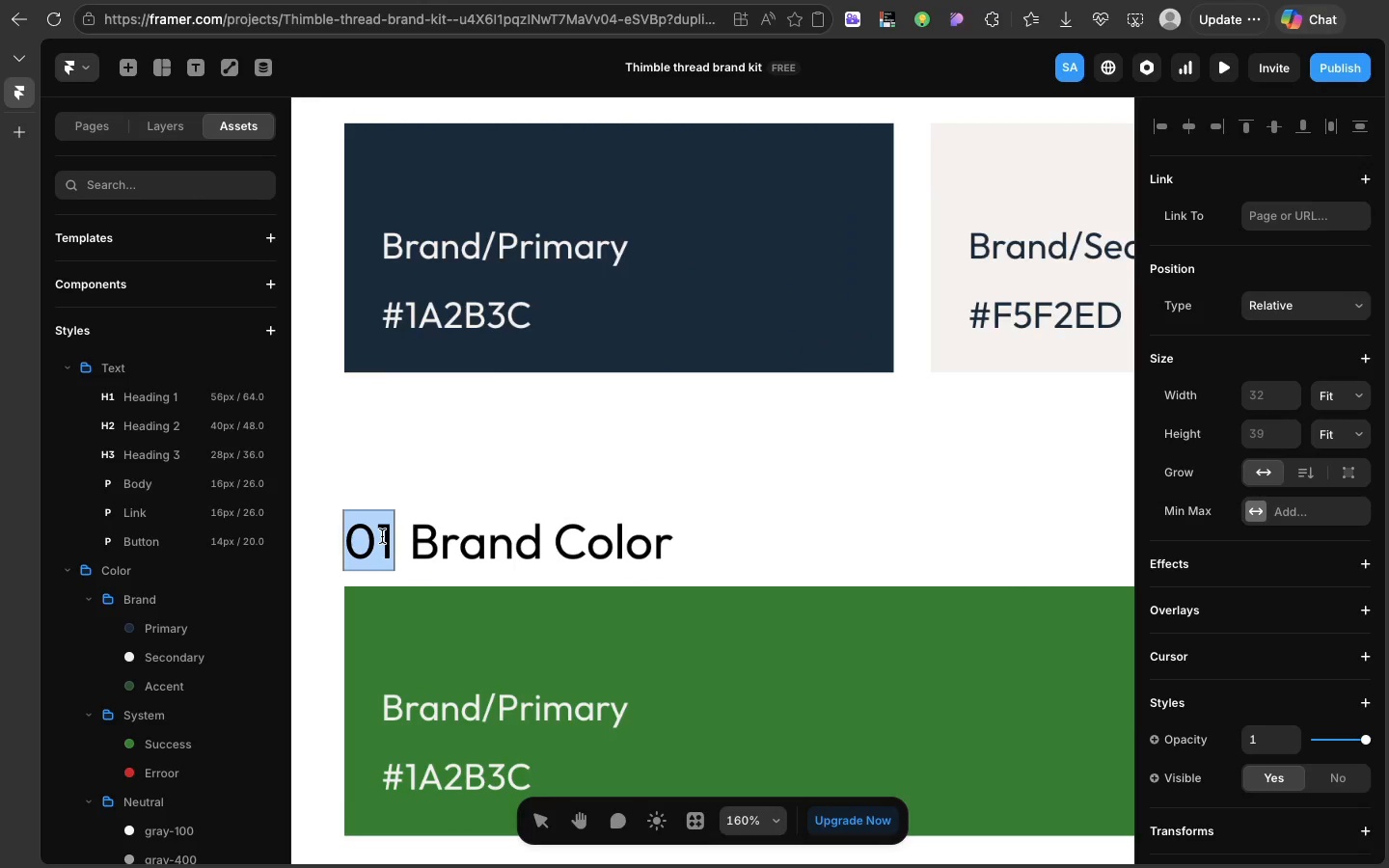 
triple_click([382, 536])
 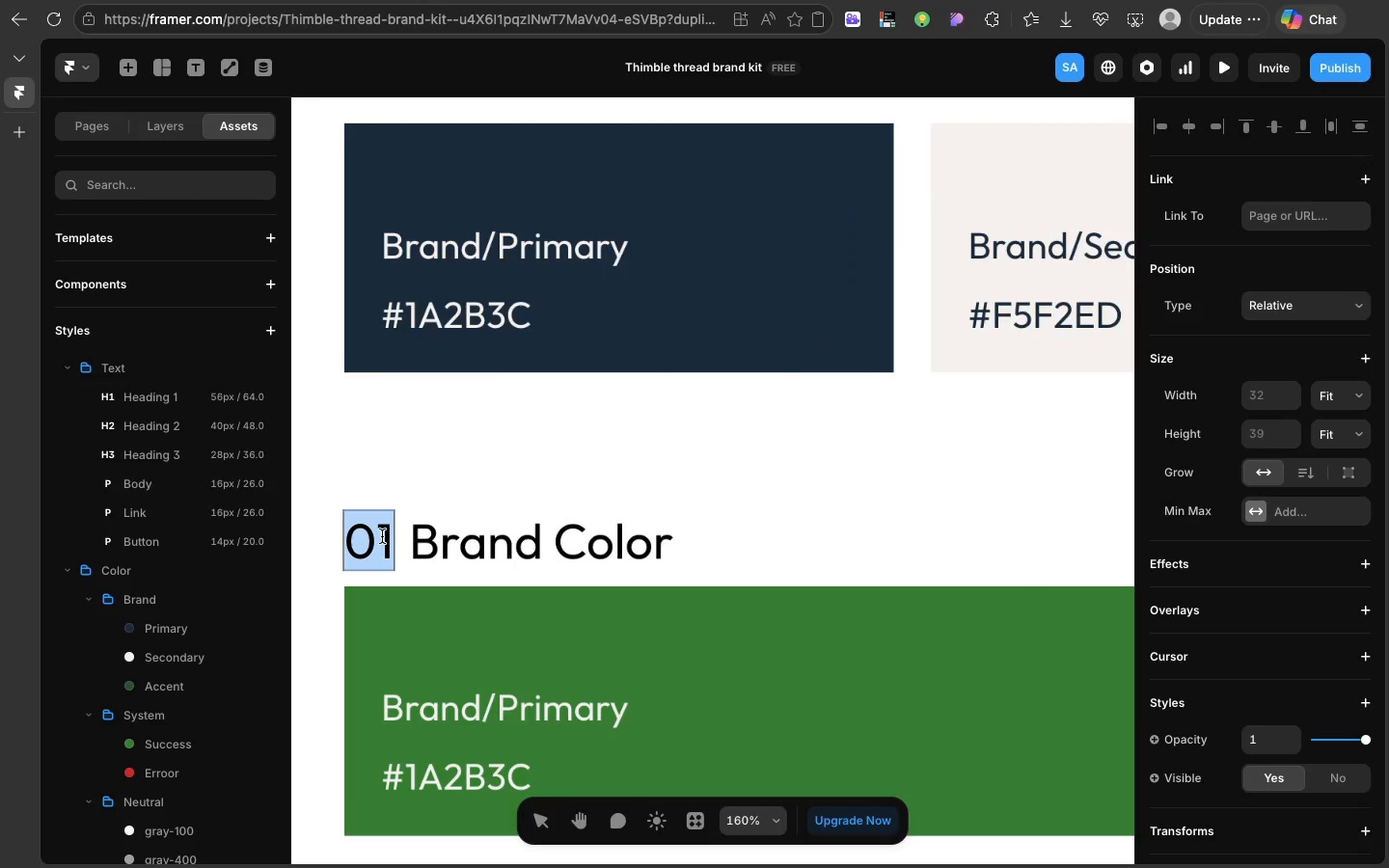 
triple_click([382, 536])
 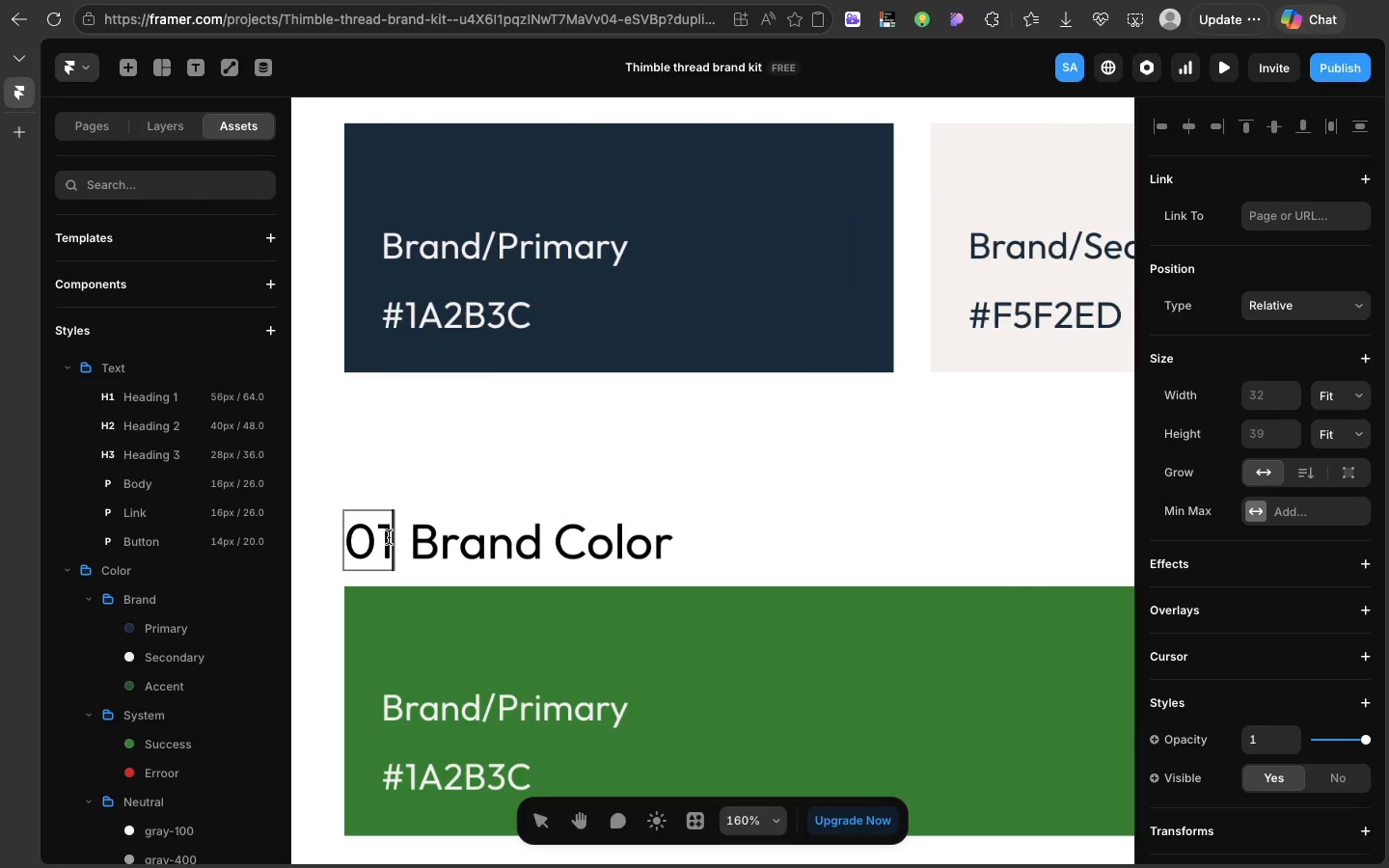 
double_click([389, 537])
 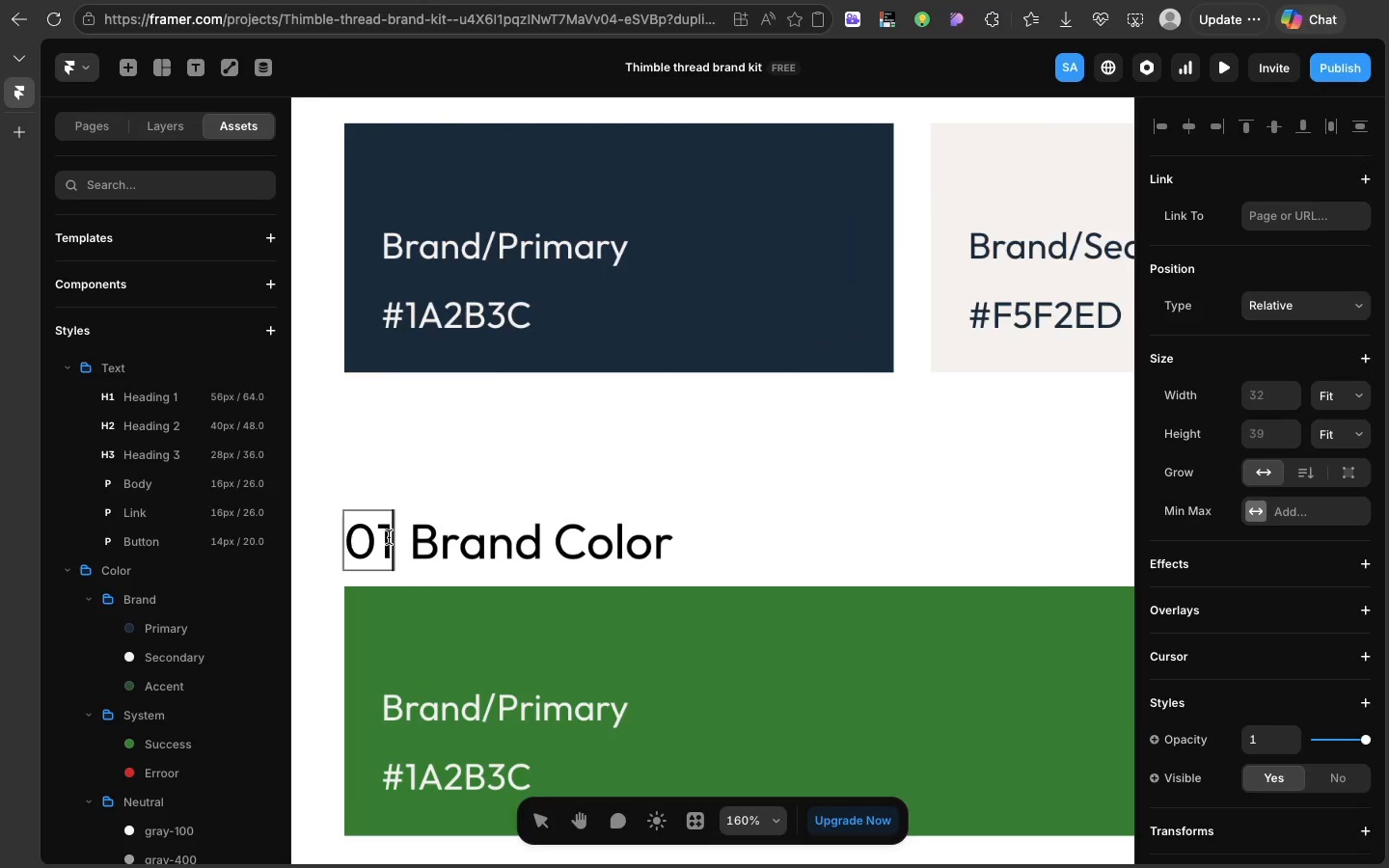 
left_click([389, 537])
 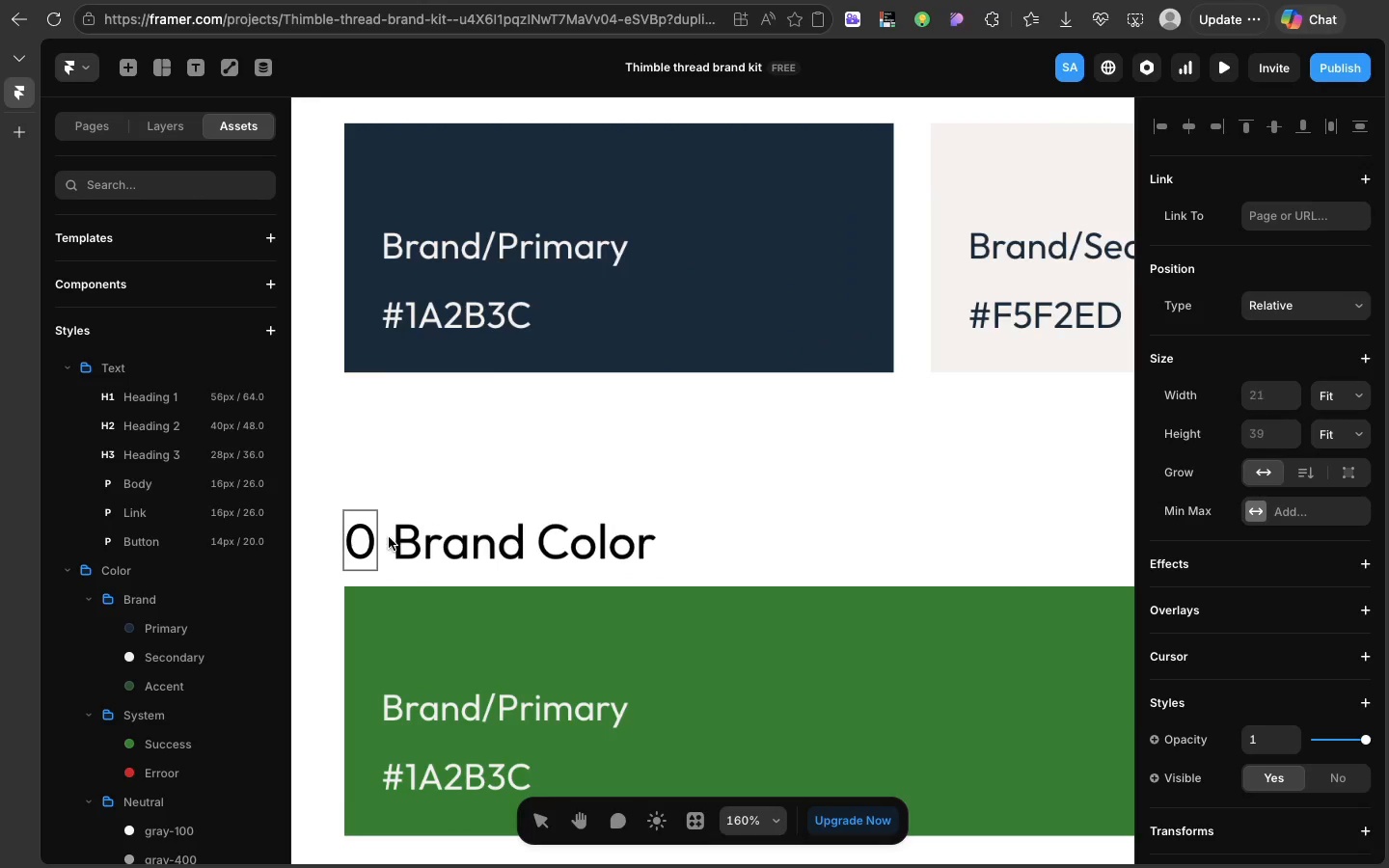 
key(Backspace)
 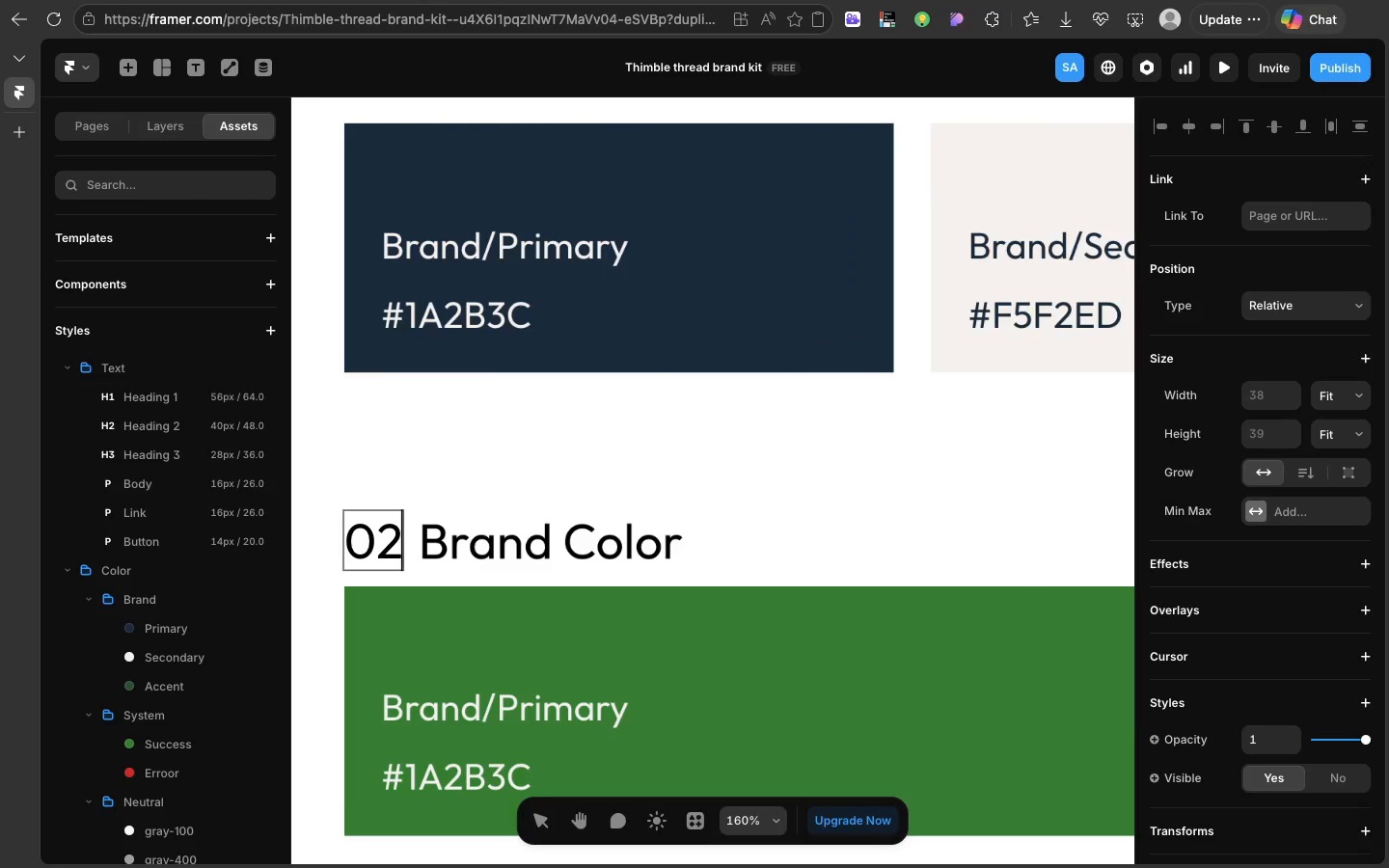 
key(2)
 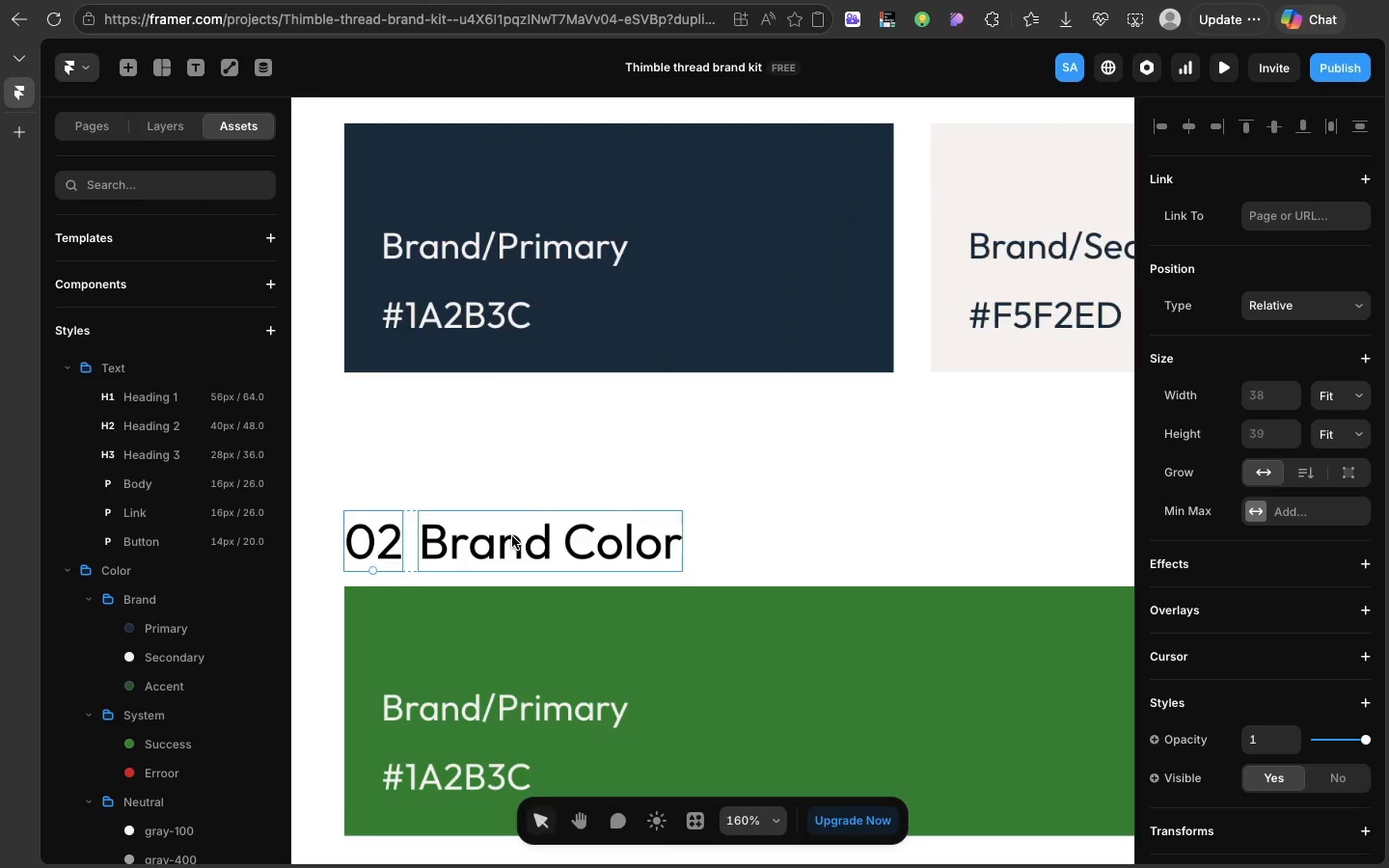 
double_click([512, 536])
 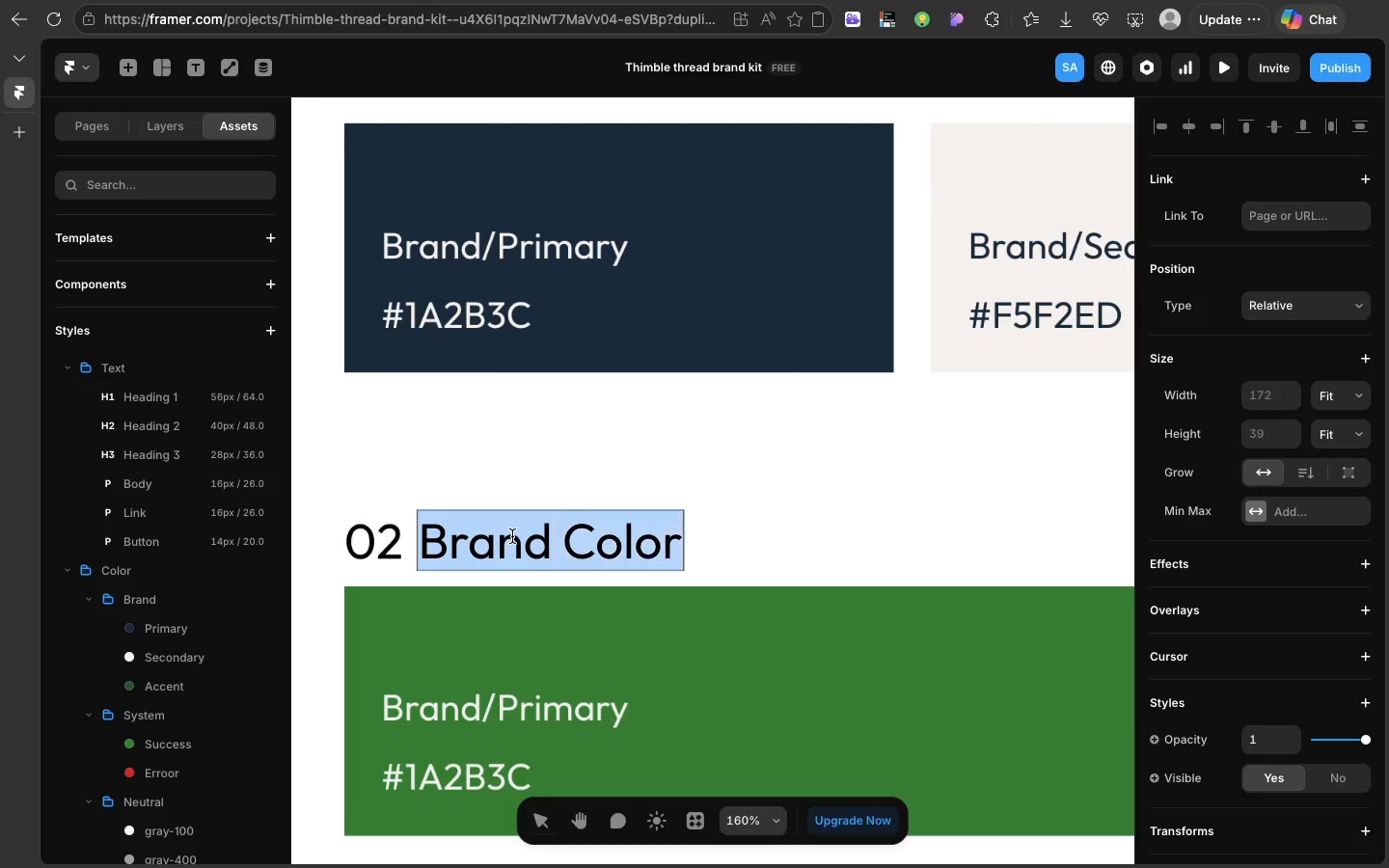 
triple_click([512, 536])
 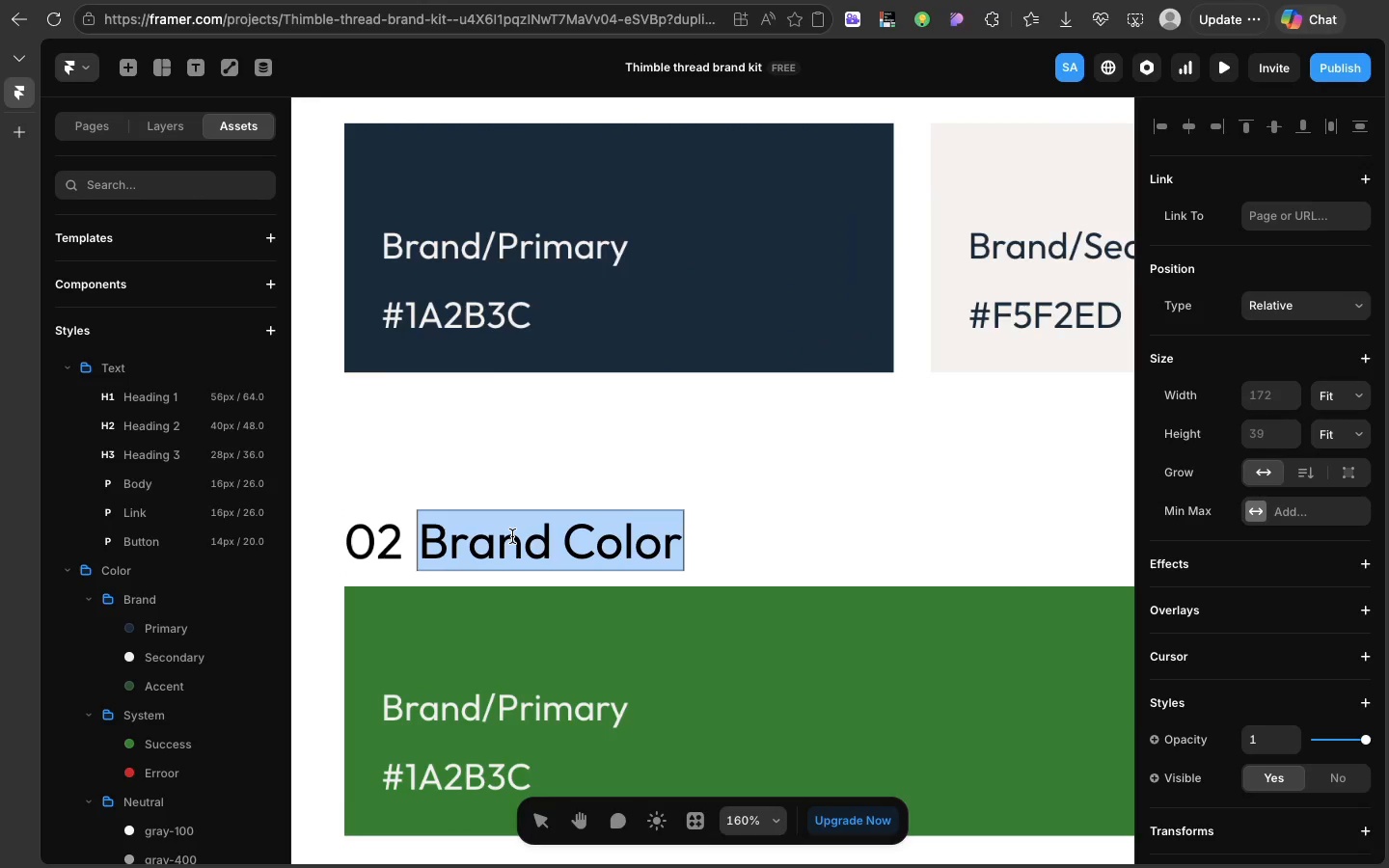 
type(Syt)
key(Backspace)
type(stem Color)
 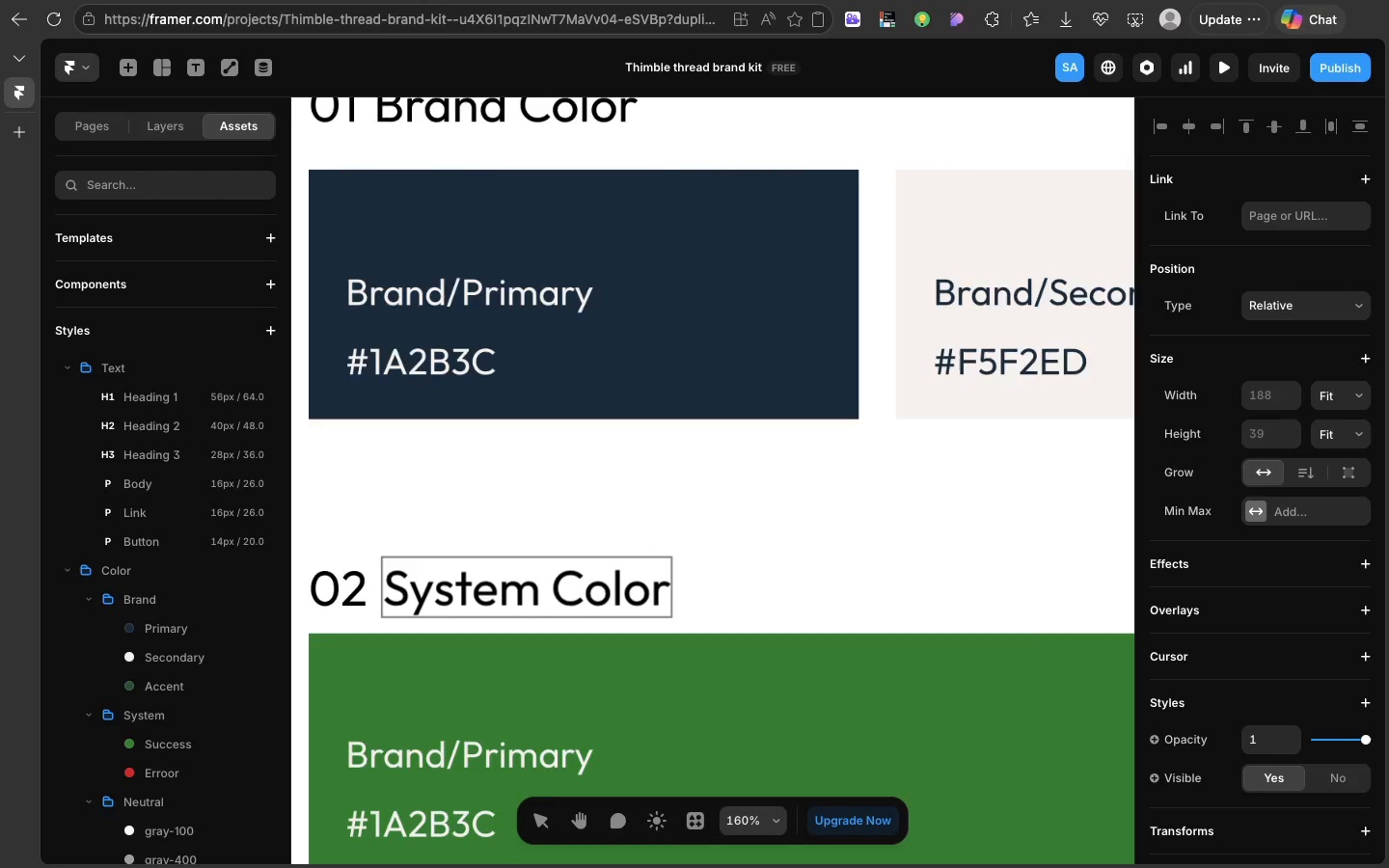 
scroll: coordinate [512, 536], scroll_direction: up, amount: 9.0
 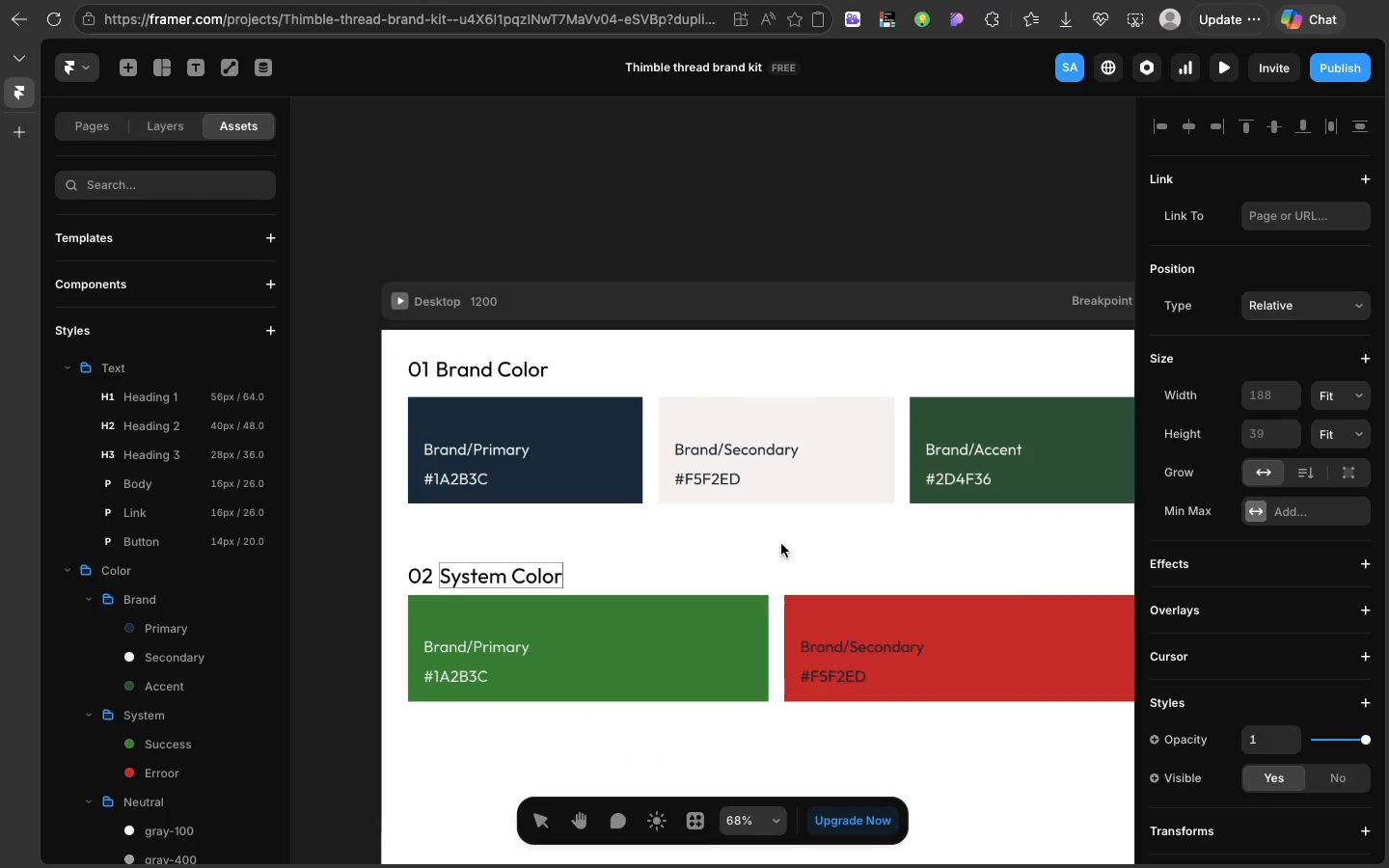 
left_click([781, 544])
 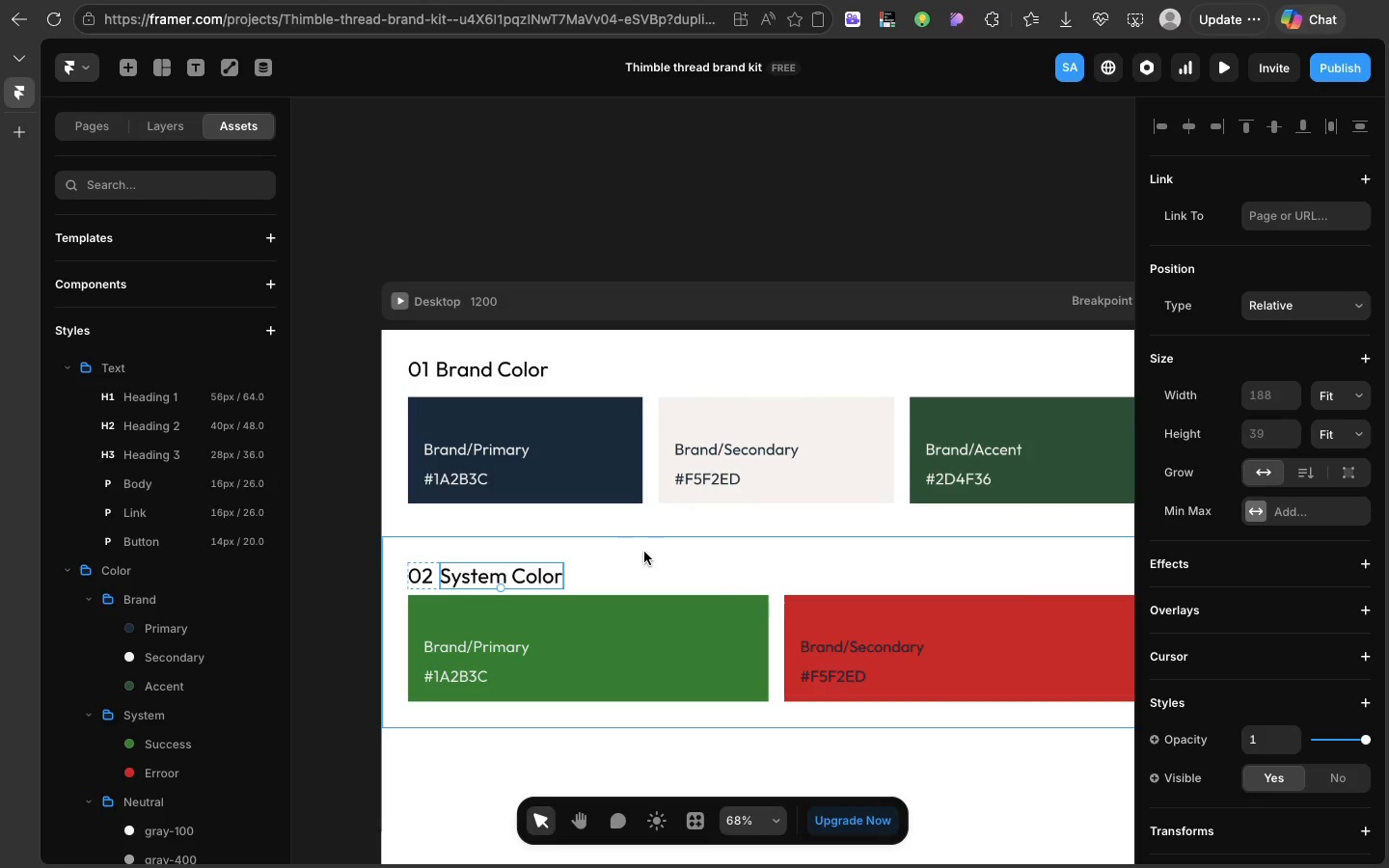 
wait(8.23)
 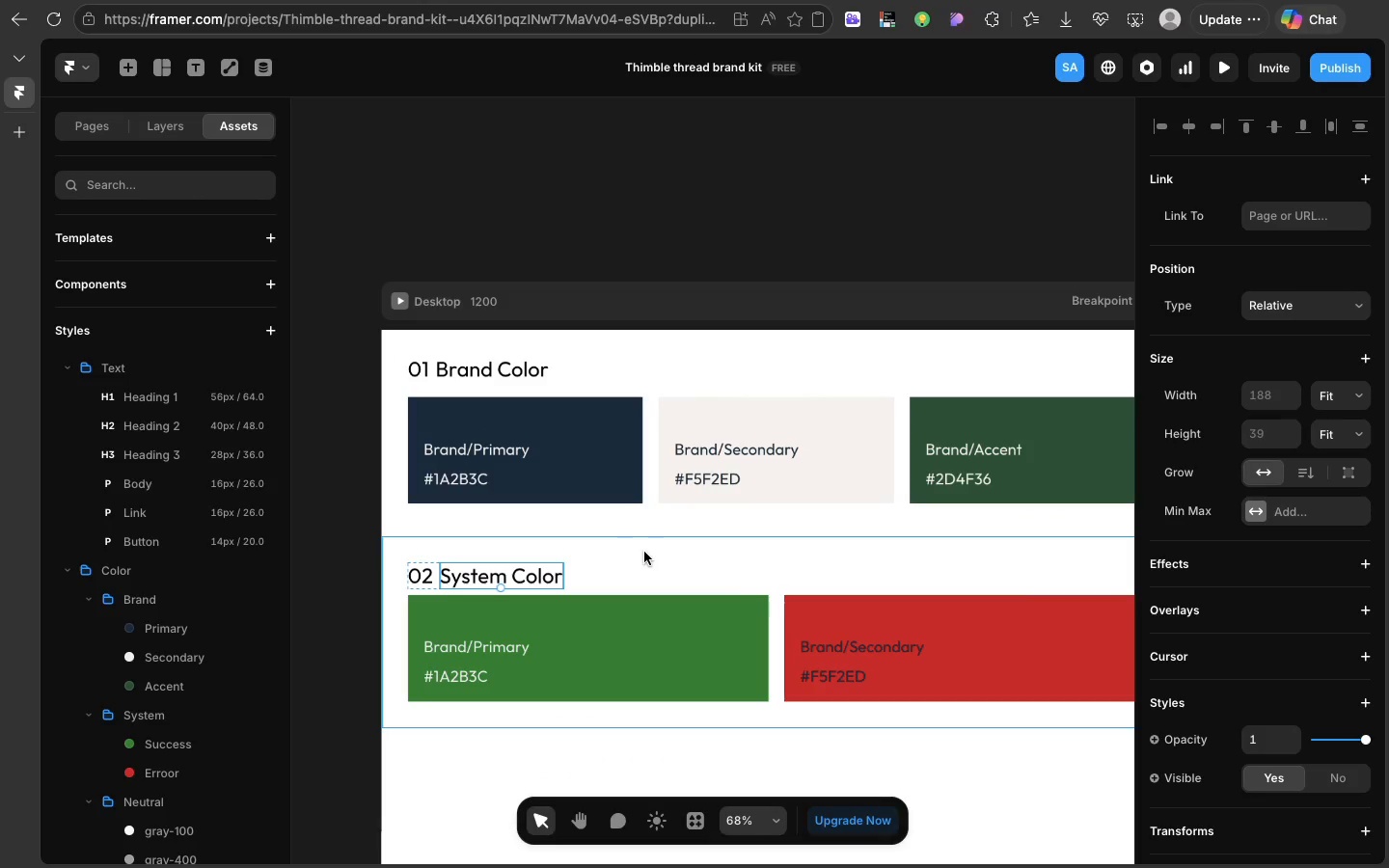 
left_click([449, 454])
 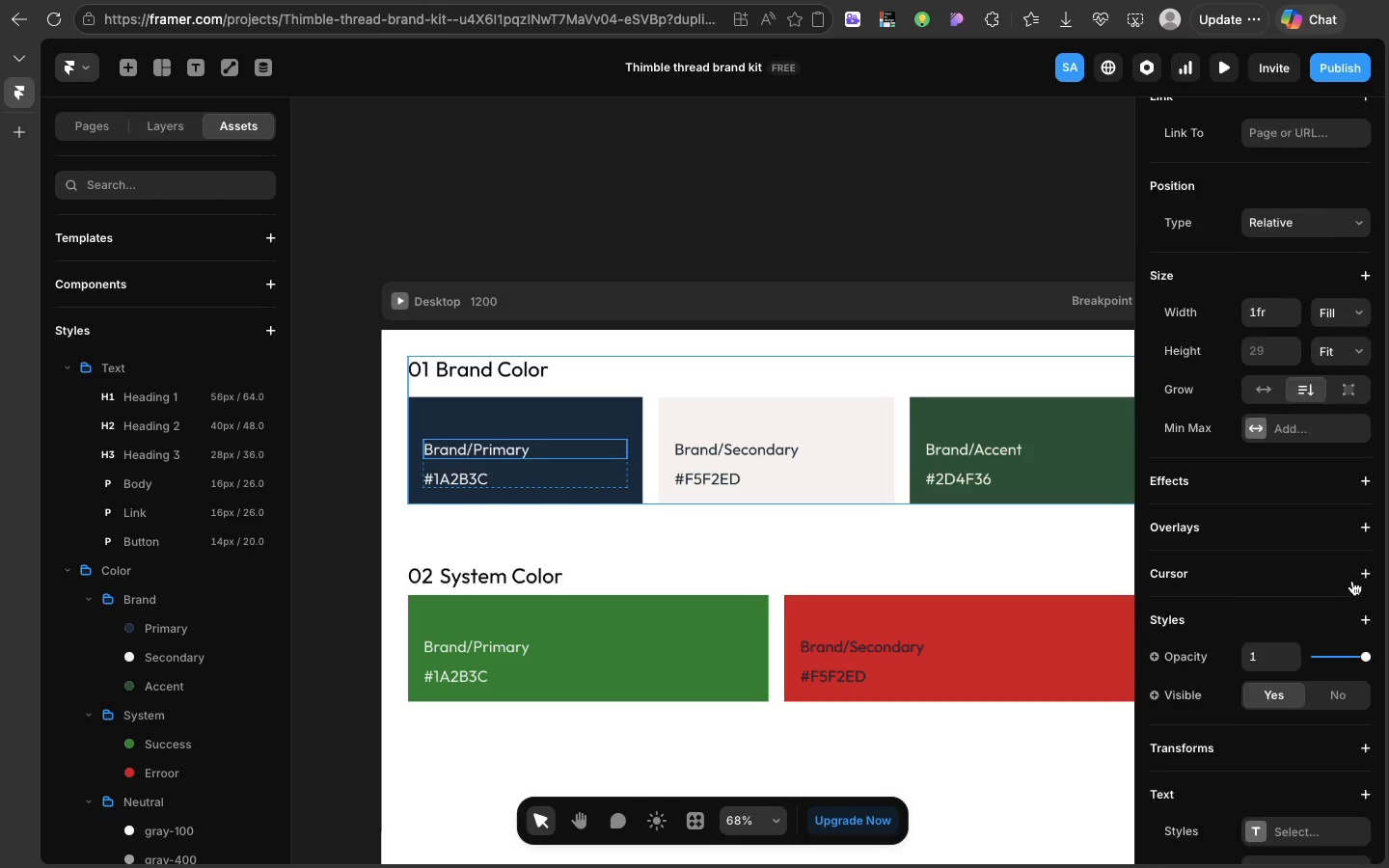 
scroll: coordinate [1352, 581], scroll_direction: down, amount: 47.0
 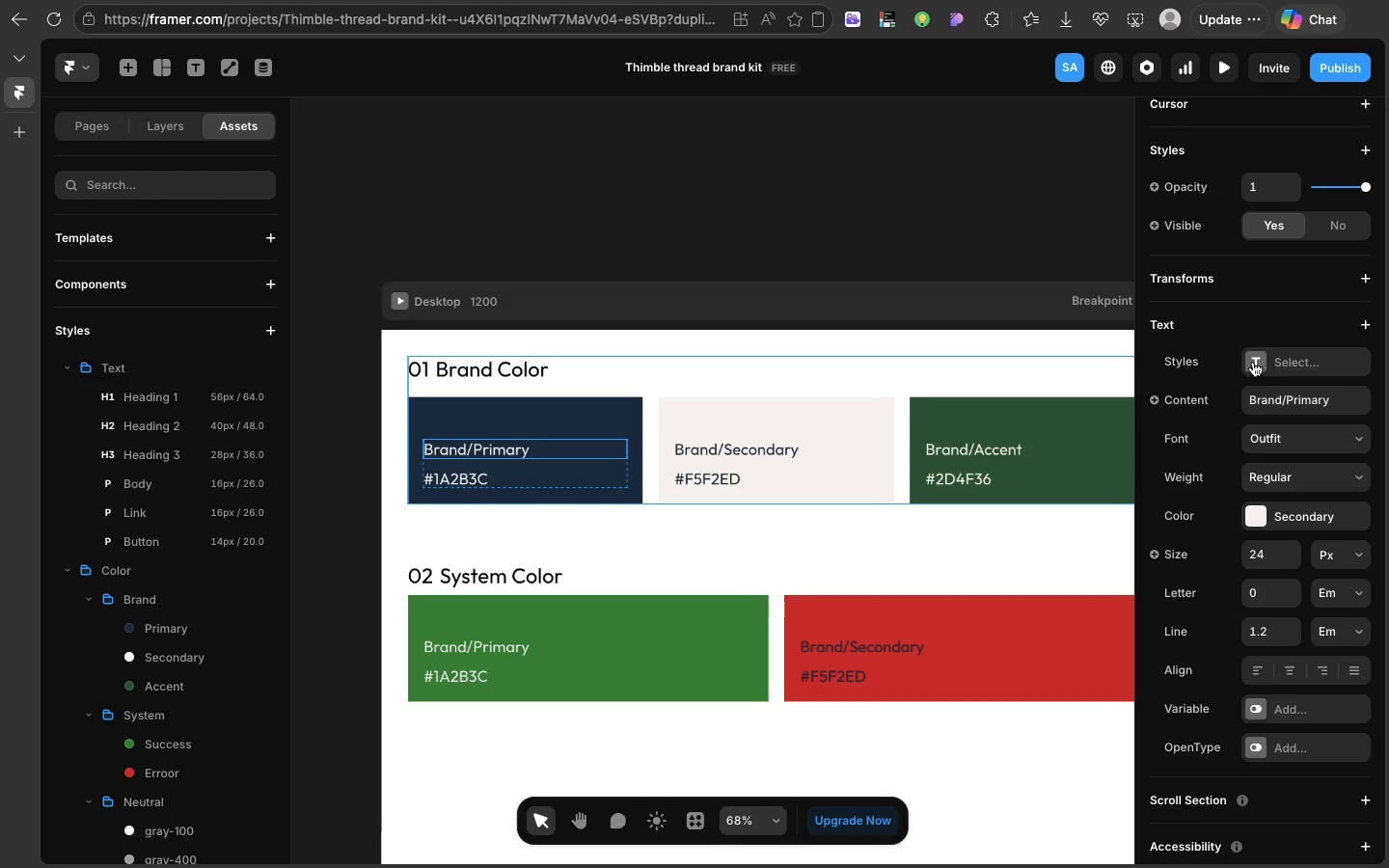 
left_click([1253, 362])
 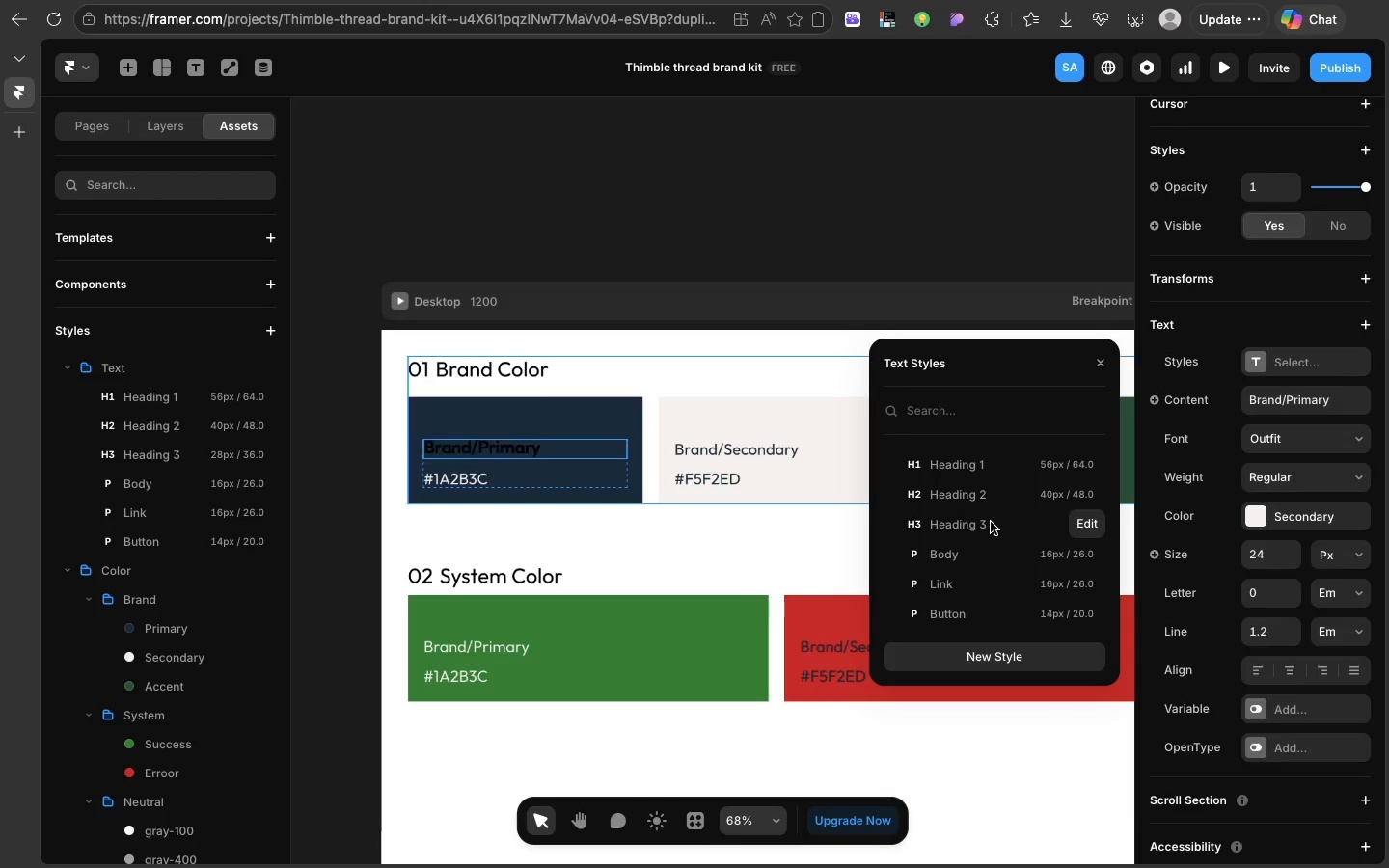 
left_click([991, 522])
 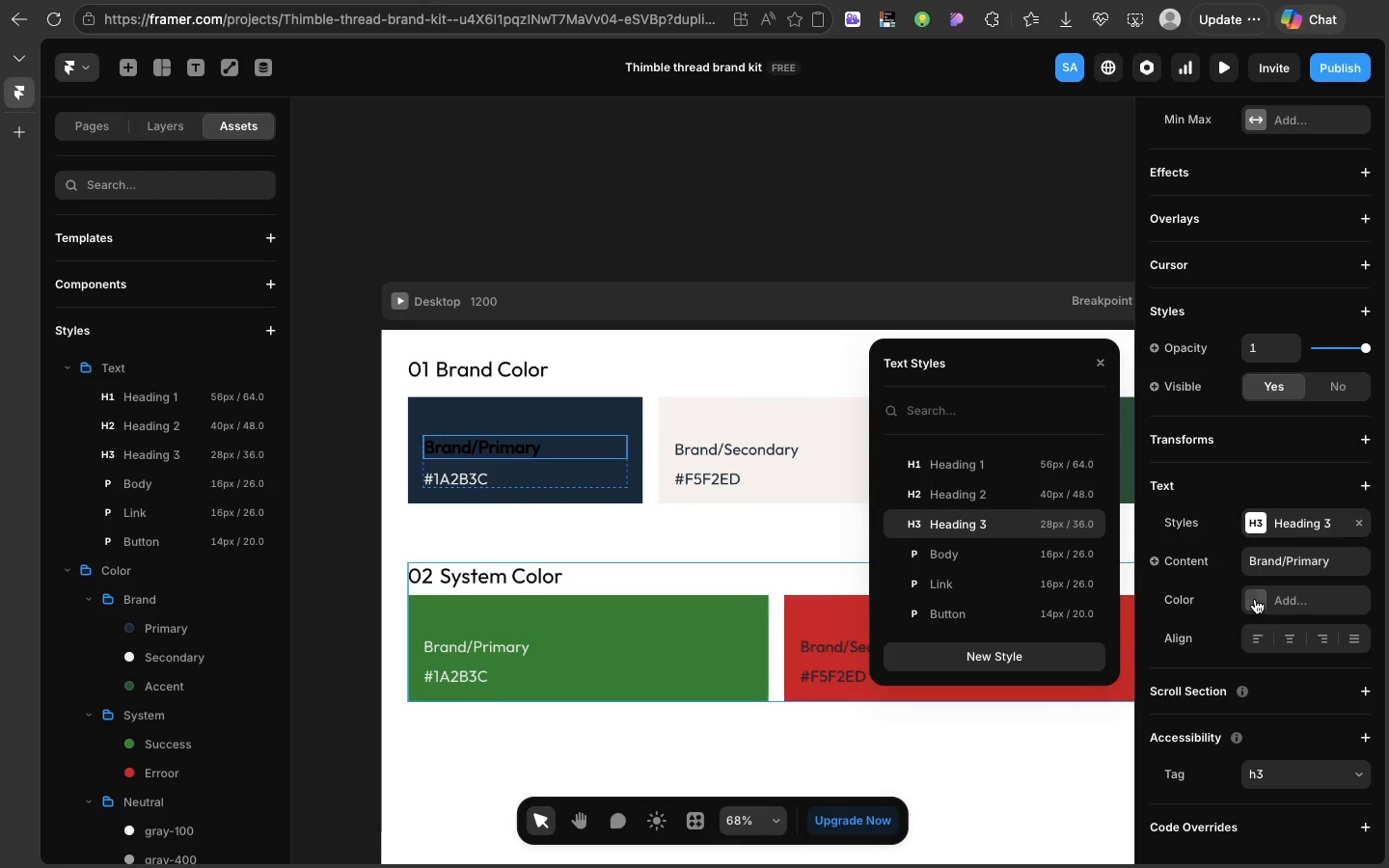 
left_click([1255, 599])
 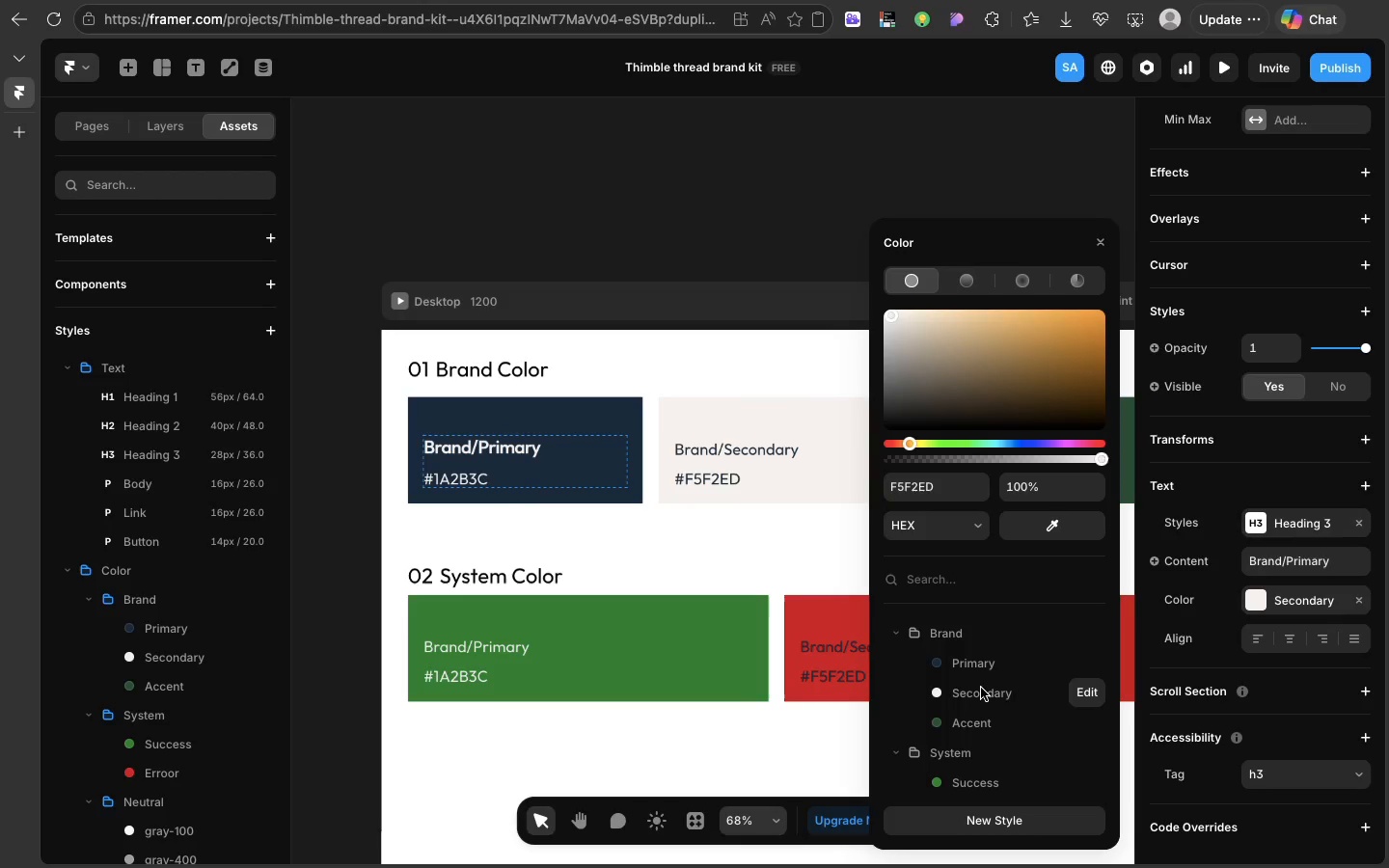 
left_click([981, 688])
 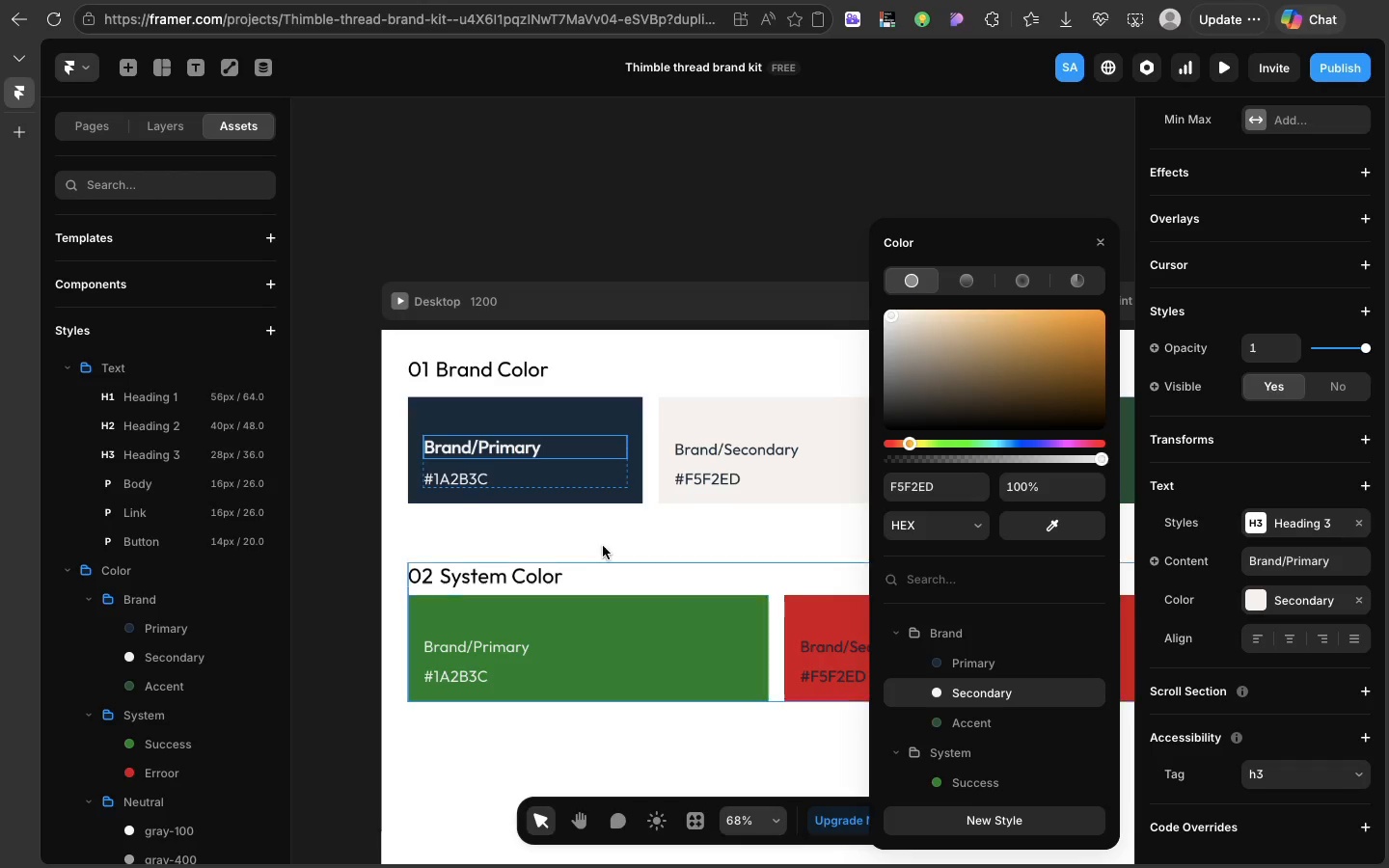 
wait(6.15)
 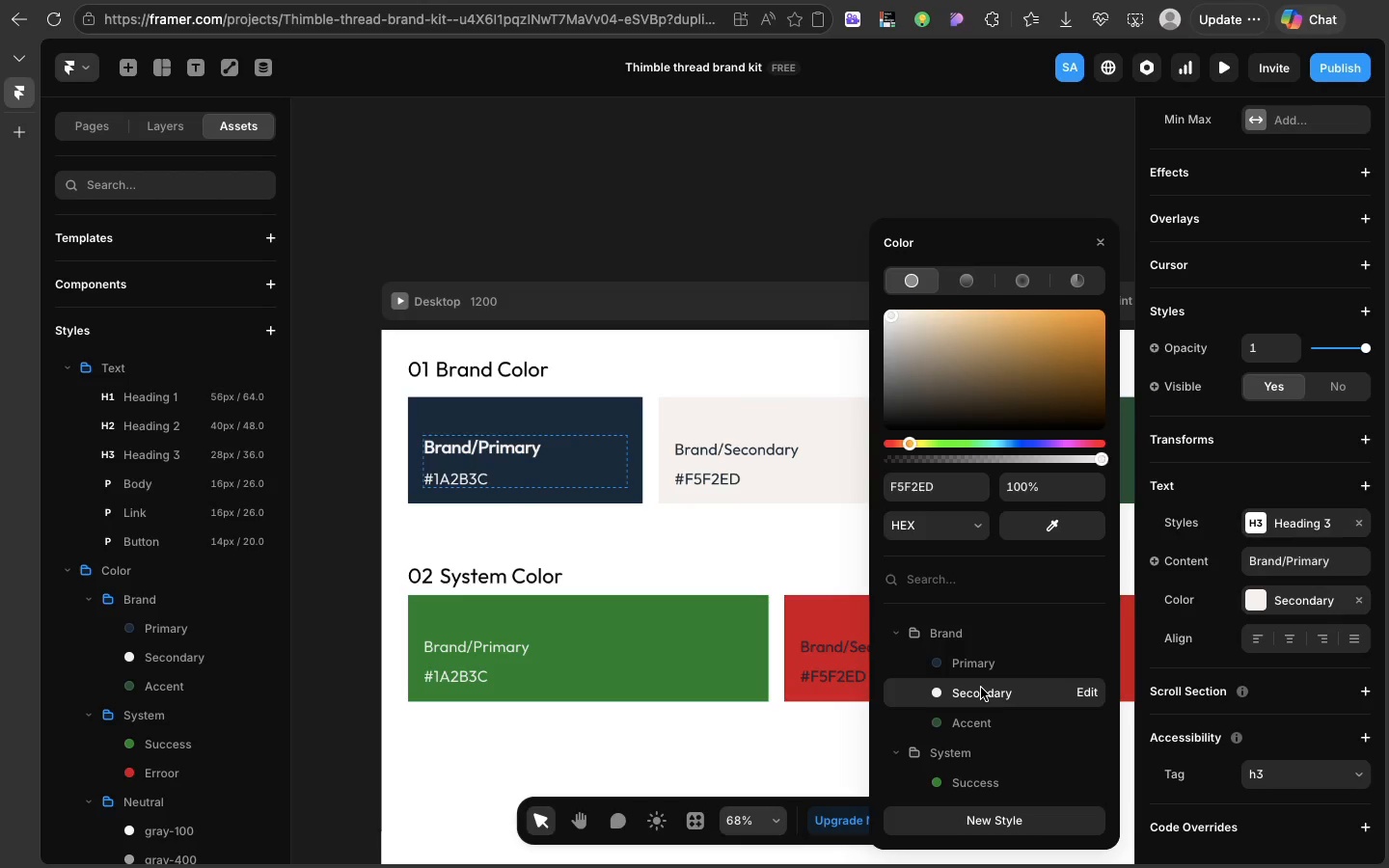 
left_click([445, 478])
 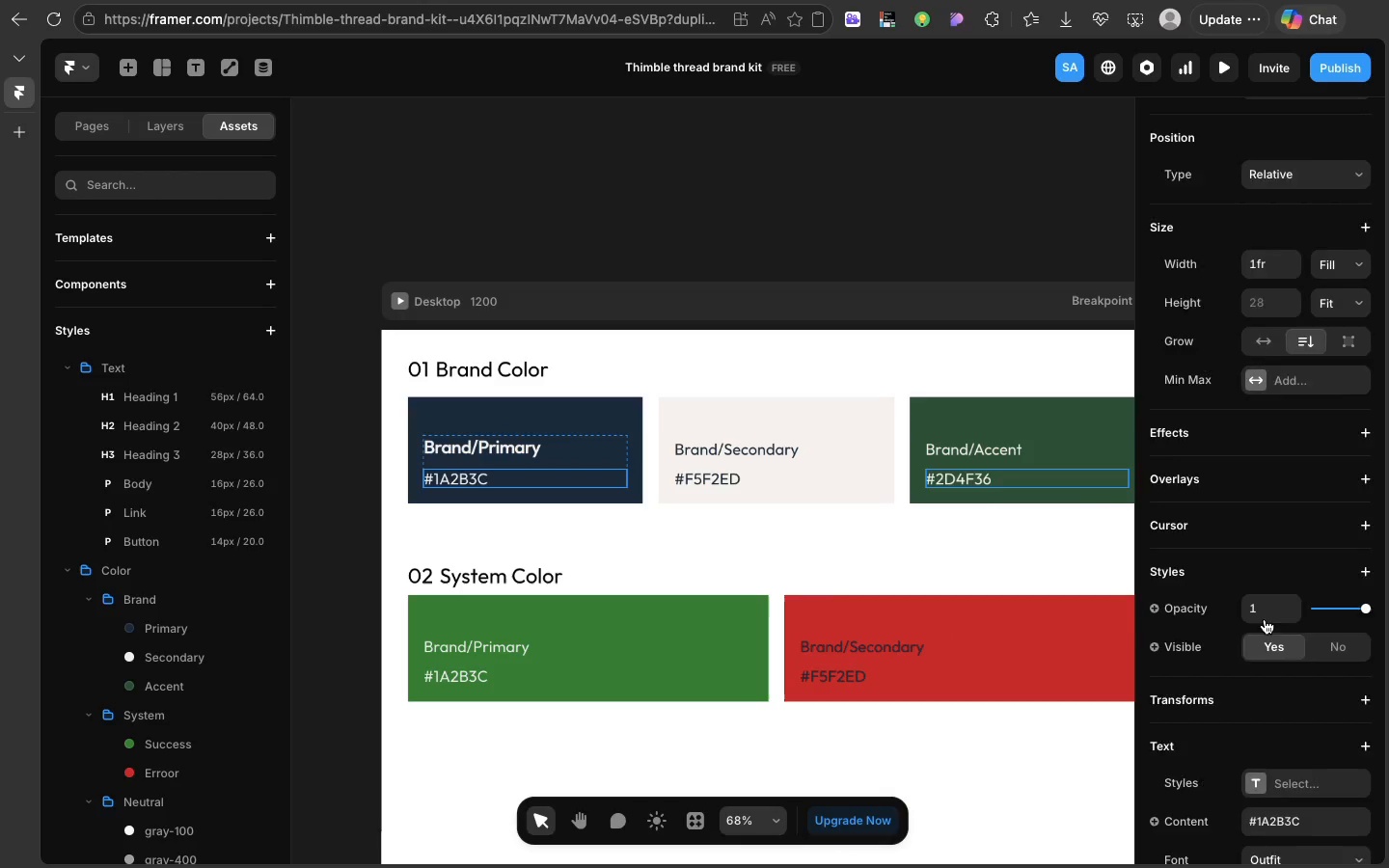 
scroll: coordinate [1265, 619], scroll_direction: down, amount: 61.0
 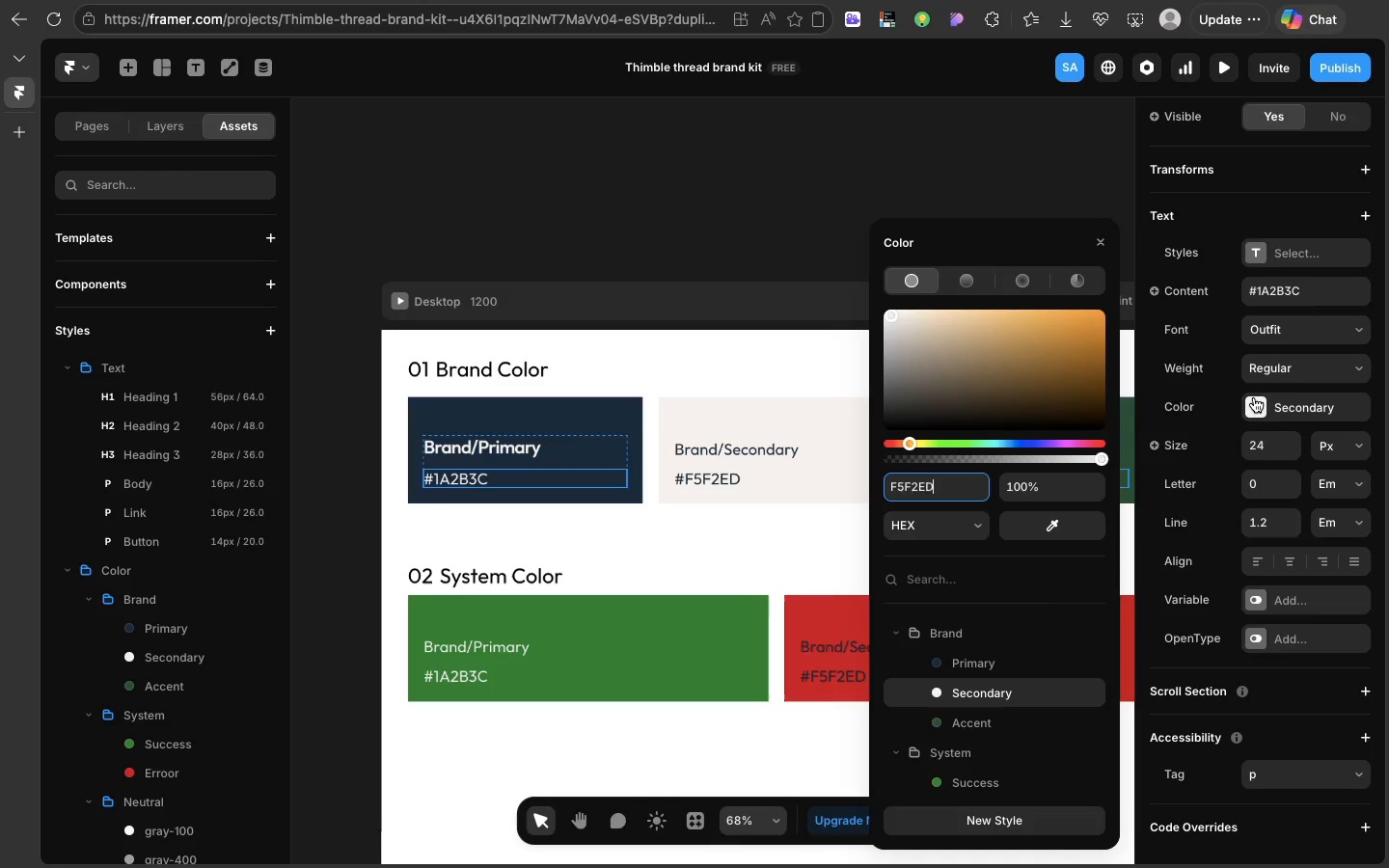 
left_click([1254, 397])
 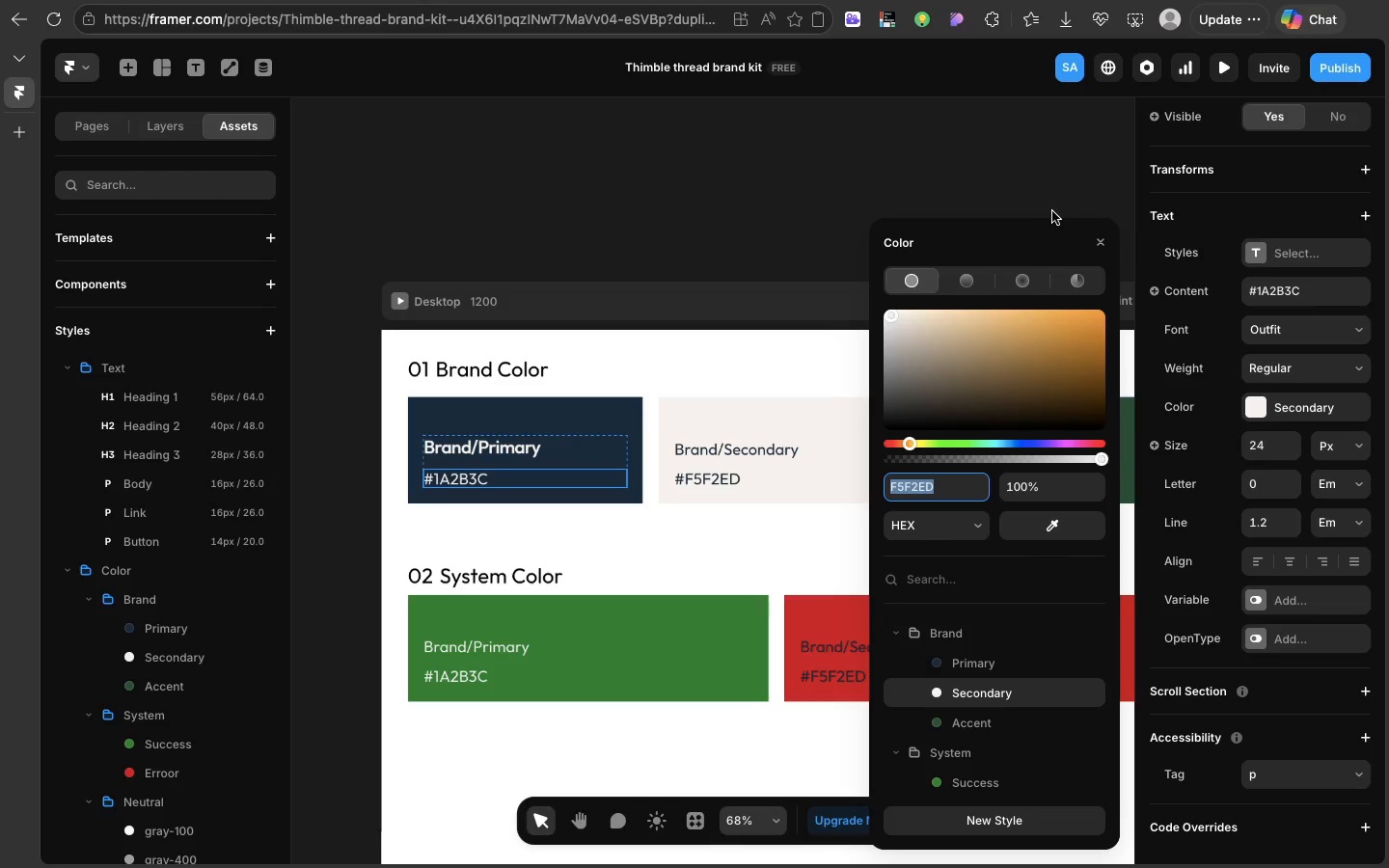 
left_click([1097, 243])
 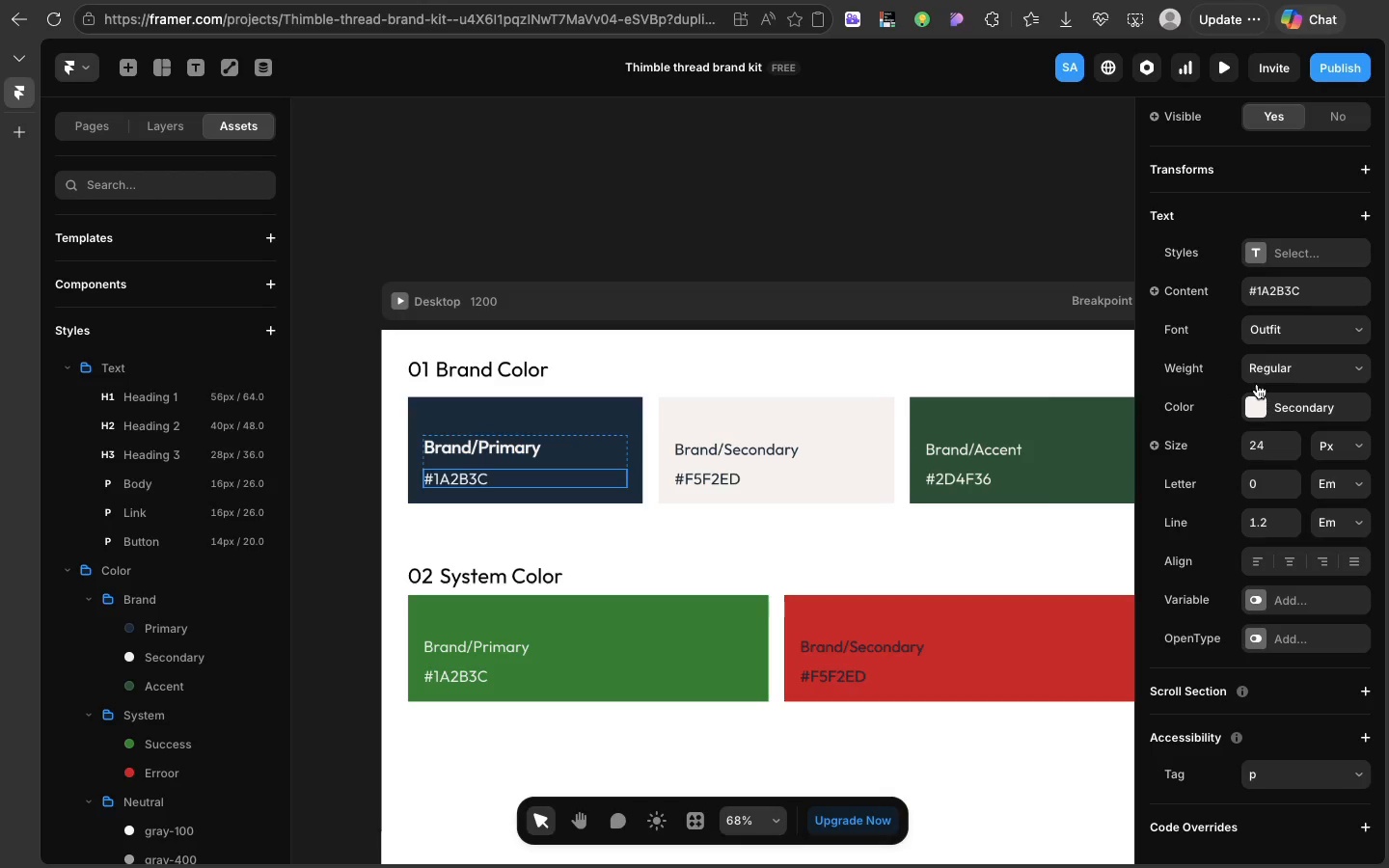 
wait(7.05)
 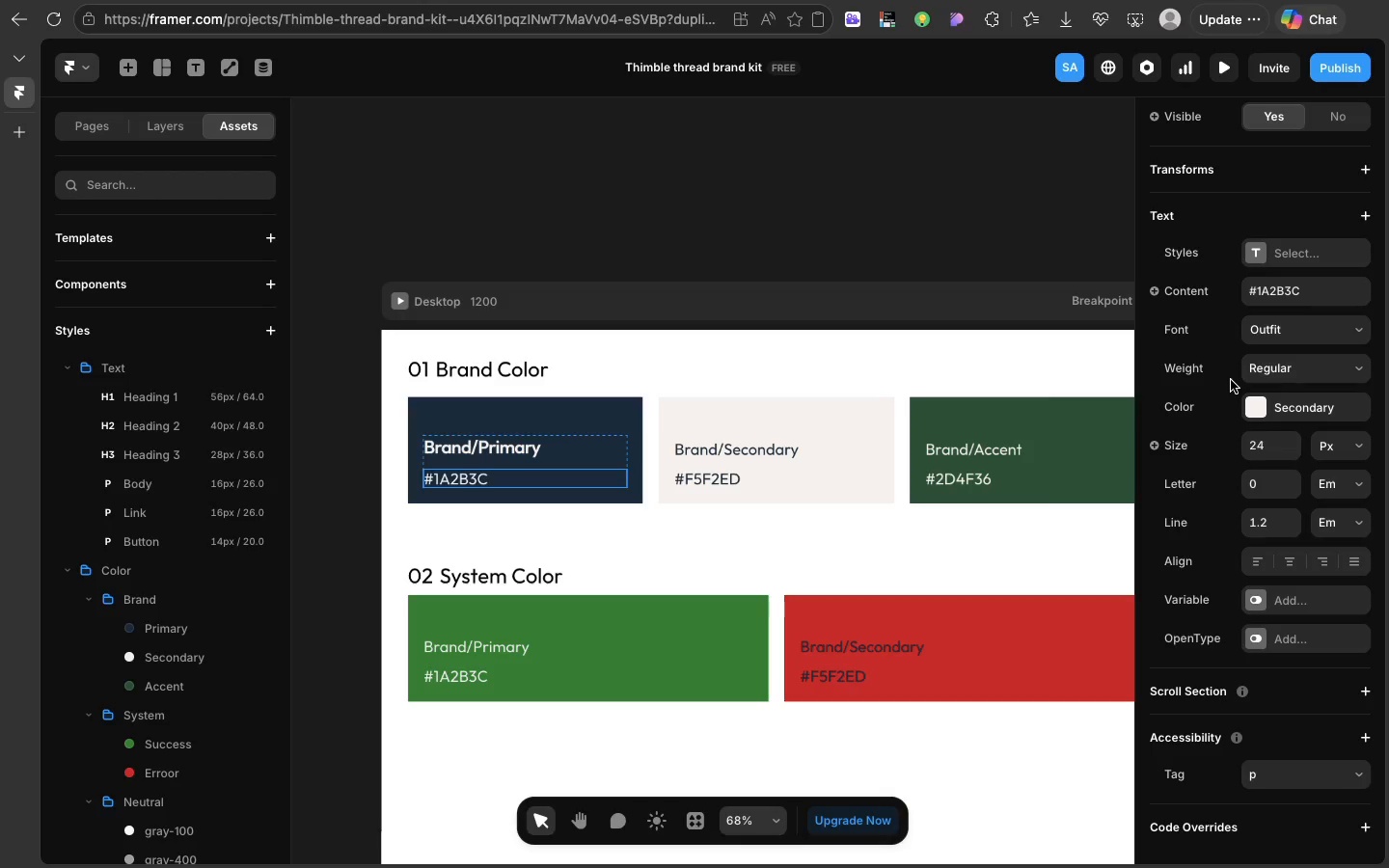 
left_click([1247, 254])
 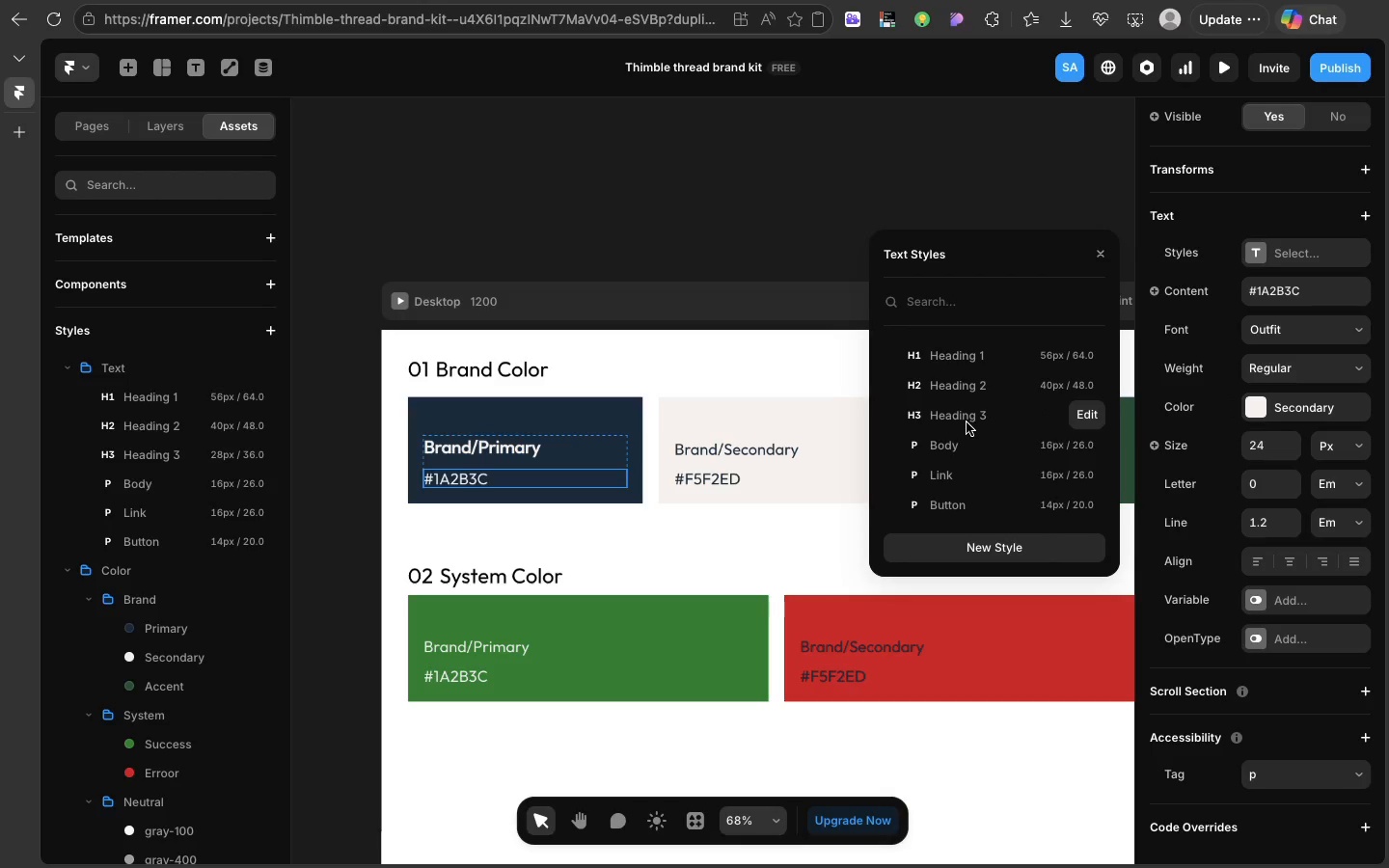 
left_click([967, 422])
 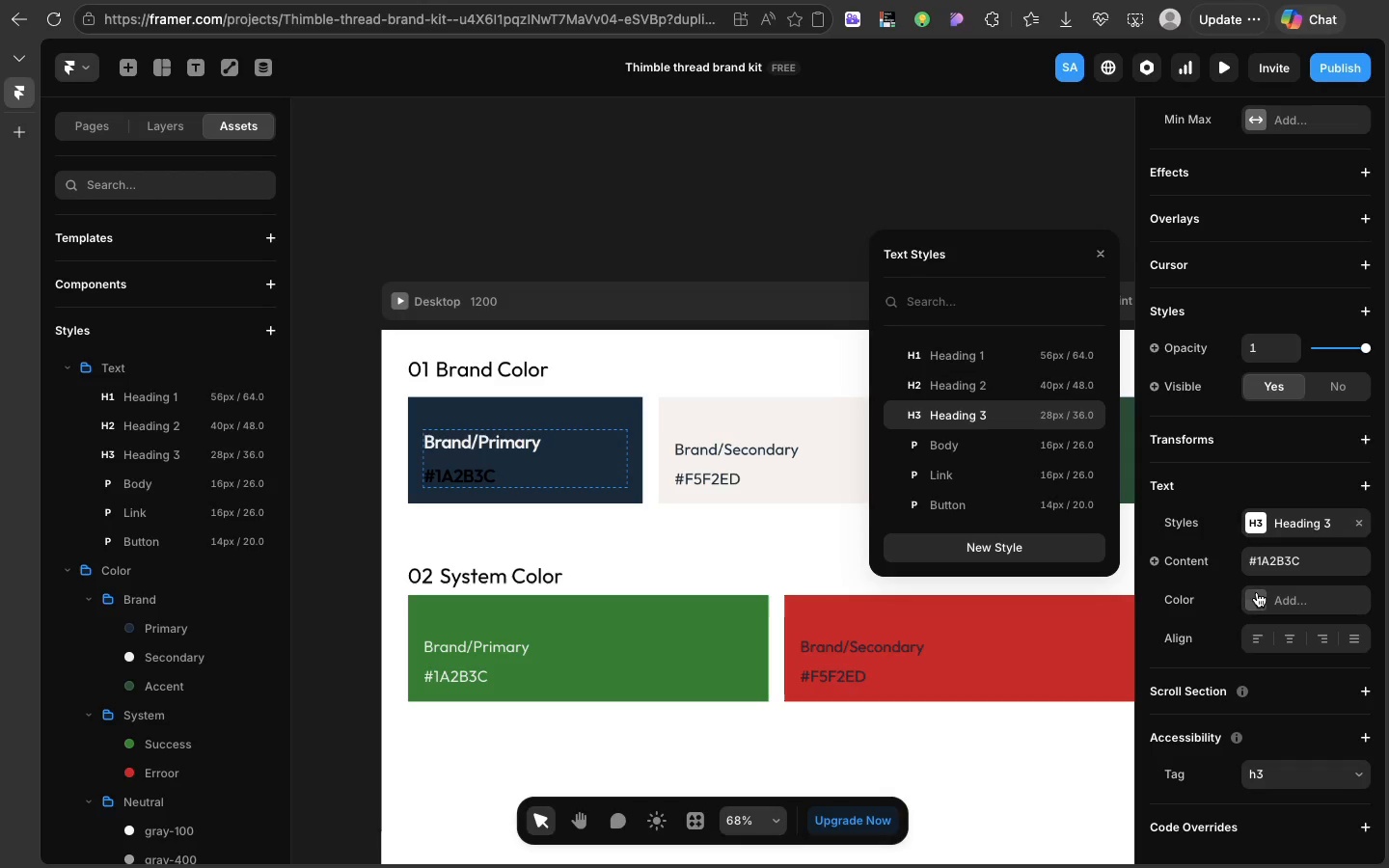 
left_click([1257, 592])
 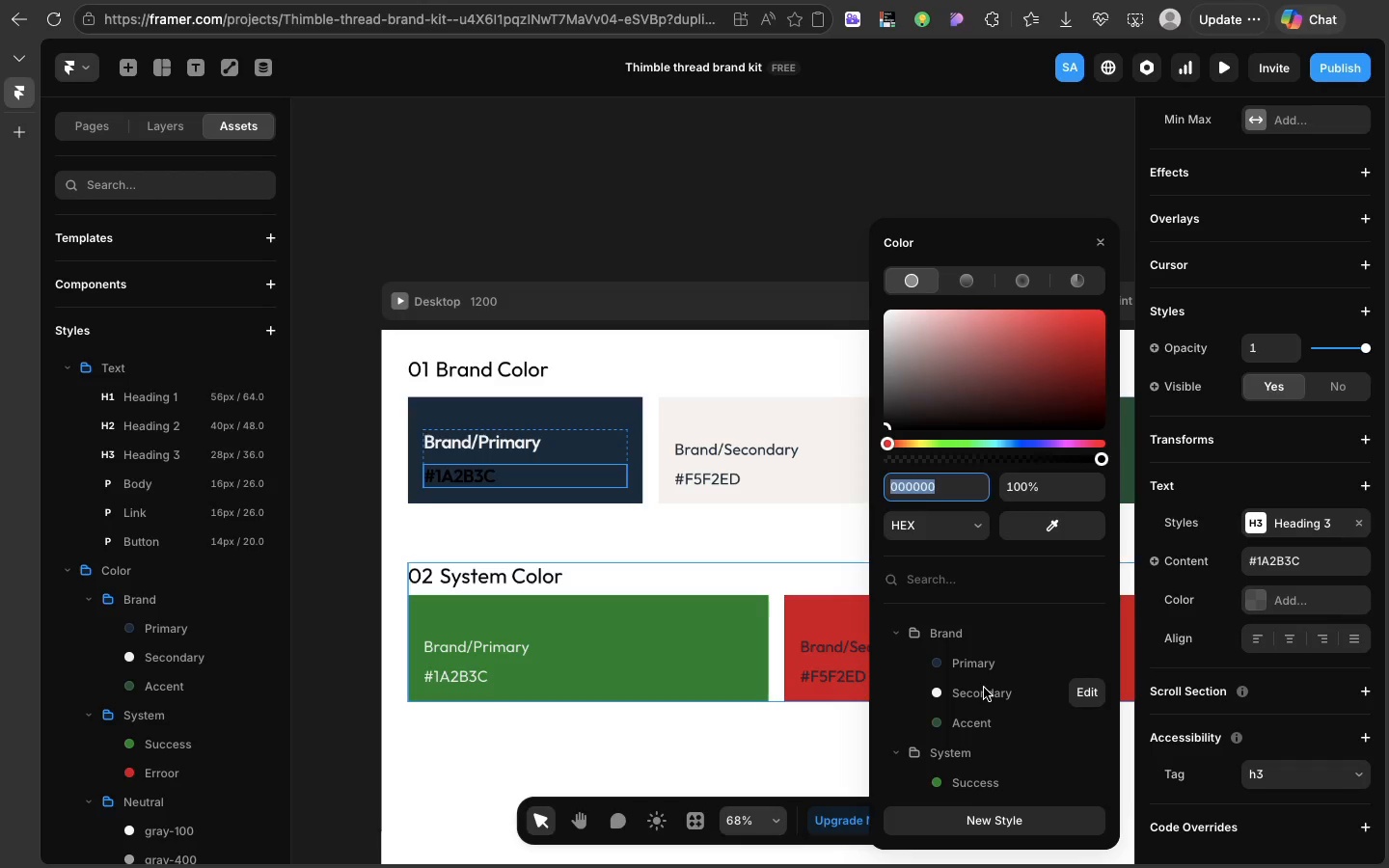 
left_click([984, 688])
 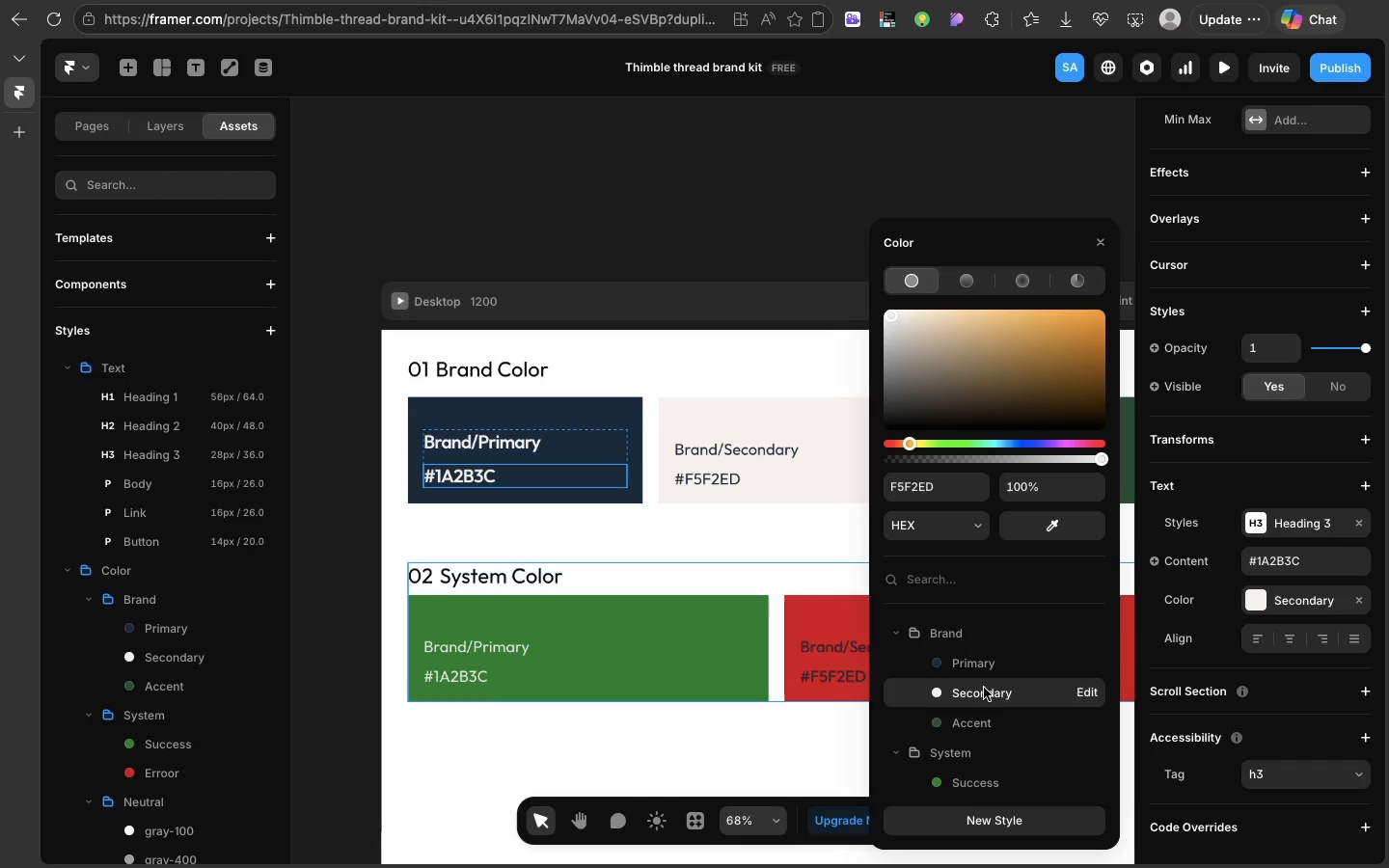 
wait(7.45)
 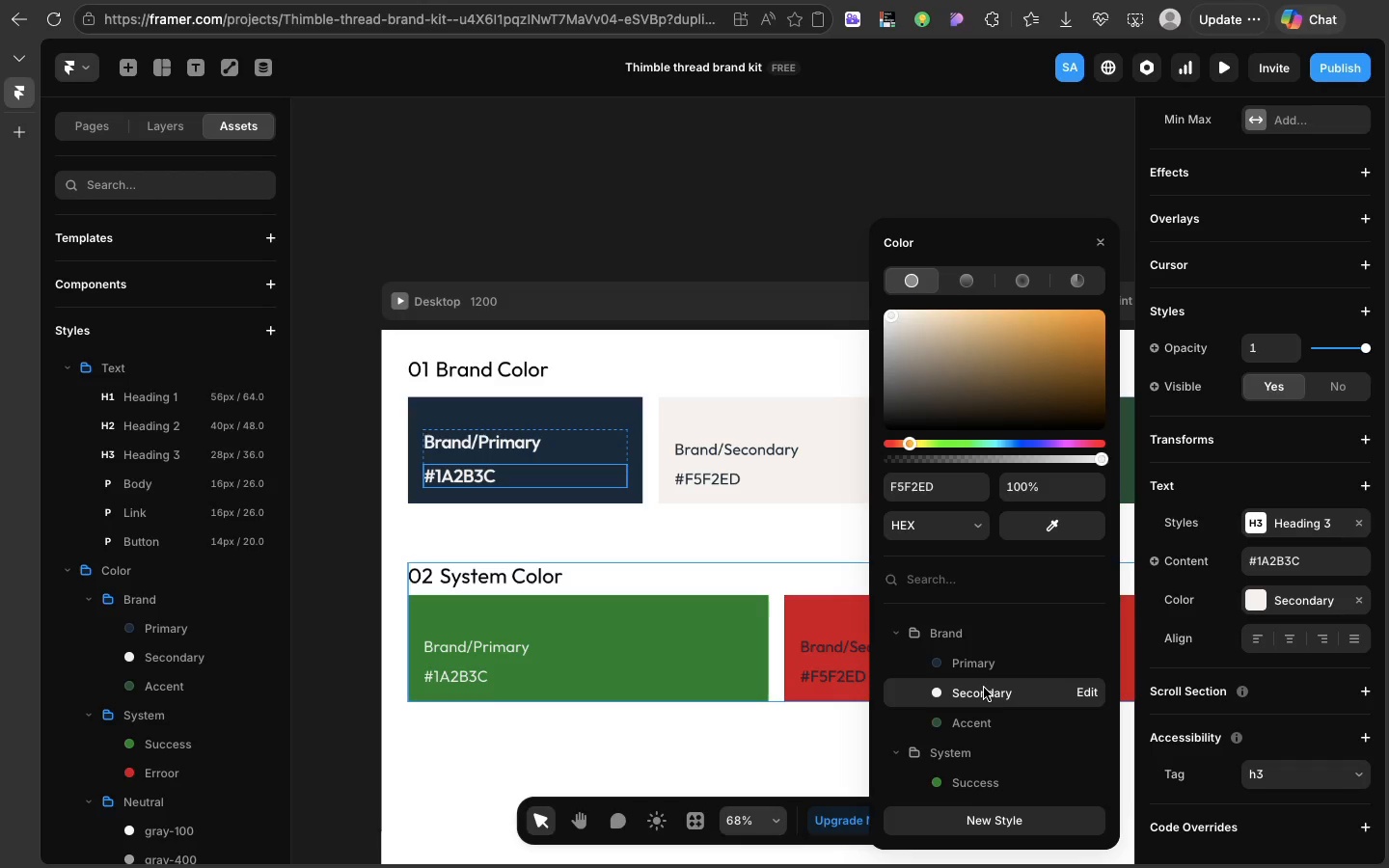 
left_click([769, 455])
 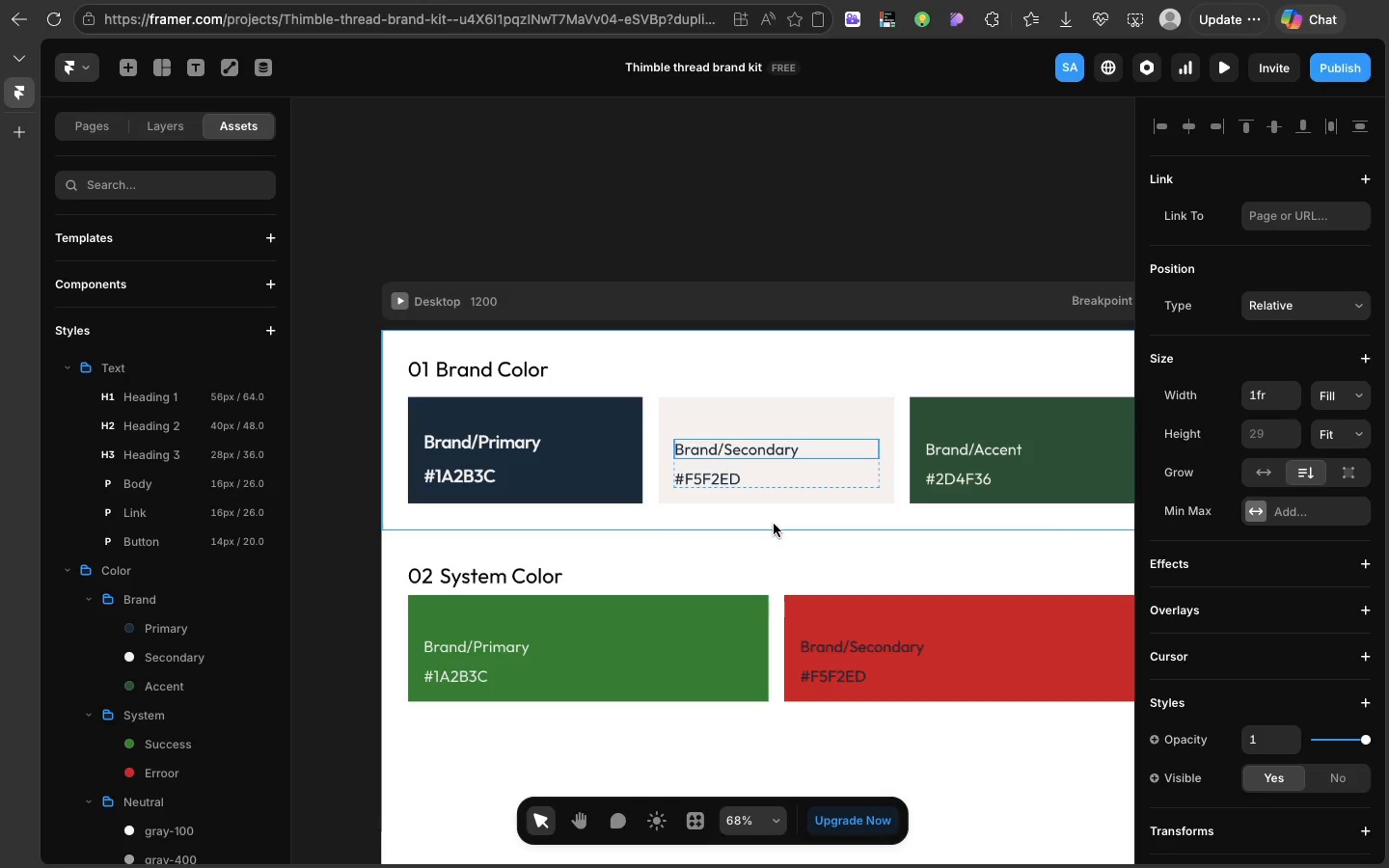 
wait(17.97)
 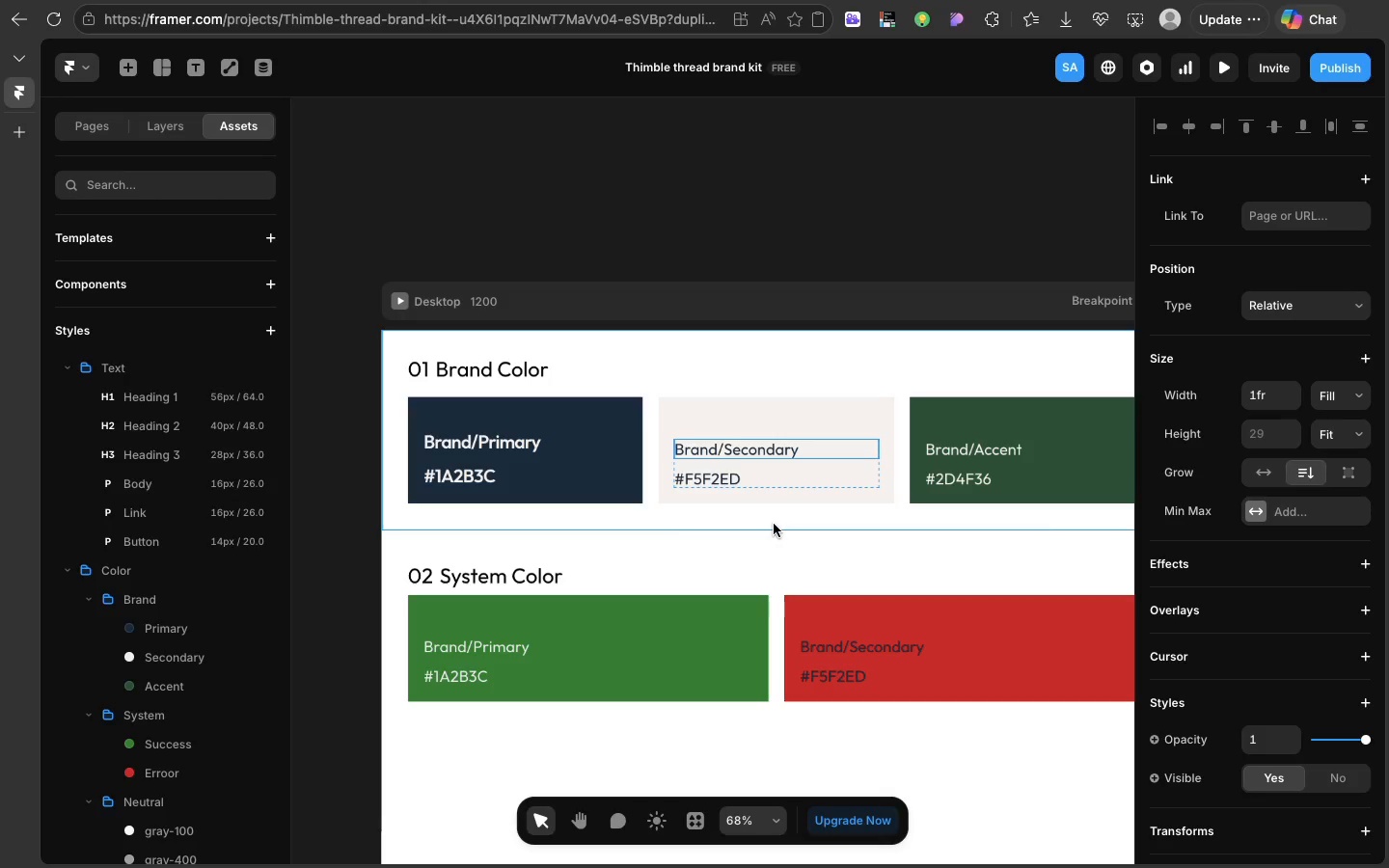 
scroll: coordinate [1155, 613], scroll_direction: down, amount: 55.0
 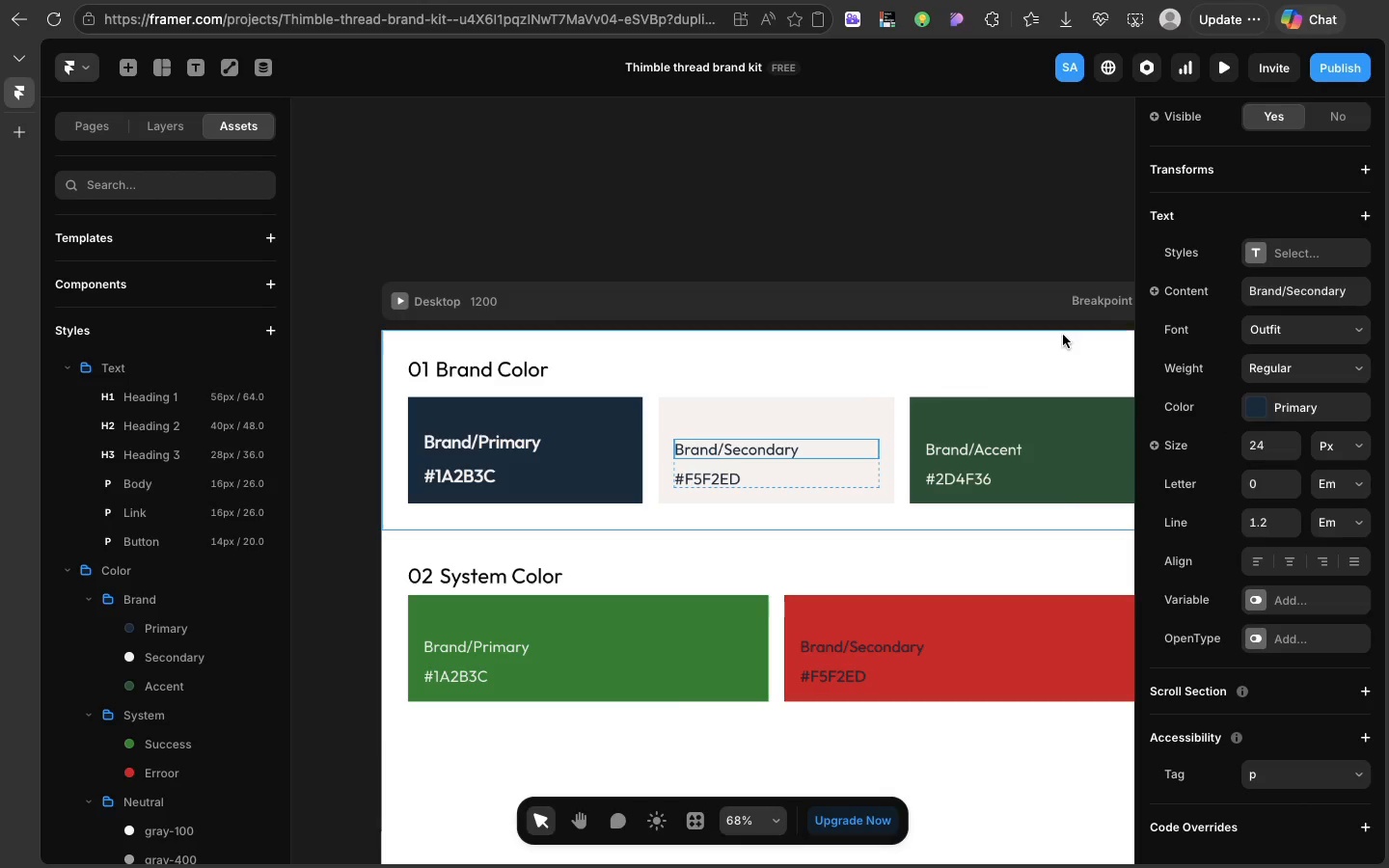 
left_click([885, 393])
 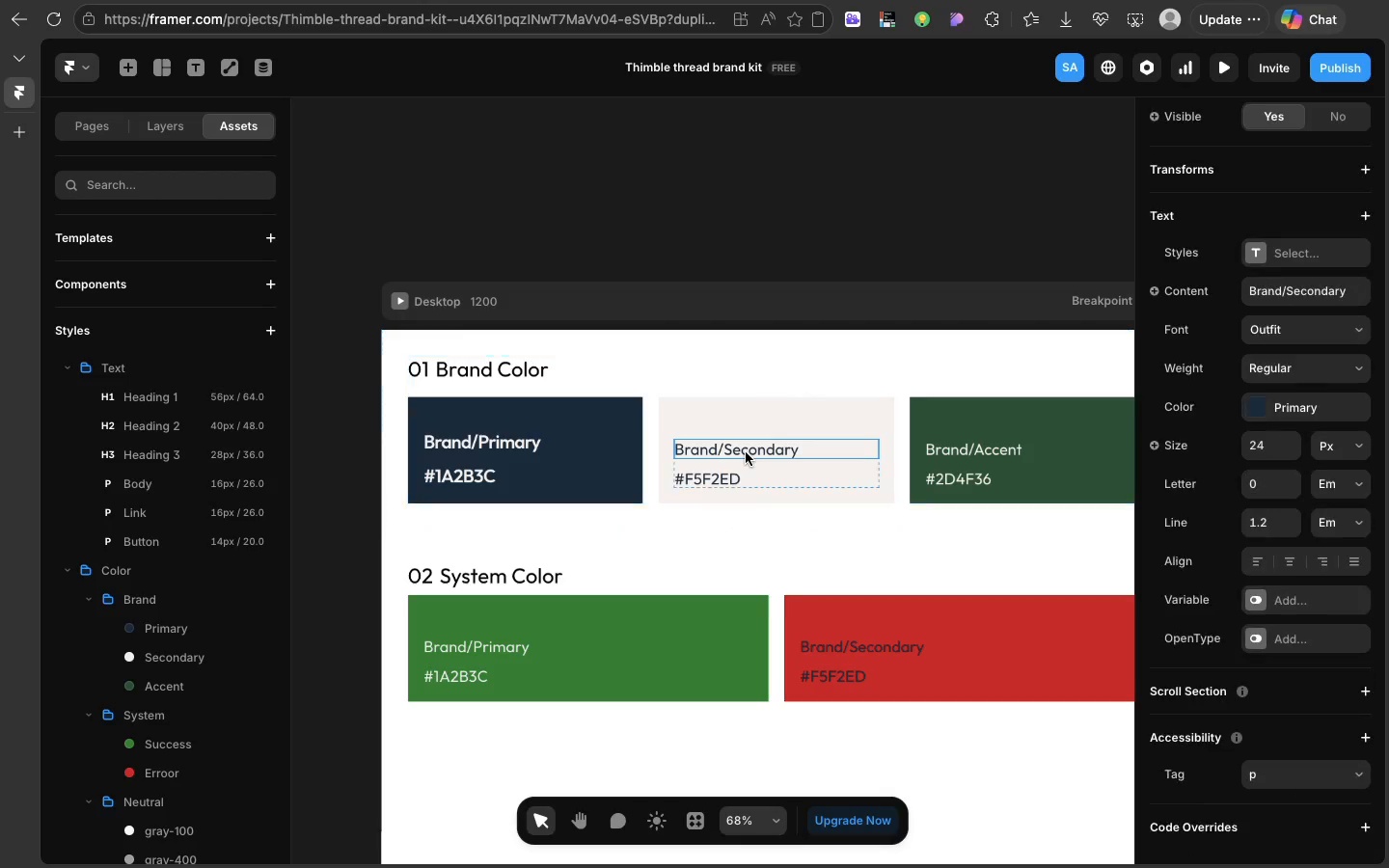 
left_click([746, 452])
 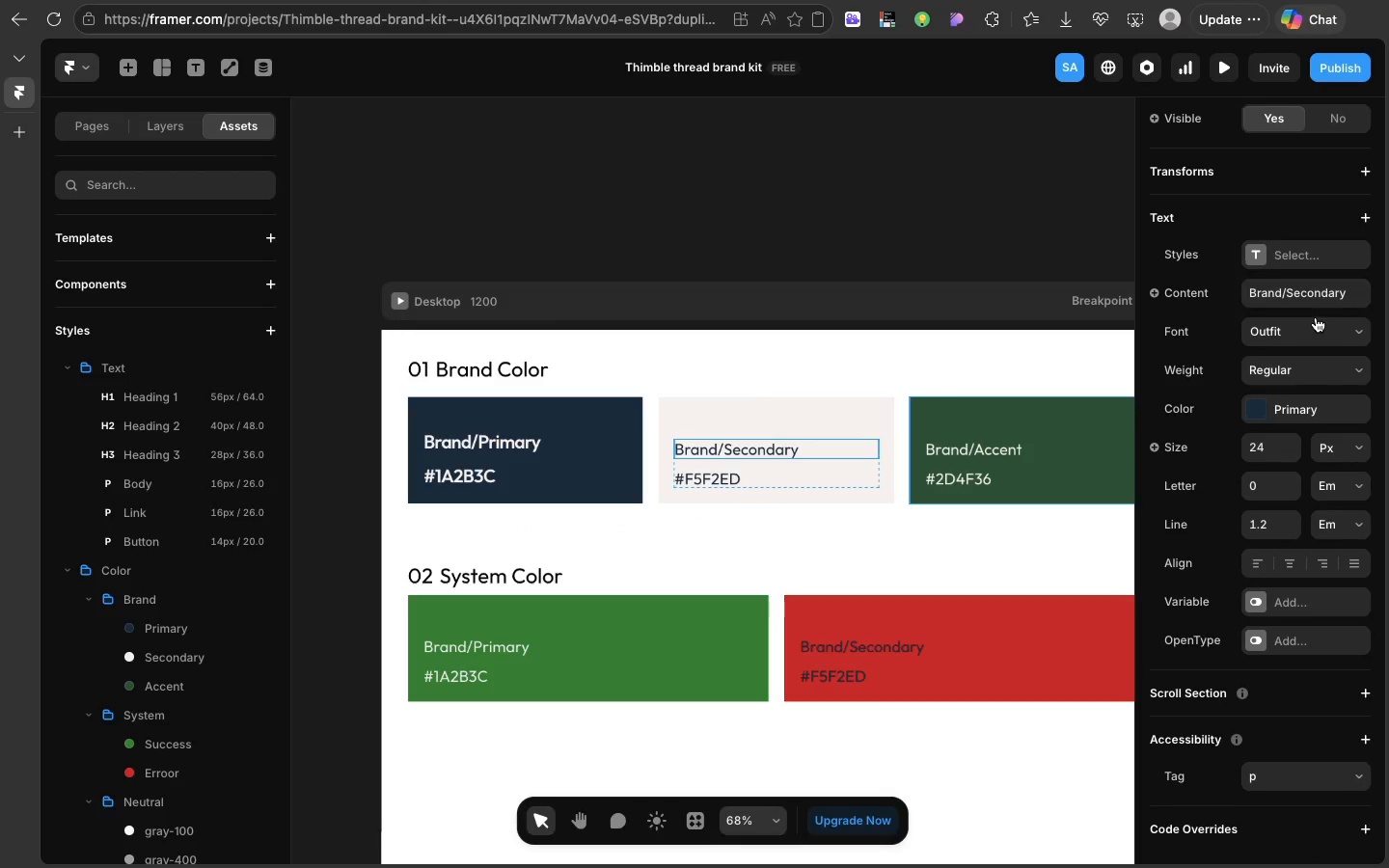 
scroll: coordinate [1316, 317], scroll_direction: up, amount: 20.0
 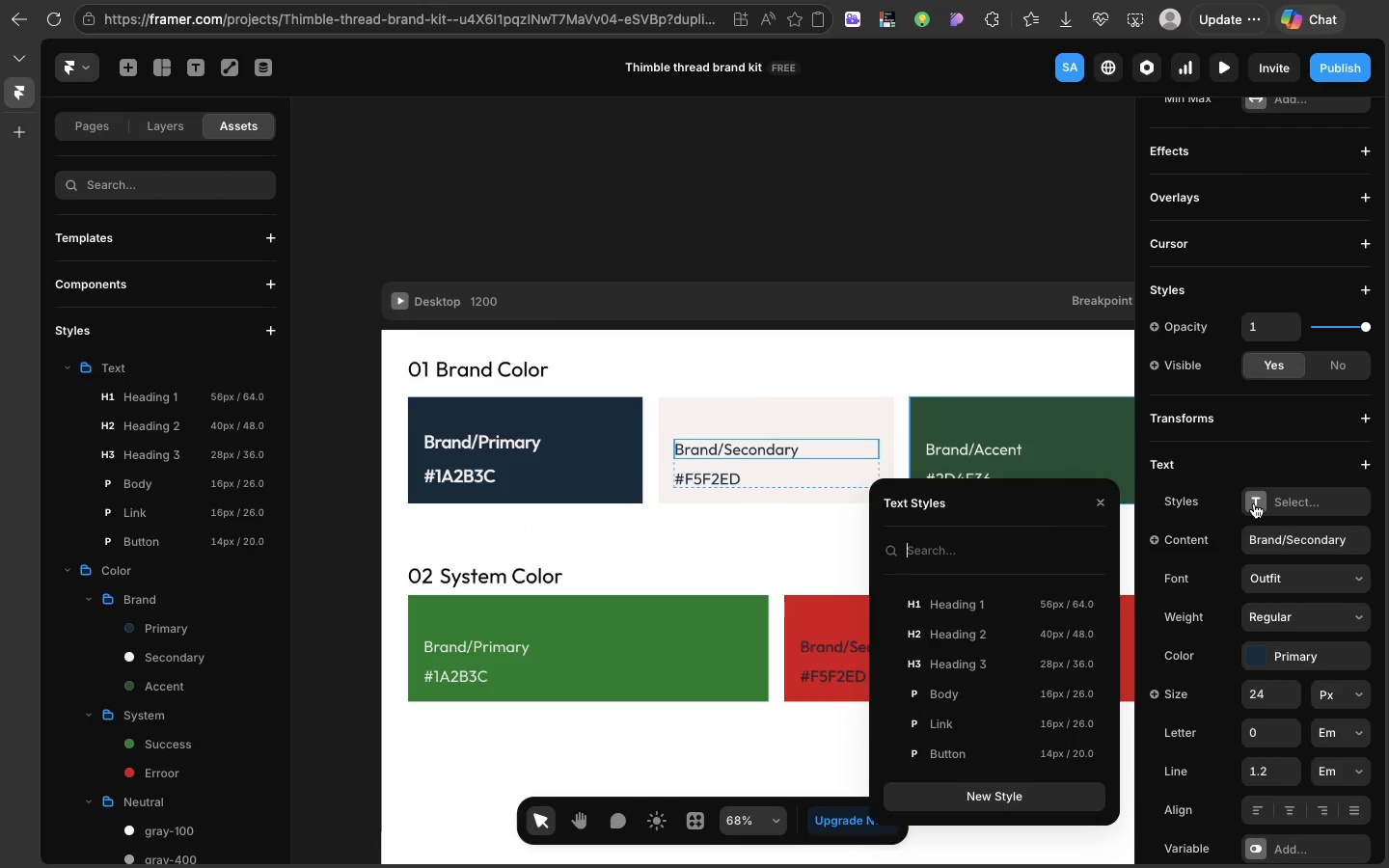 
left_click([1254, 503])
 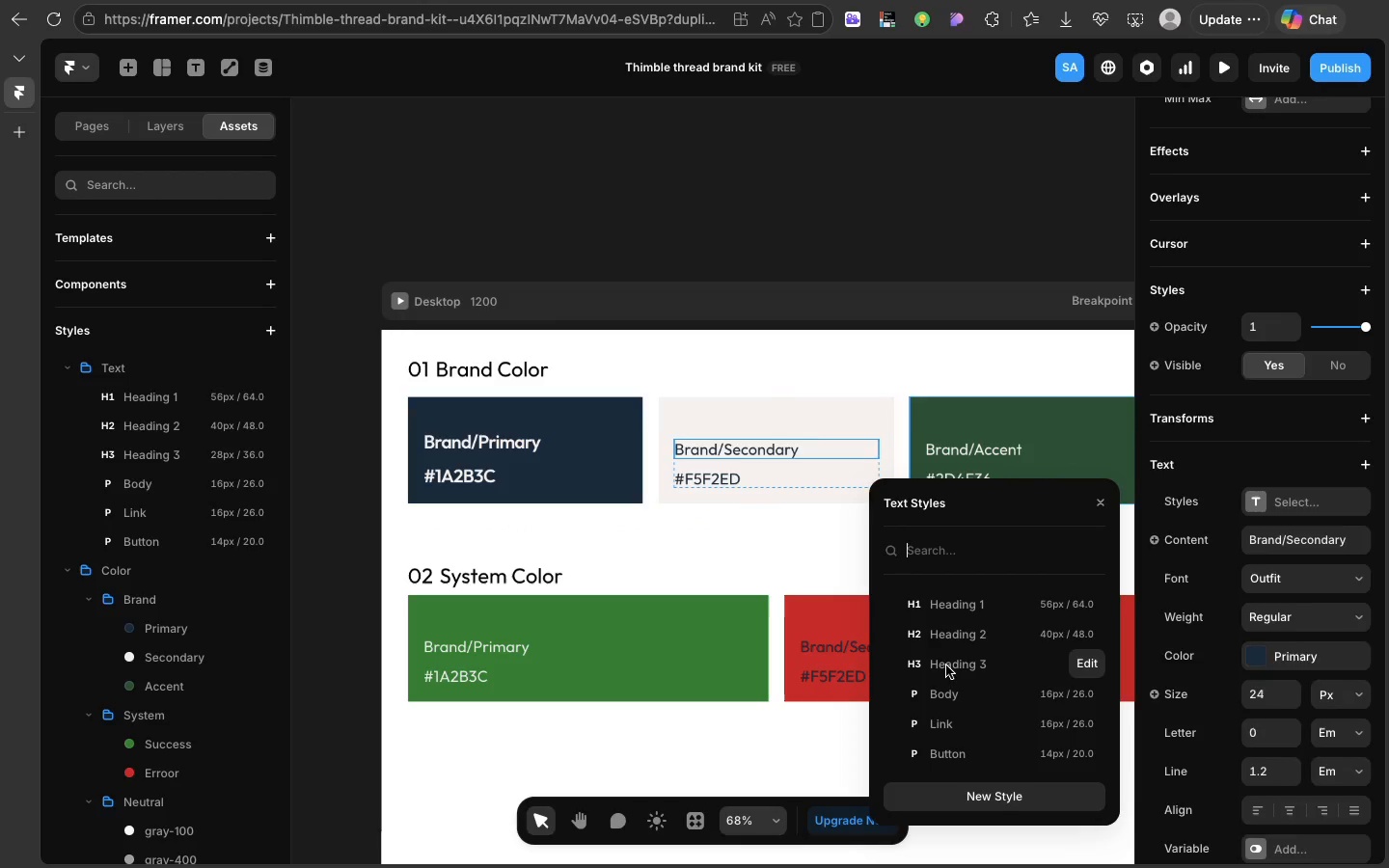 
left_click([946, 665])
 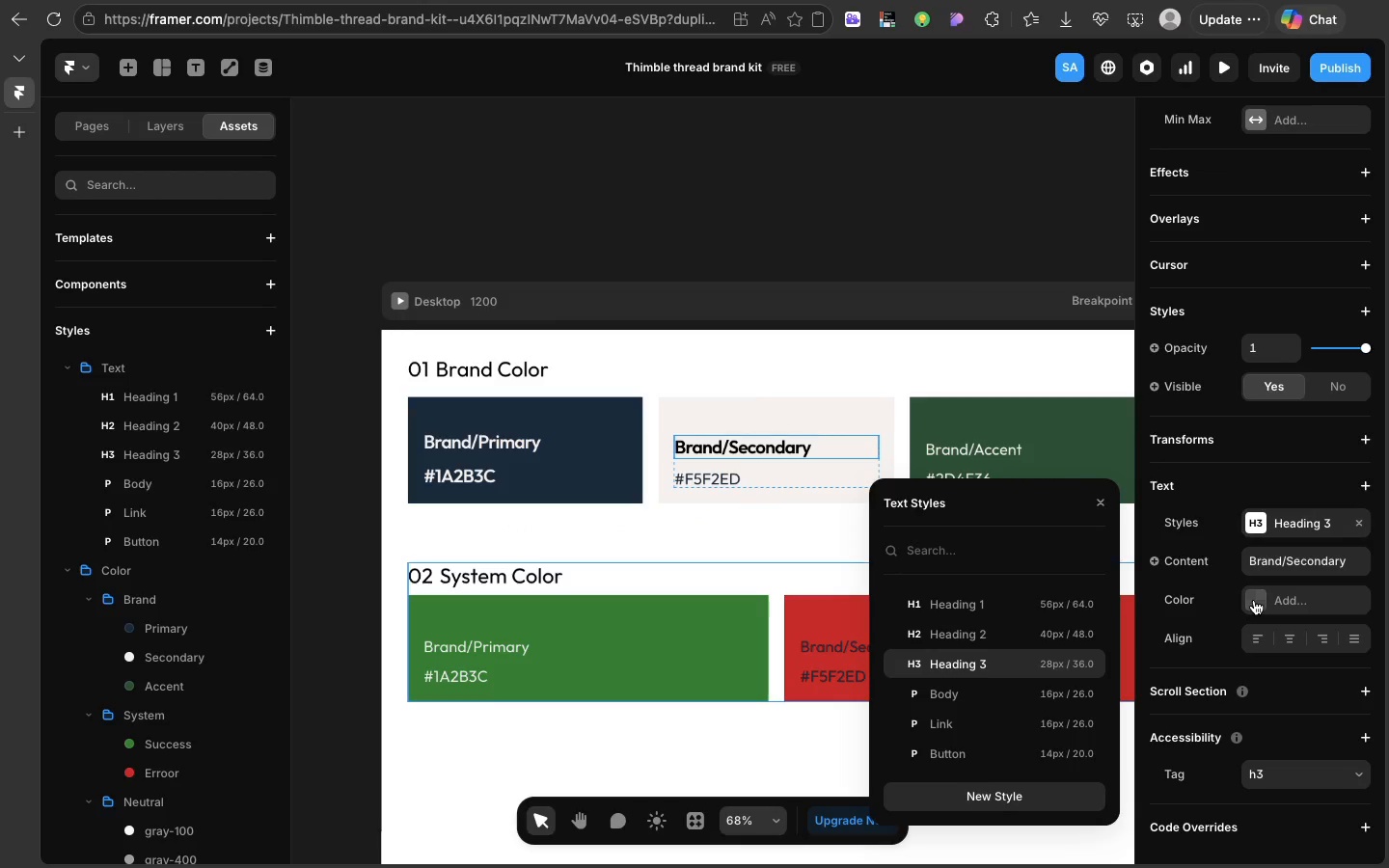 
left_click([1254, 600])
 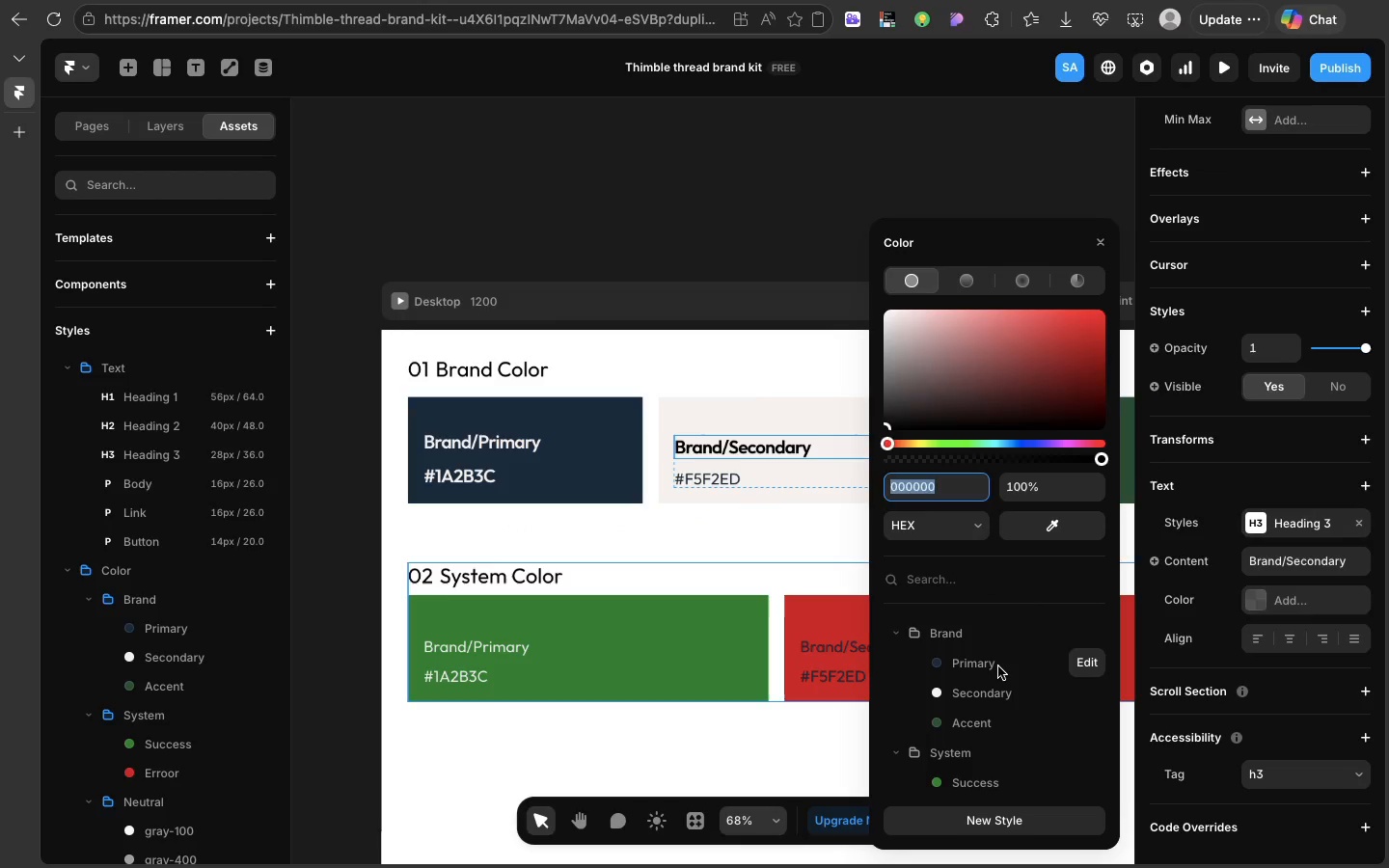 
left_click([998, 666])
 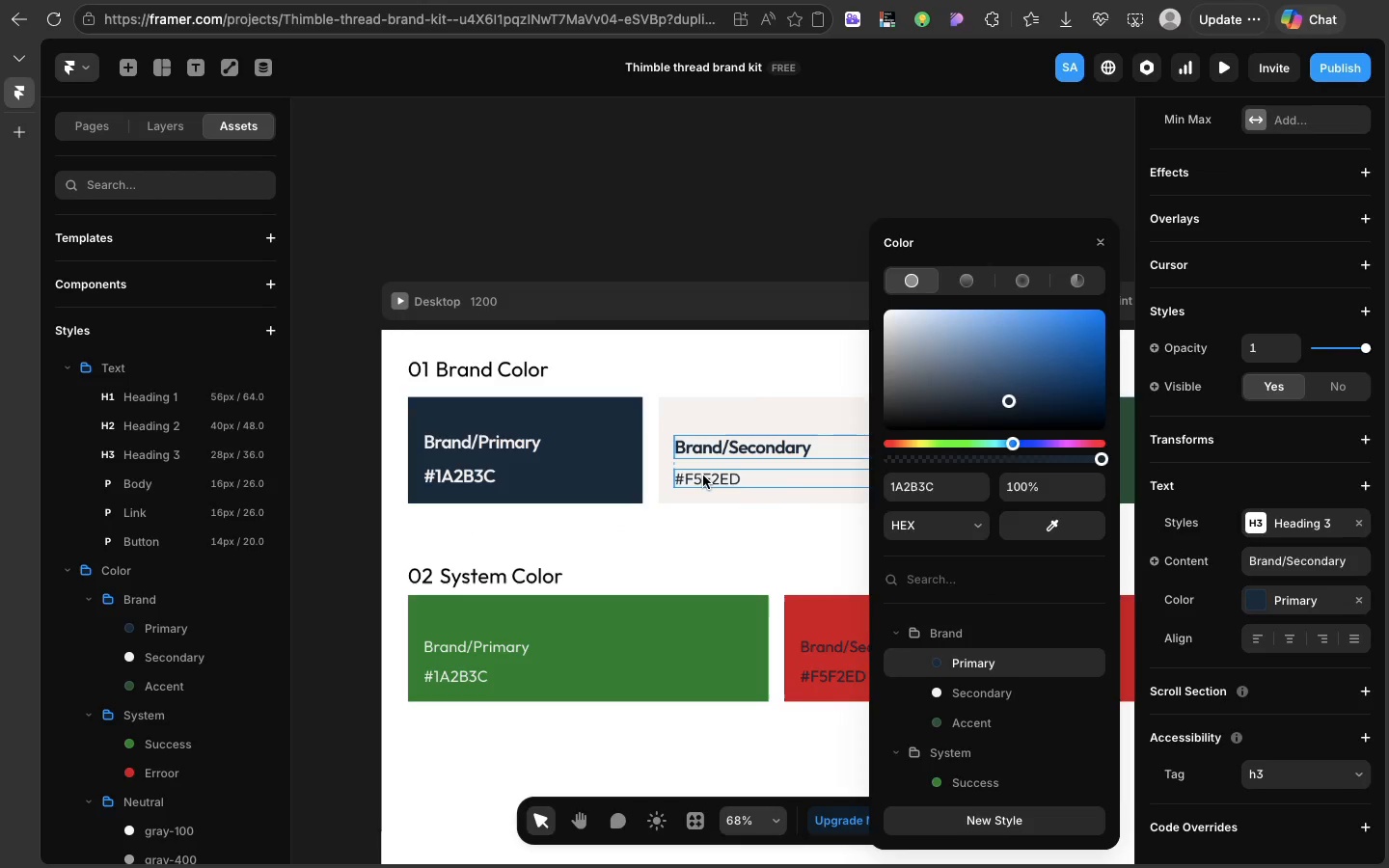 
left_click([703, 475])
 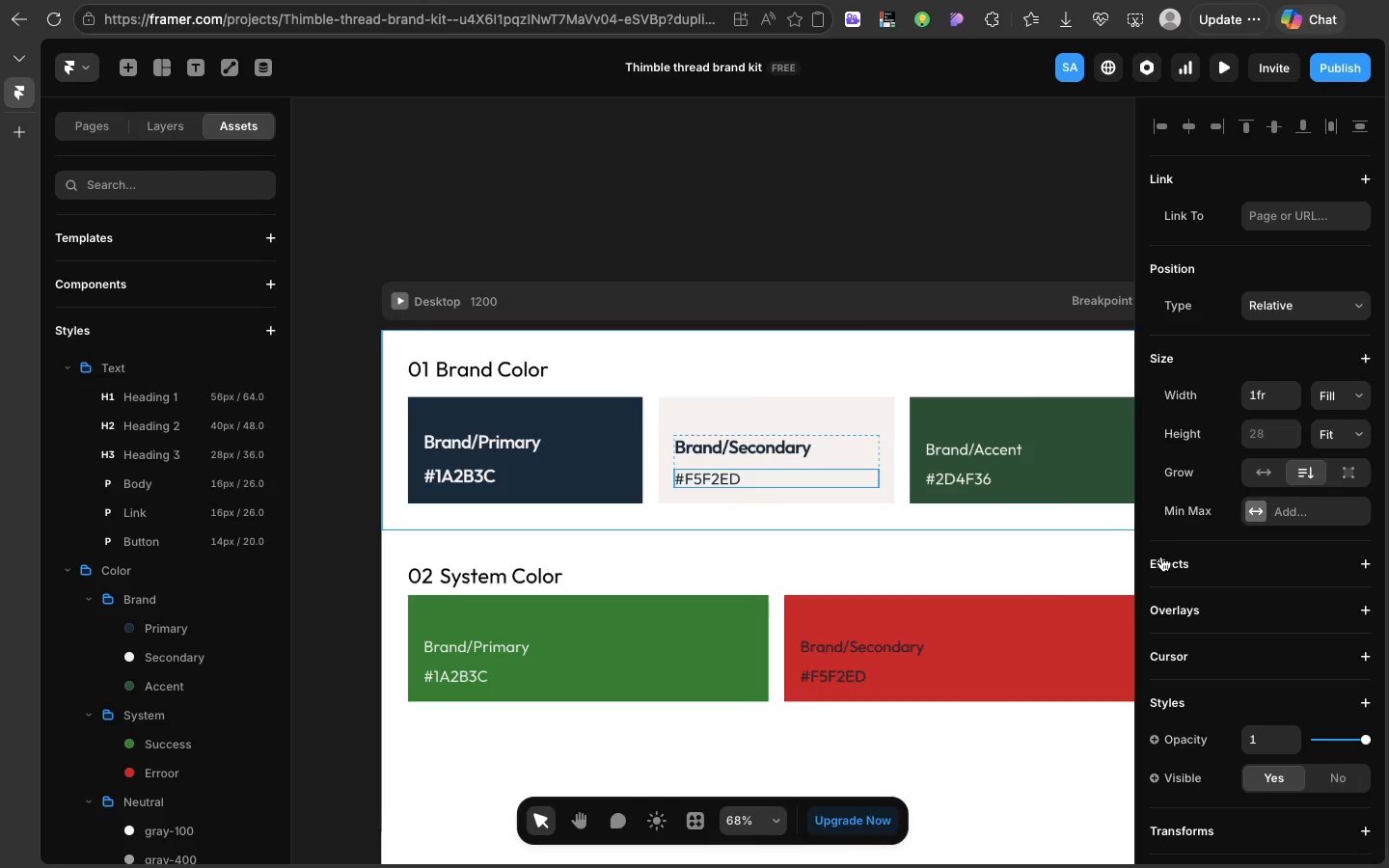 
scroll: coordinate [1161, 556], scroll_direction: down, amount: 40.0
 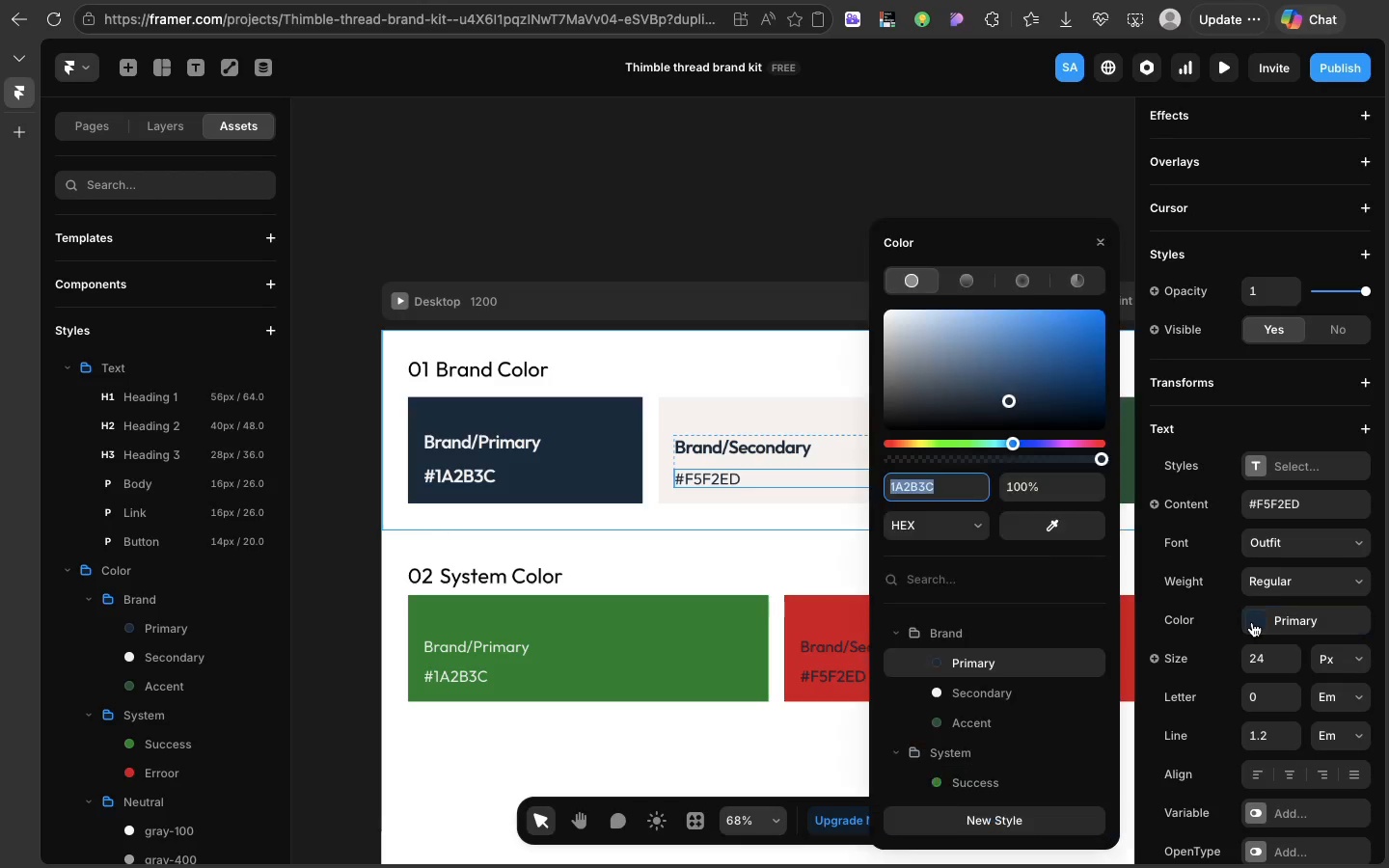 
left_click([1252, 622])
 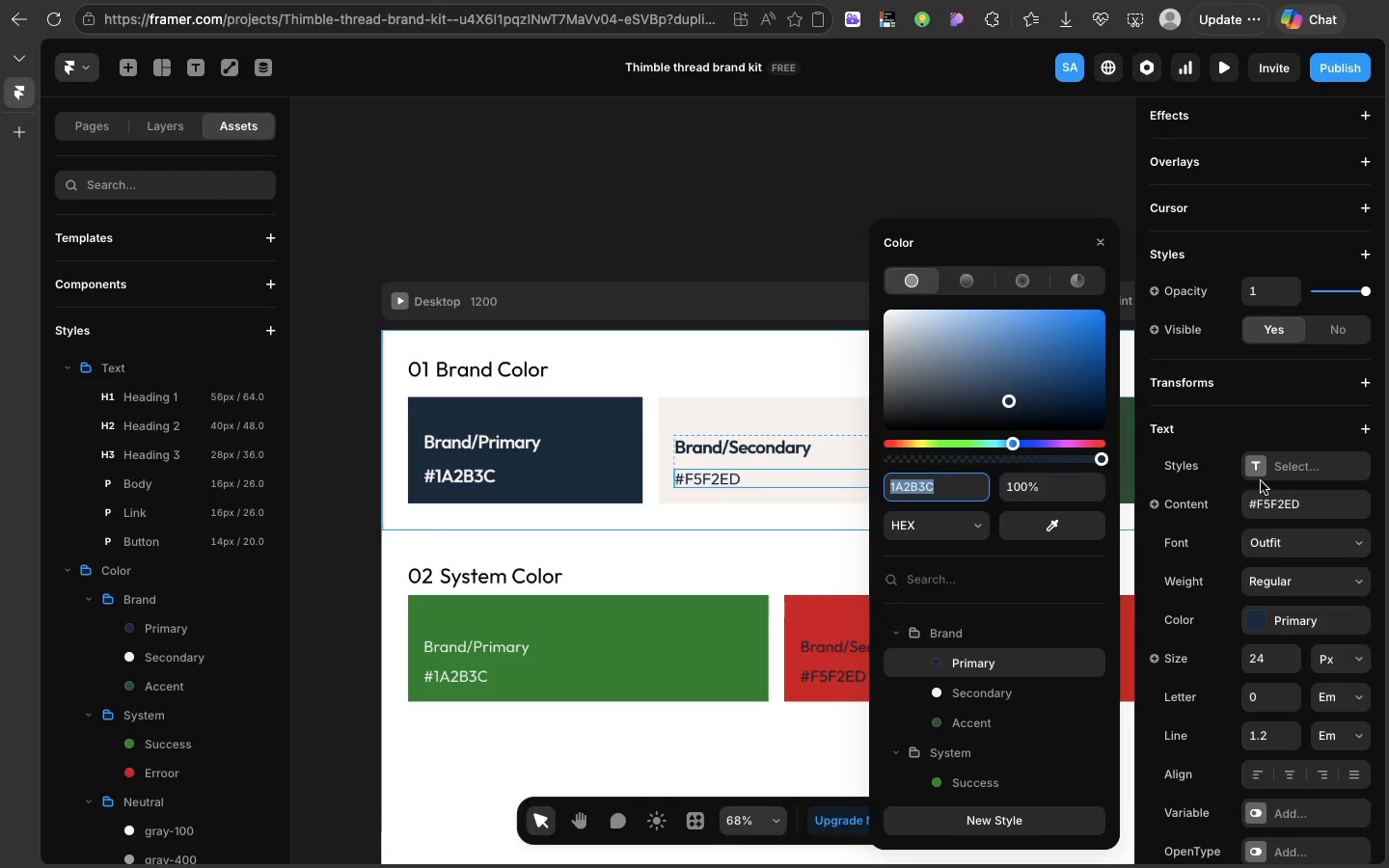 
left_click([1256, 473])
 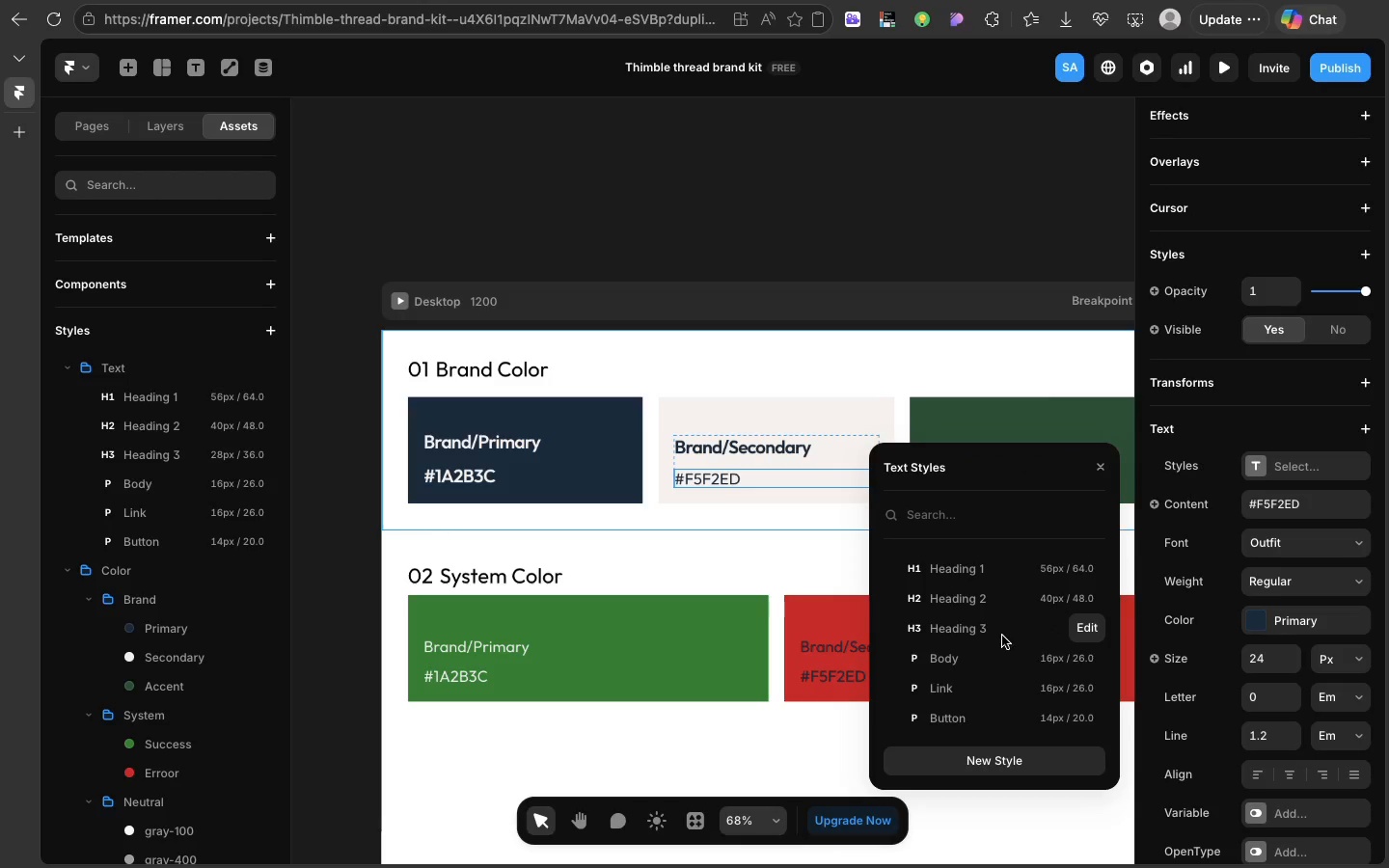 
left_click([1002, 636])
 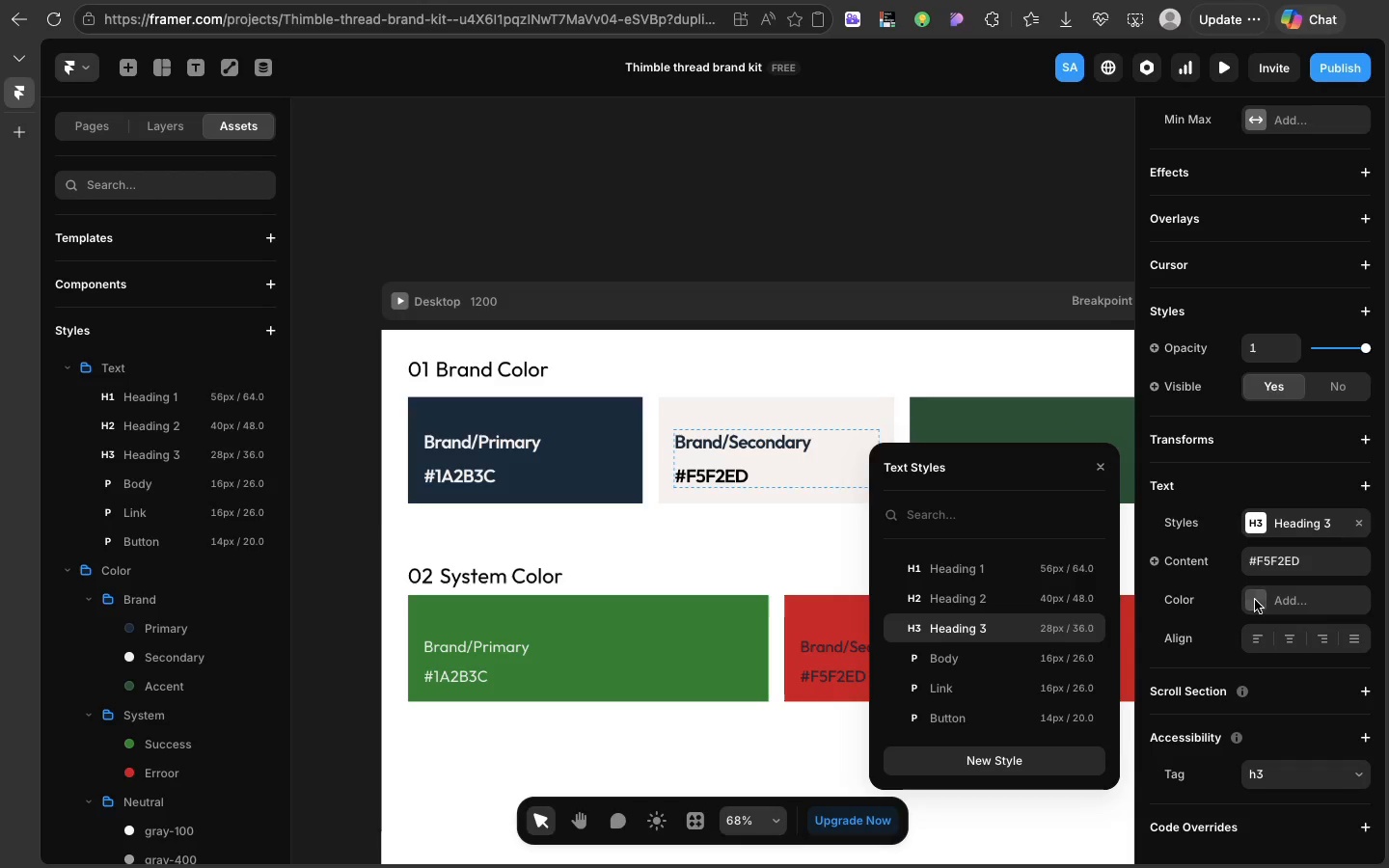 
left_click([1255, 600])
 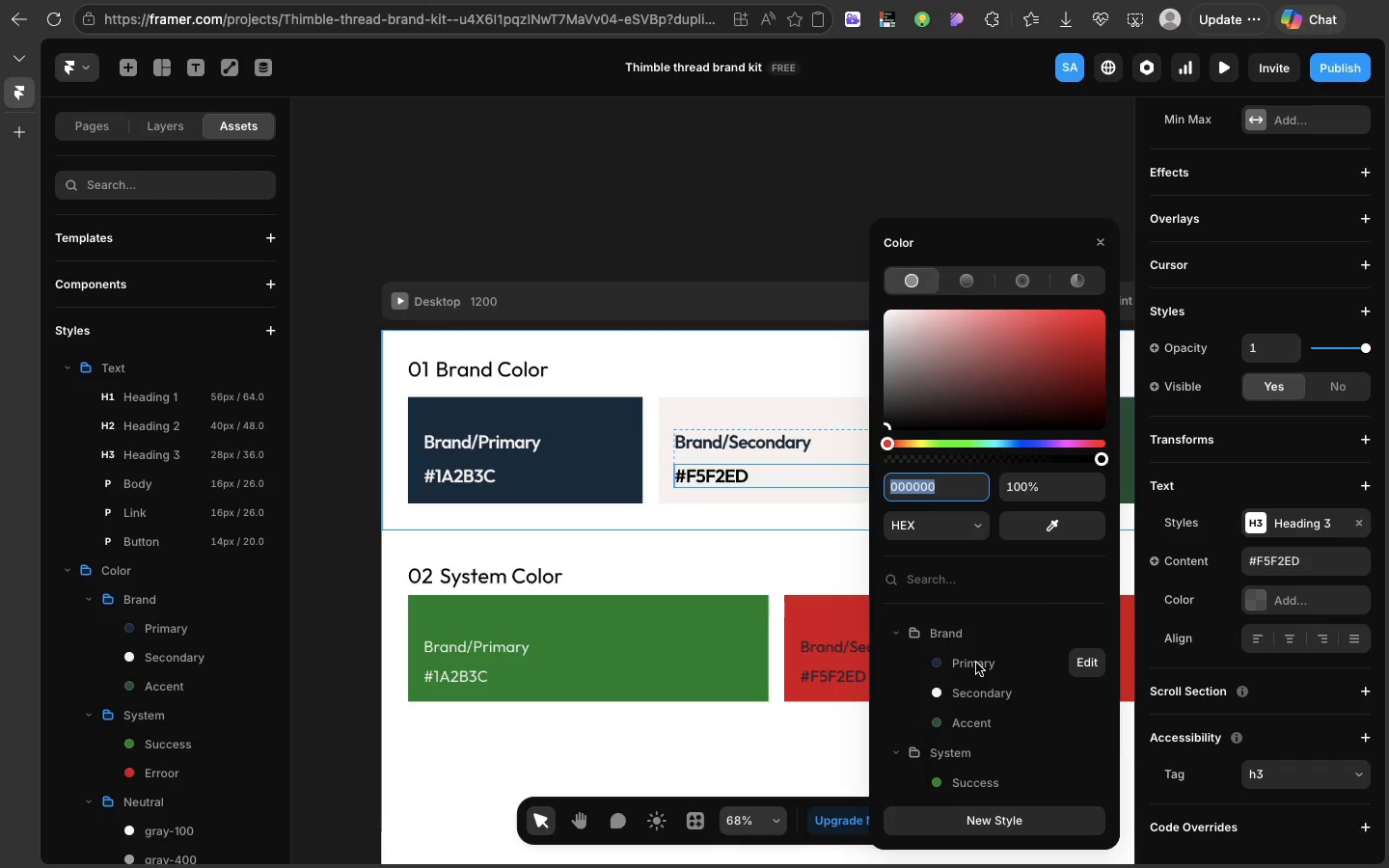 
left_click([976, 663])
 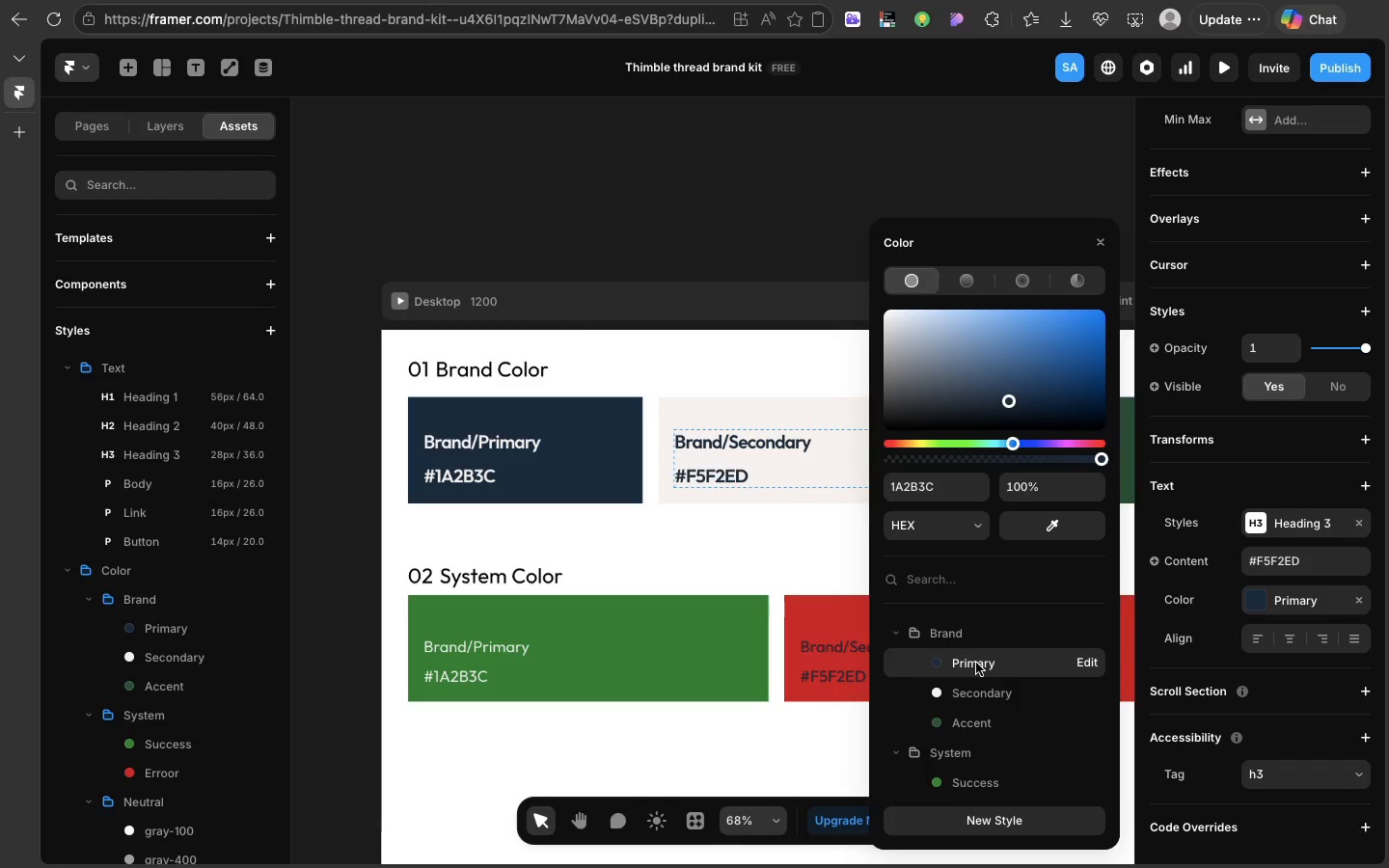 
scroll: coordinate [976, 663], scroll_direction: down, amount: 10.0
 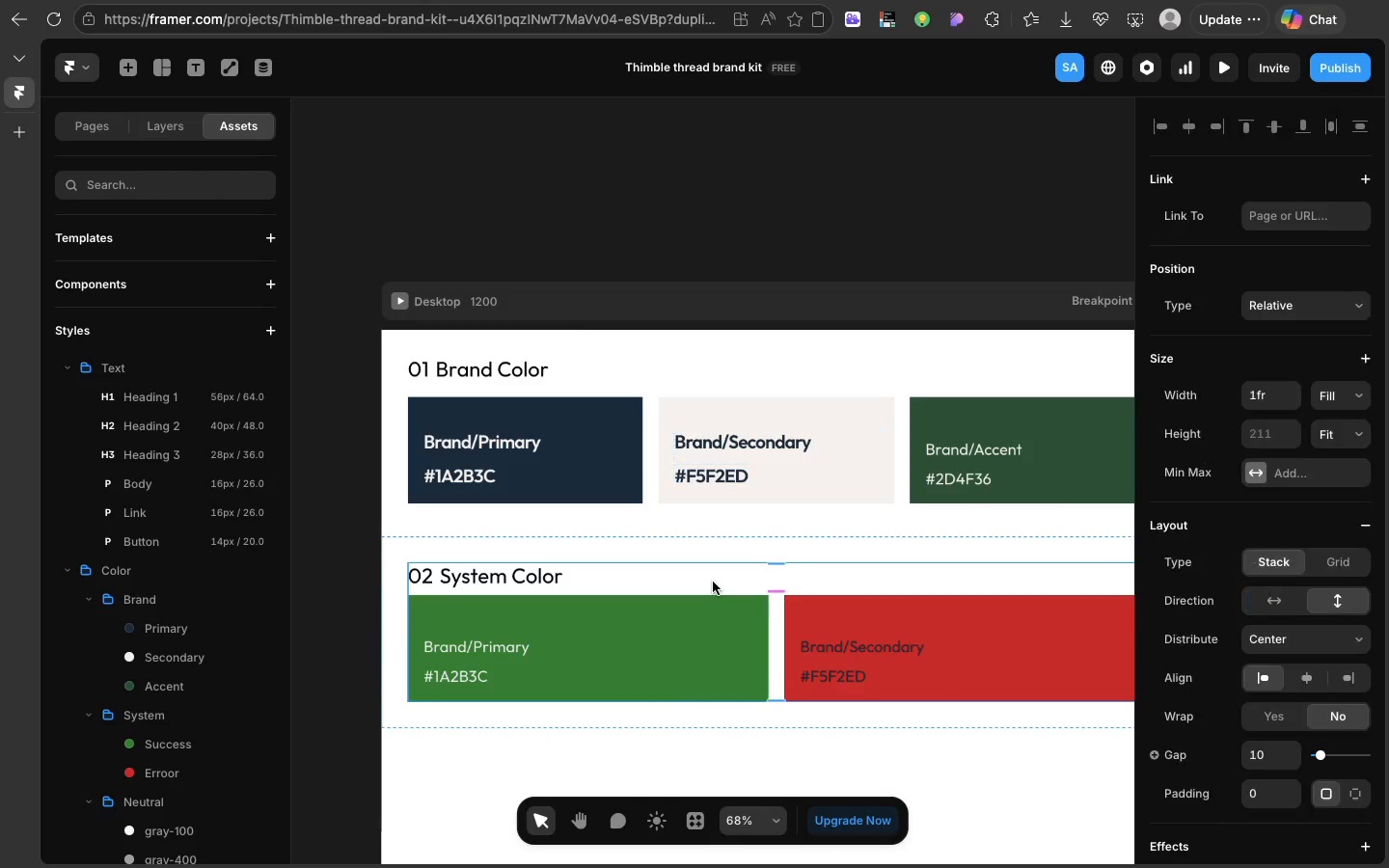 
left_click([713, 582])
 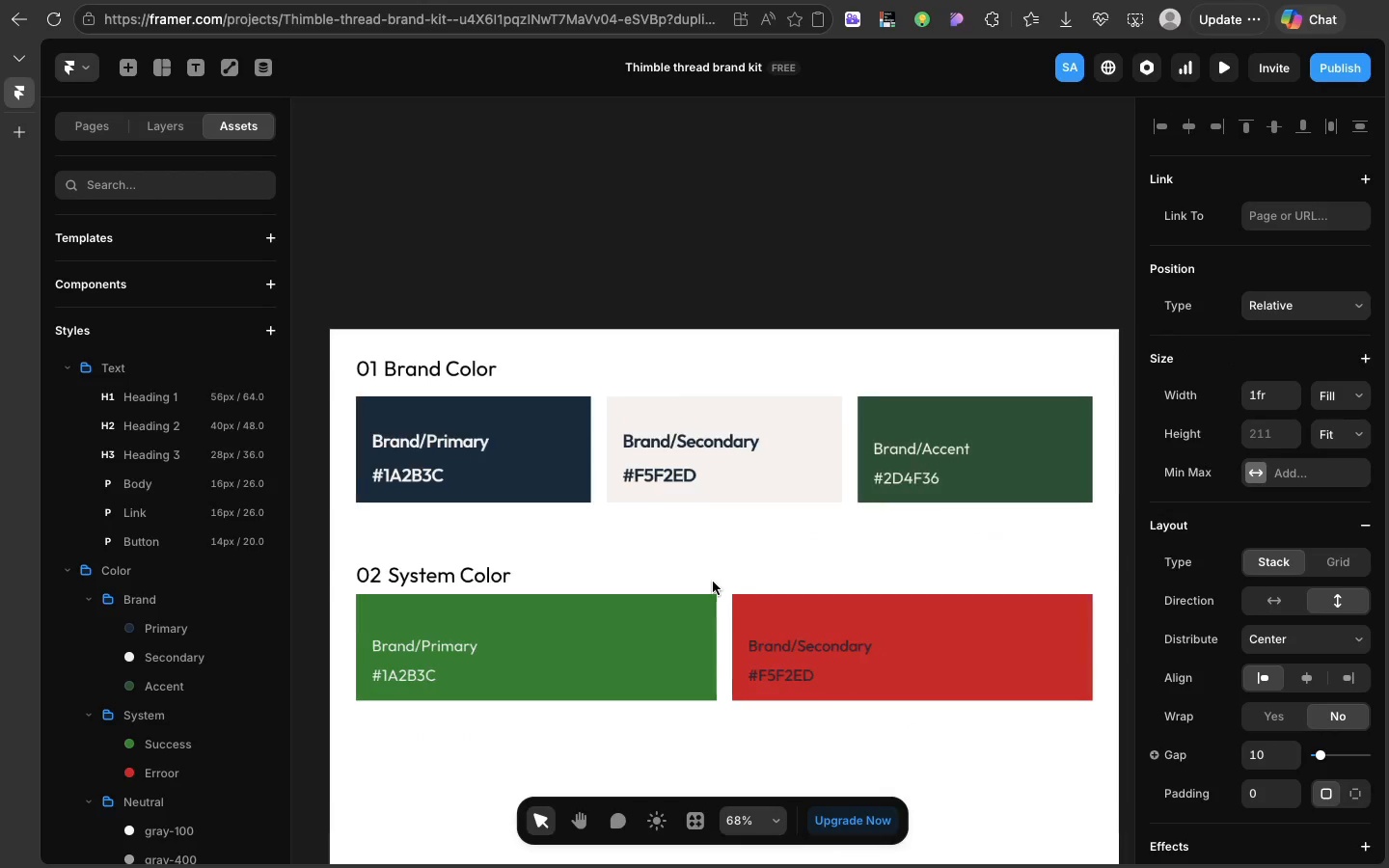 
scroll: coordinate [713, 582], scroll_direction: down, amount: 16.0
 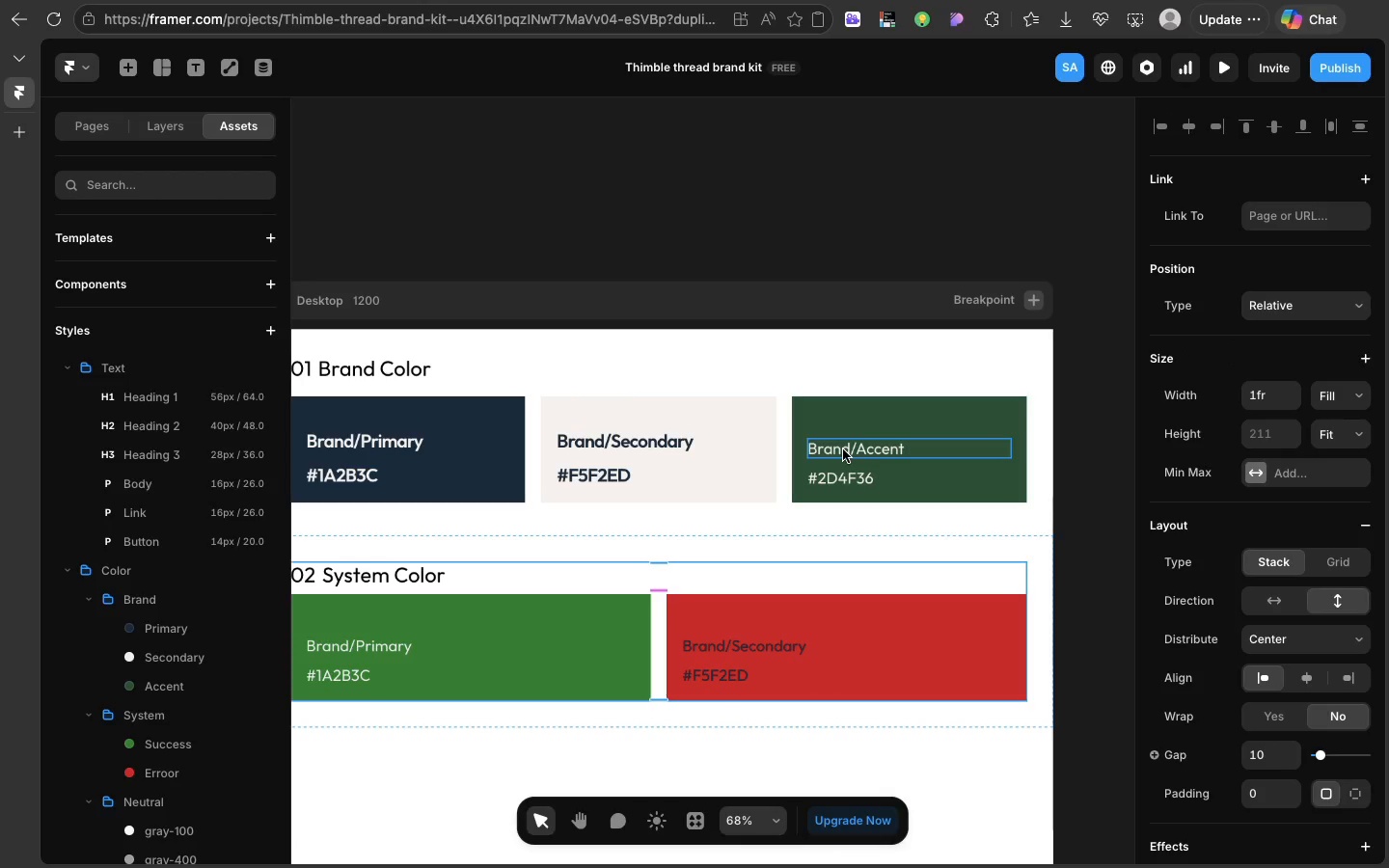 
left_click([843, 449])
 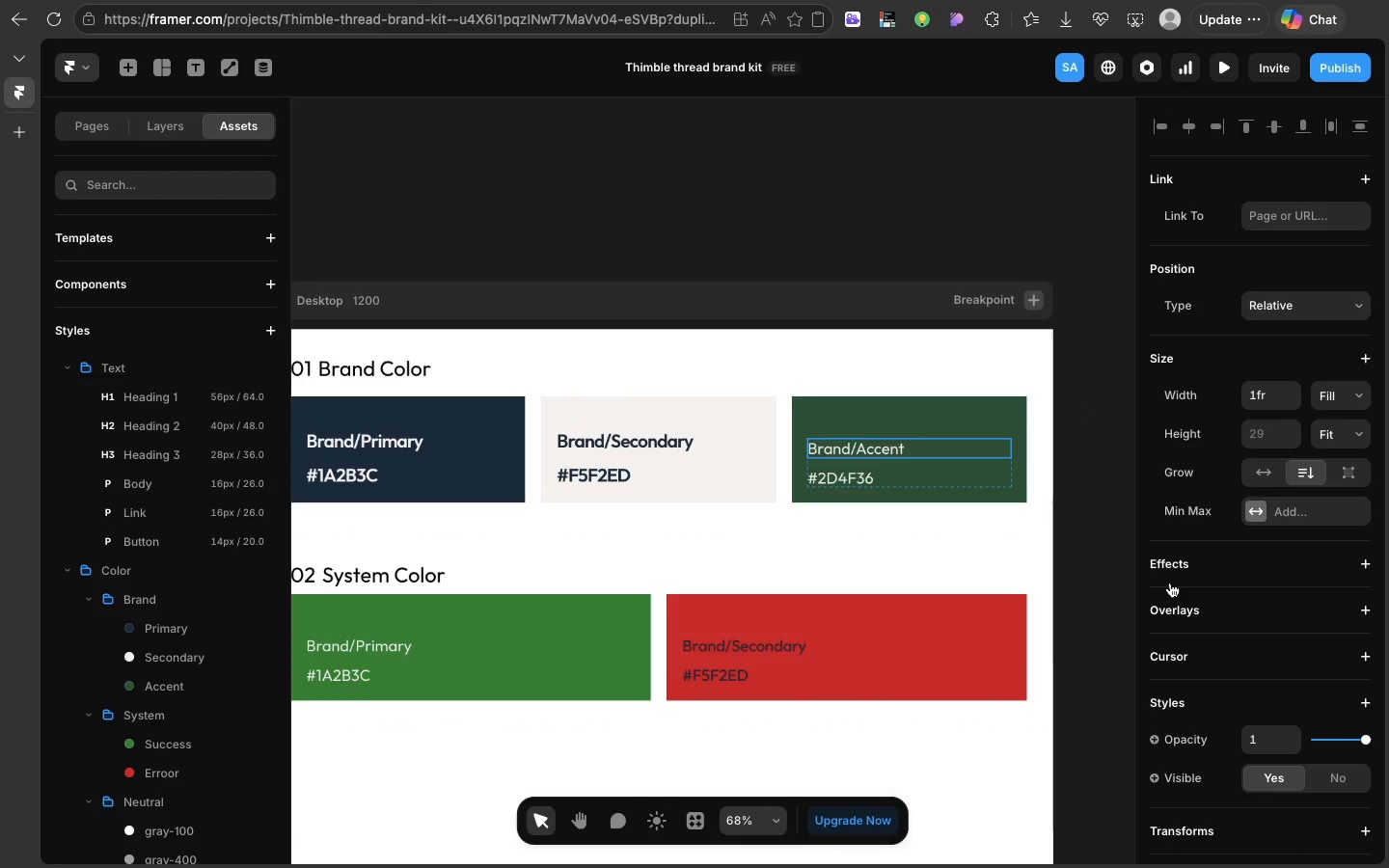 
scroll: coordinate [1170, 583], scroll_direction: down, amount: 31.0
 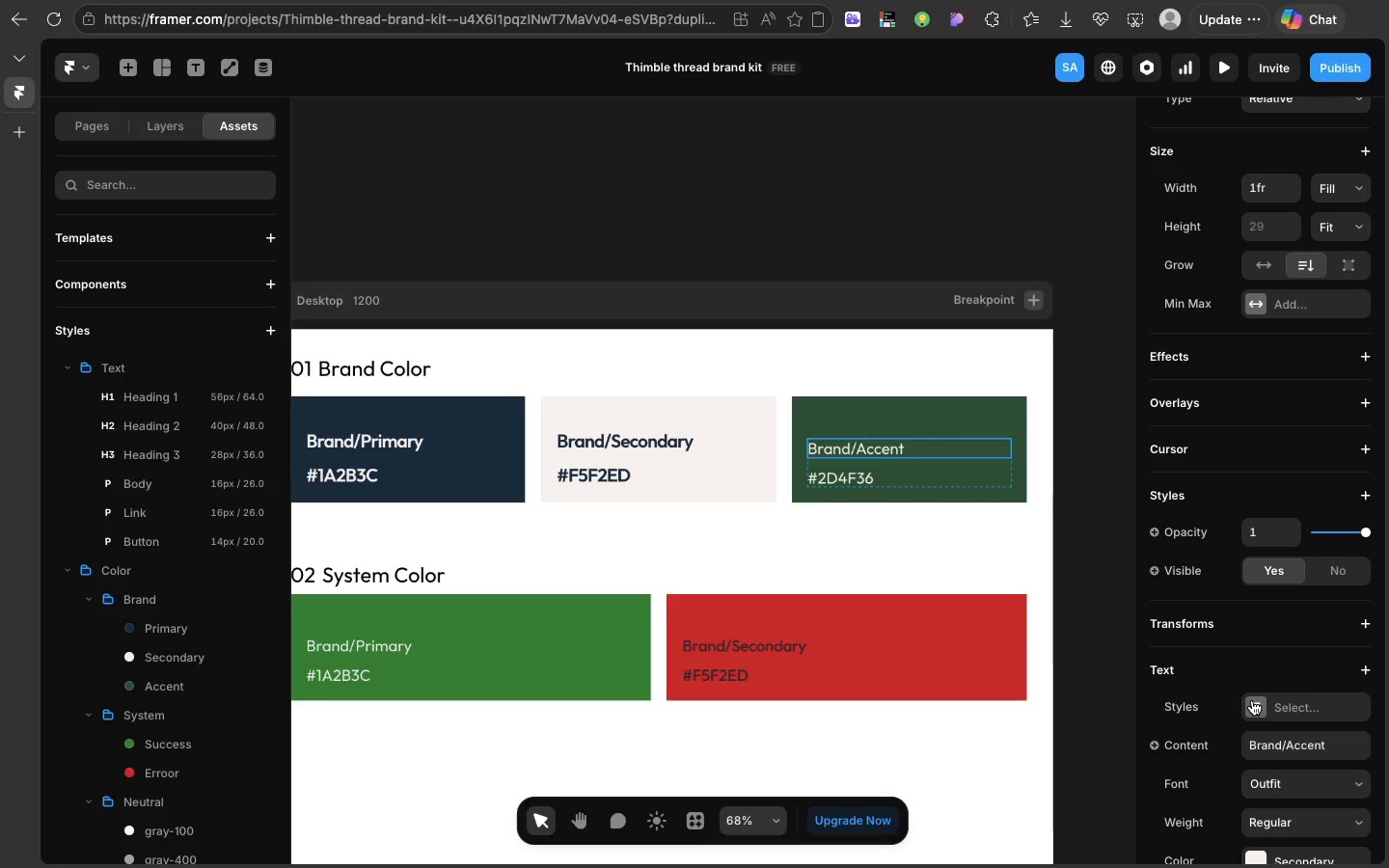 
left_click([1252, 700])
 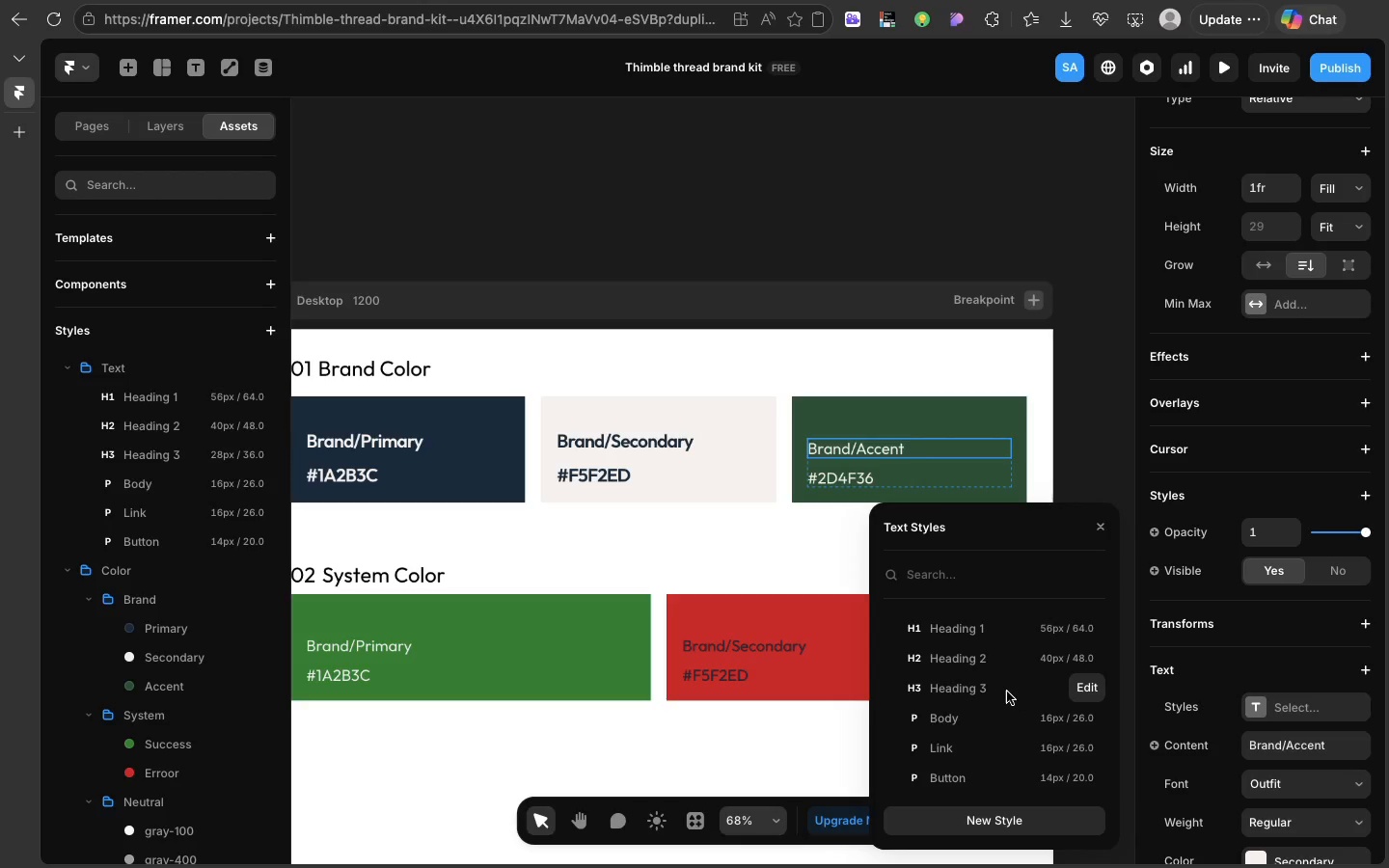 
left_click([1007, 692])
 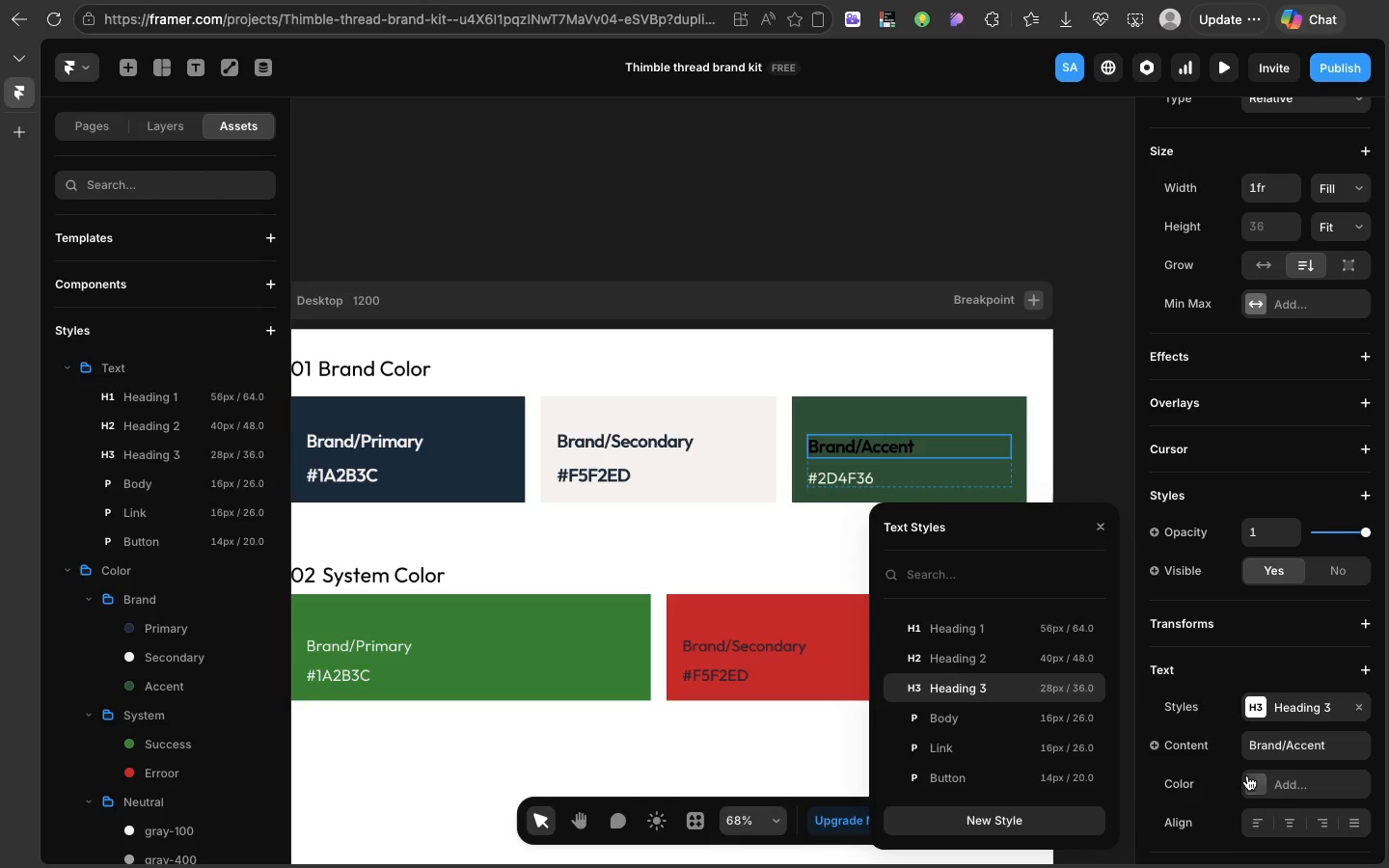 
left_click([1250, 776])
 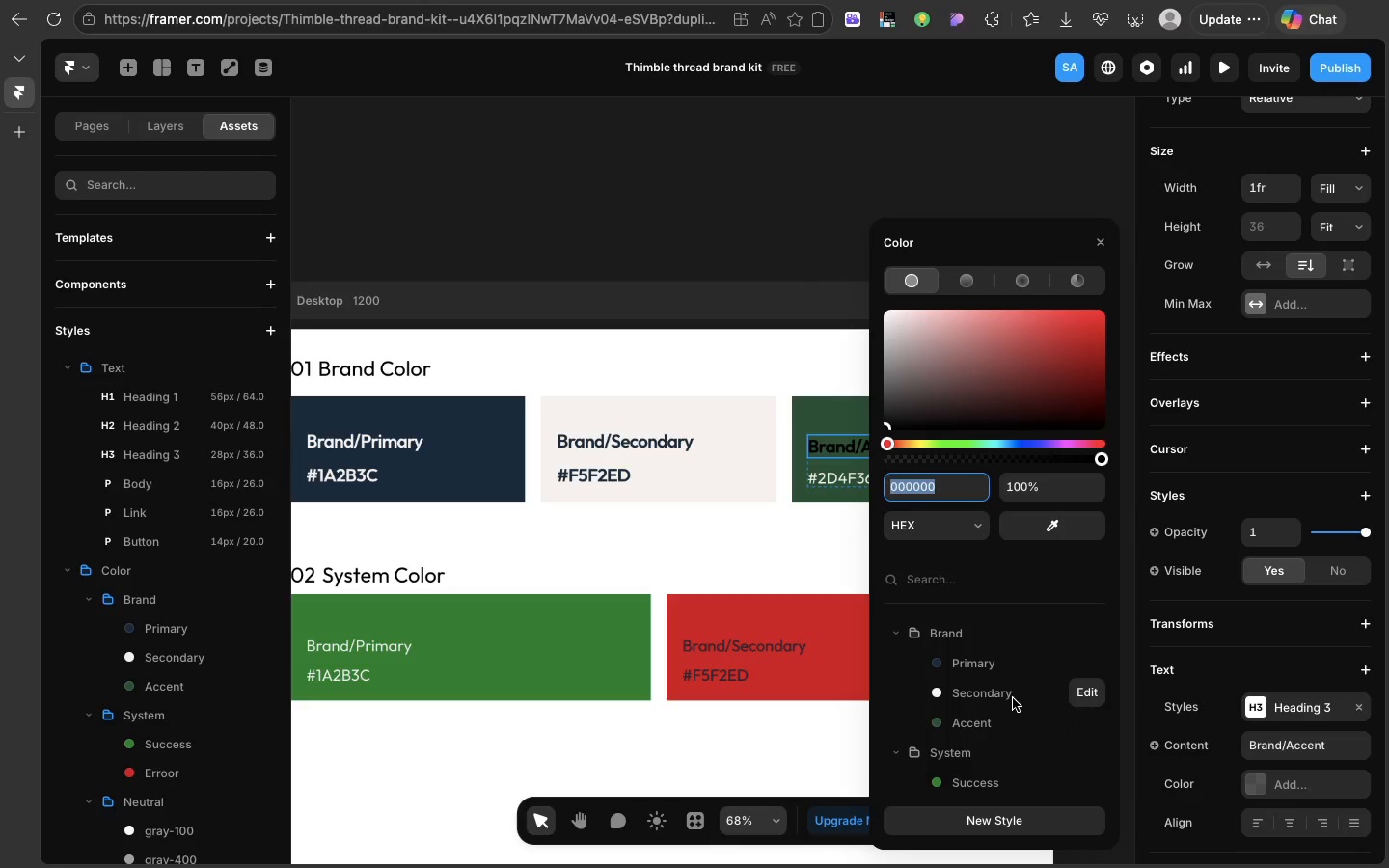 
left_click([1013, 698])
 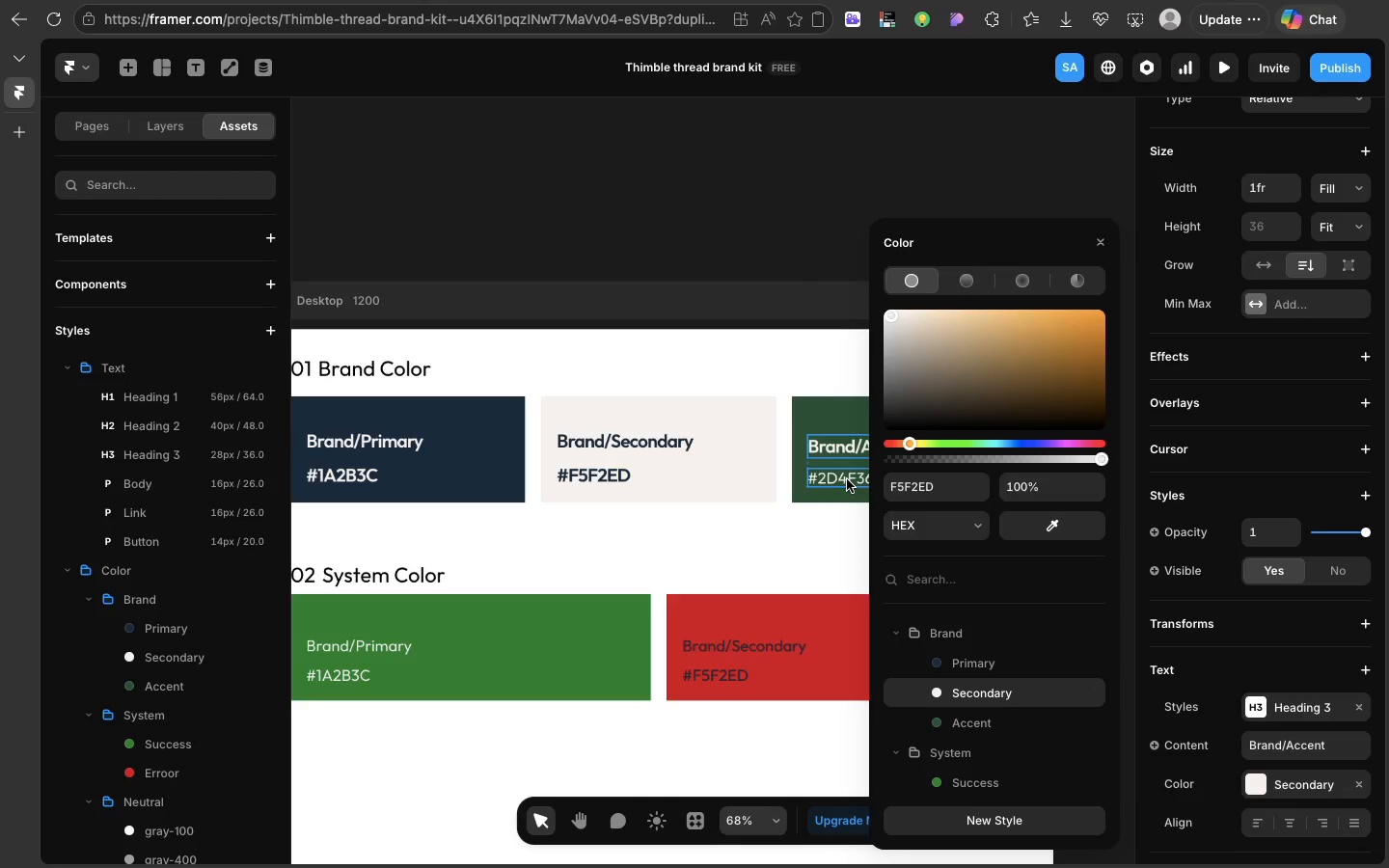 
left_click([847, 479])
 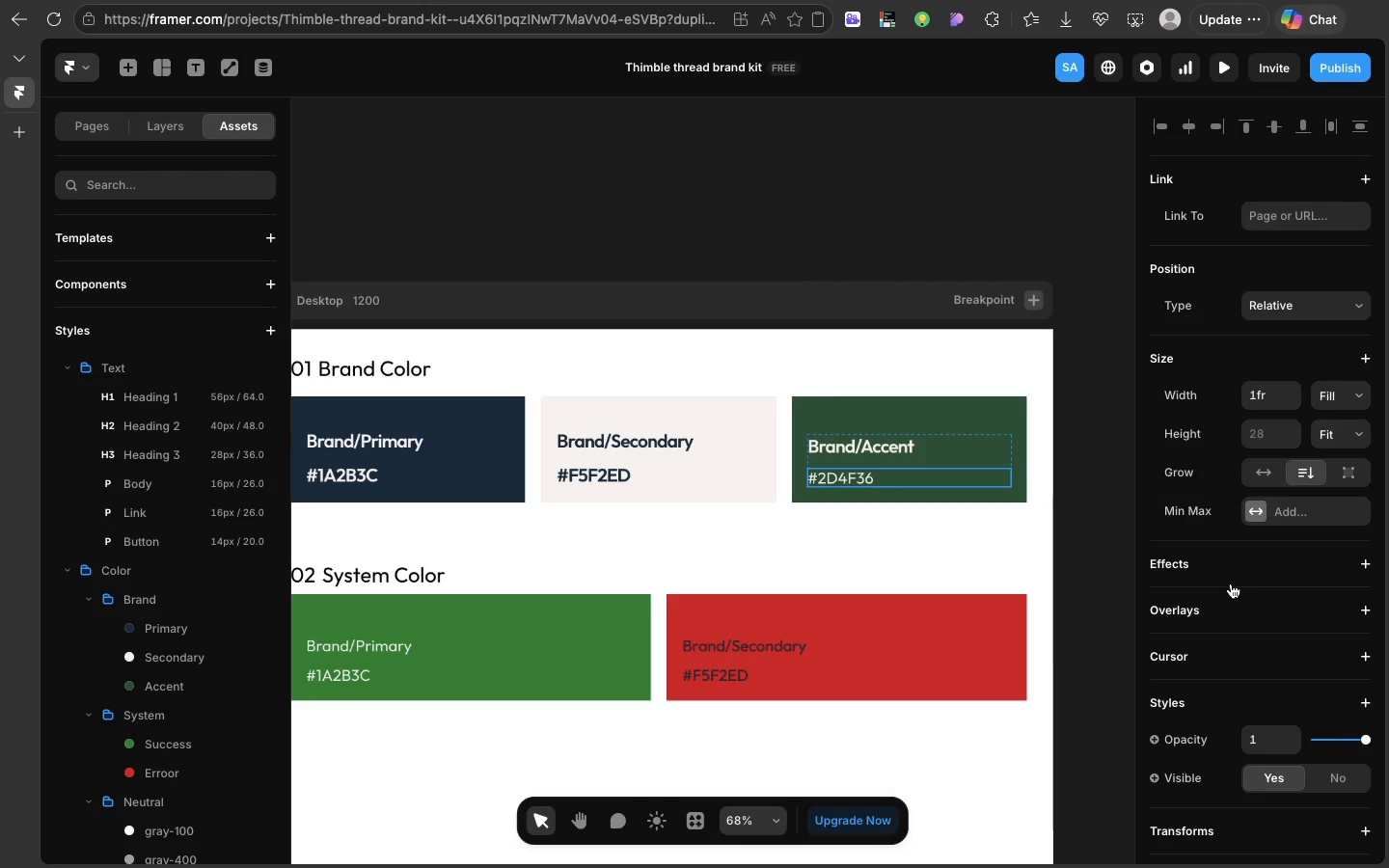 
scroll: coordinate [1231, 583], scroll_direction: down, amount: 26.0
 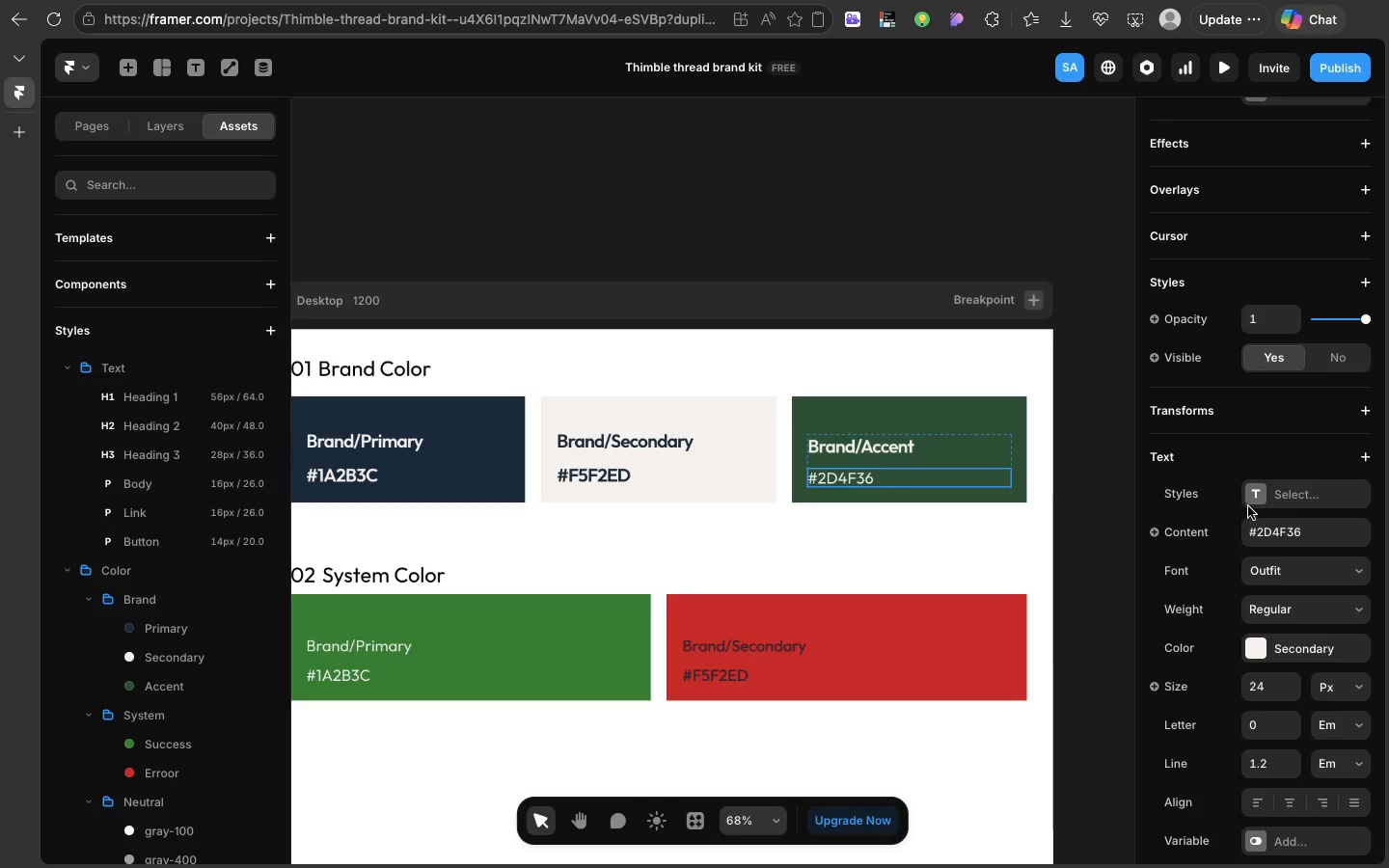 
left_click([1248, 498])
 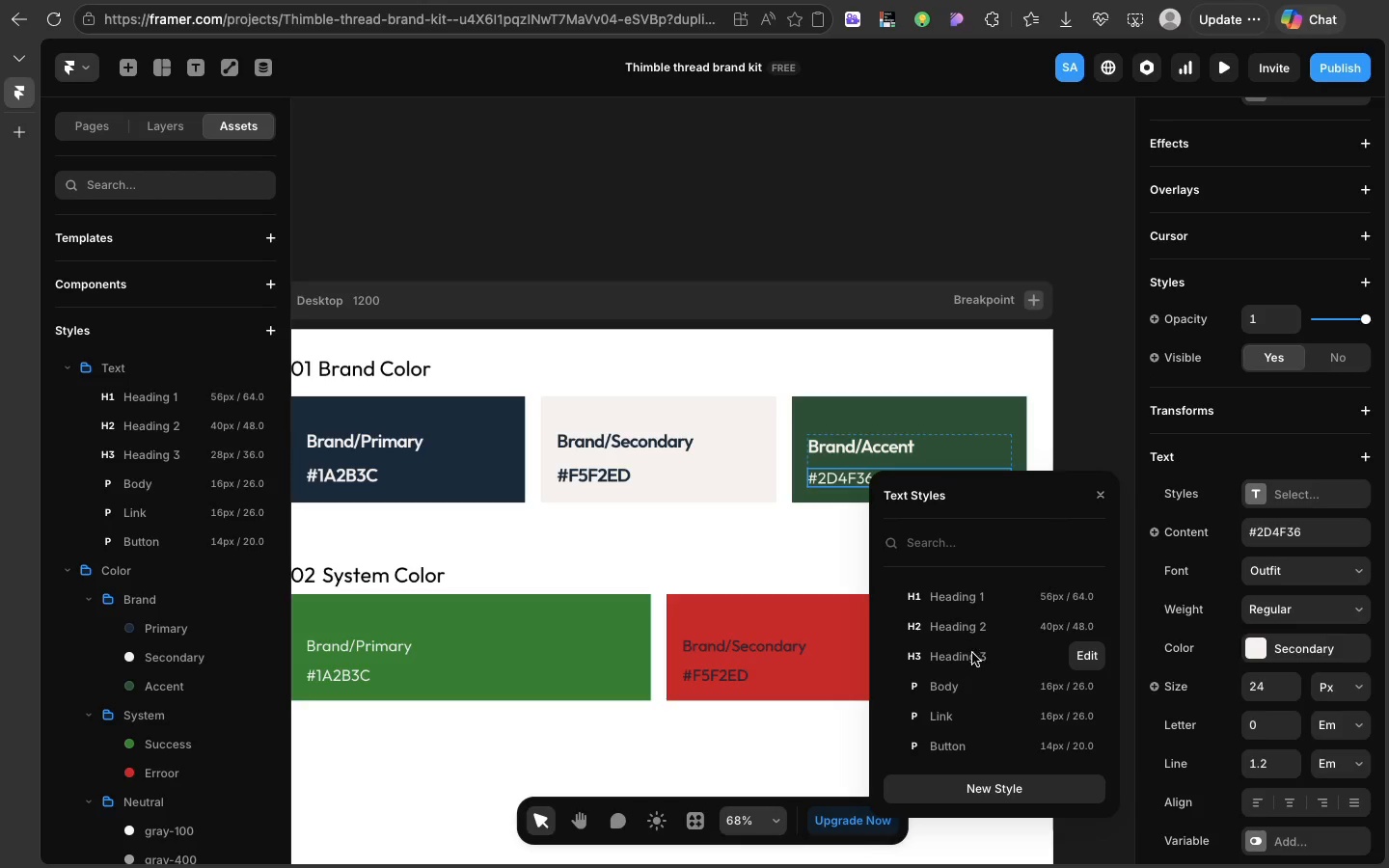 
left_click([972, 653])
 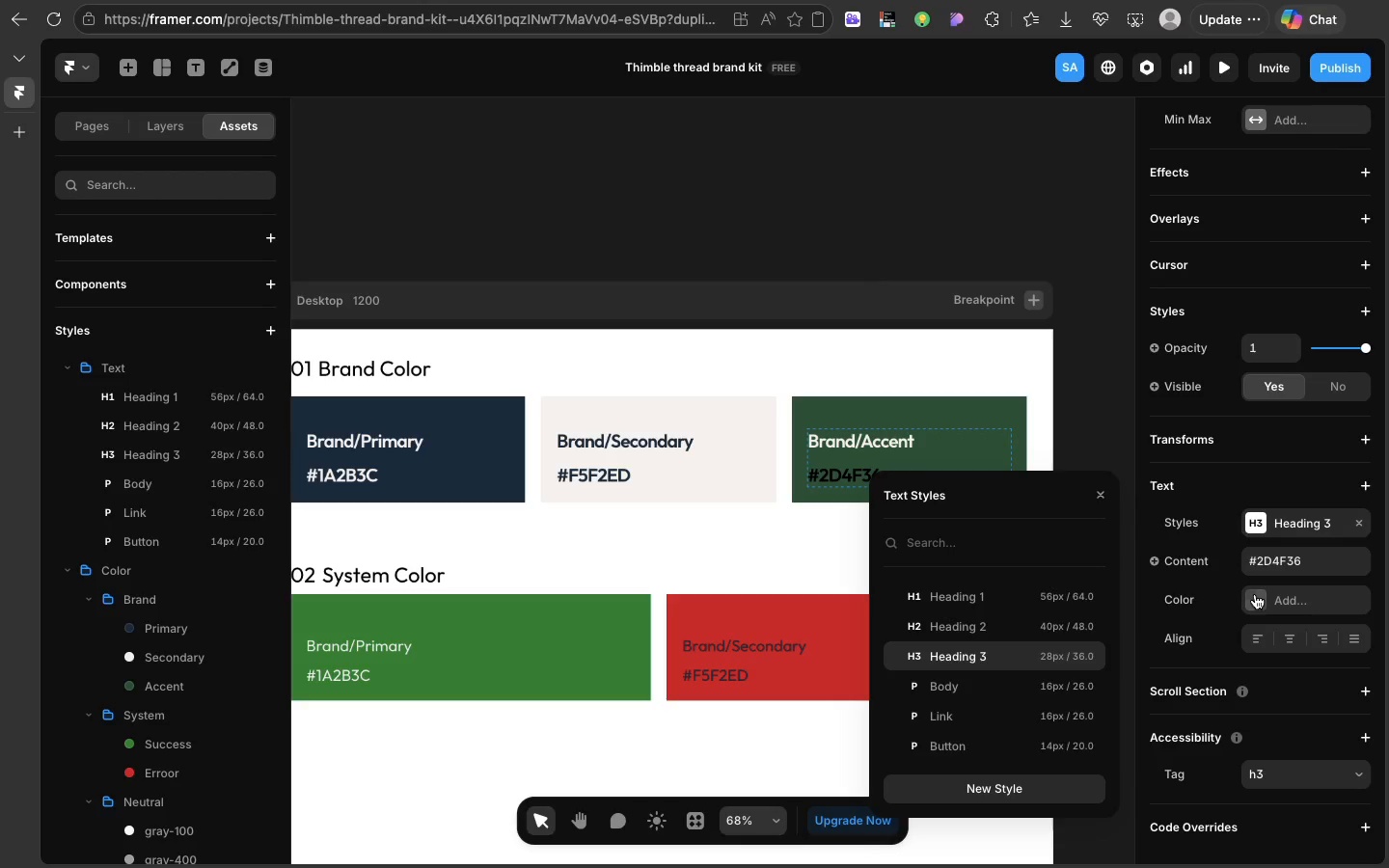 
left_click([1255, 594])
 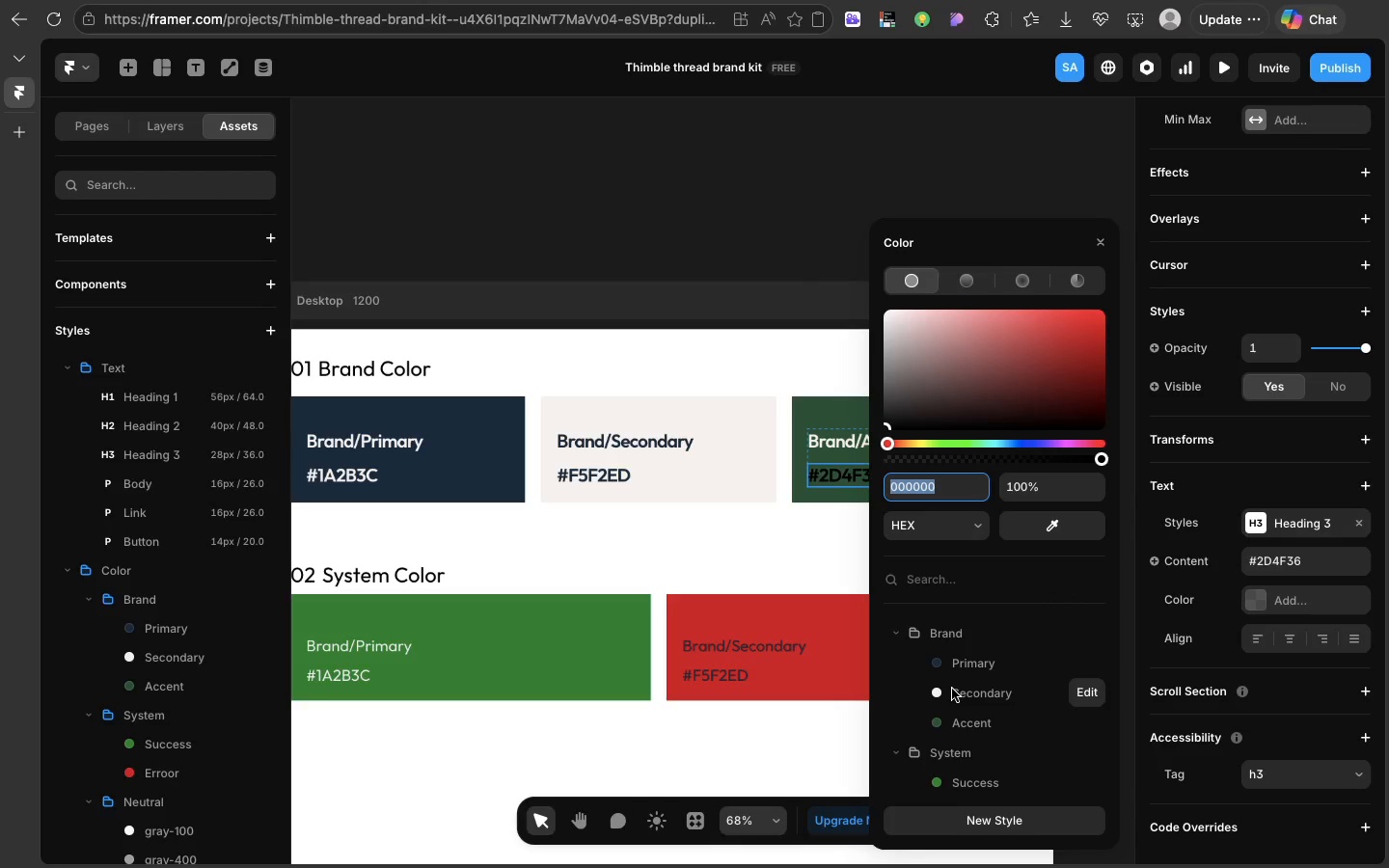 
left_click([952, 689])
 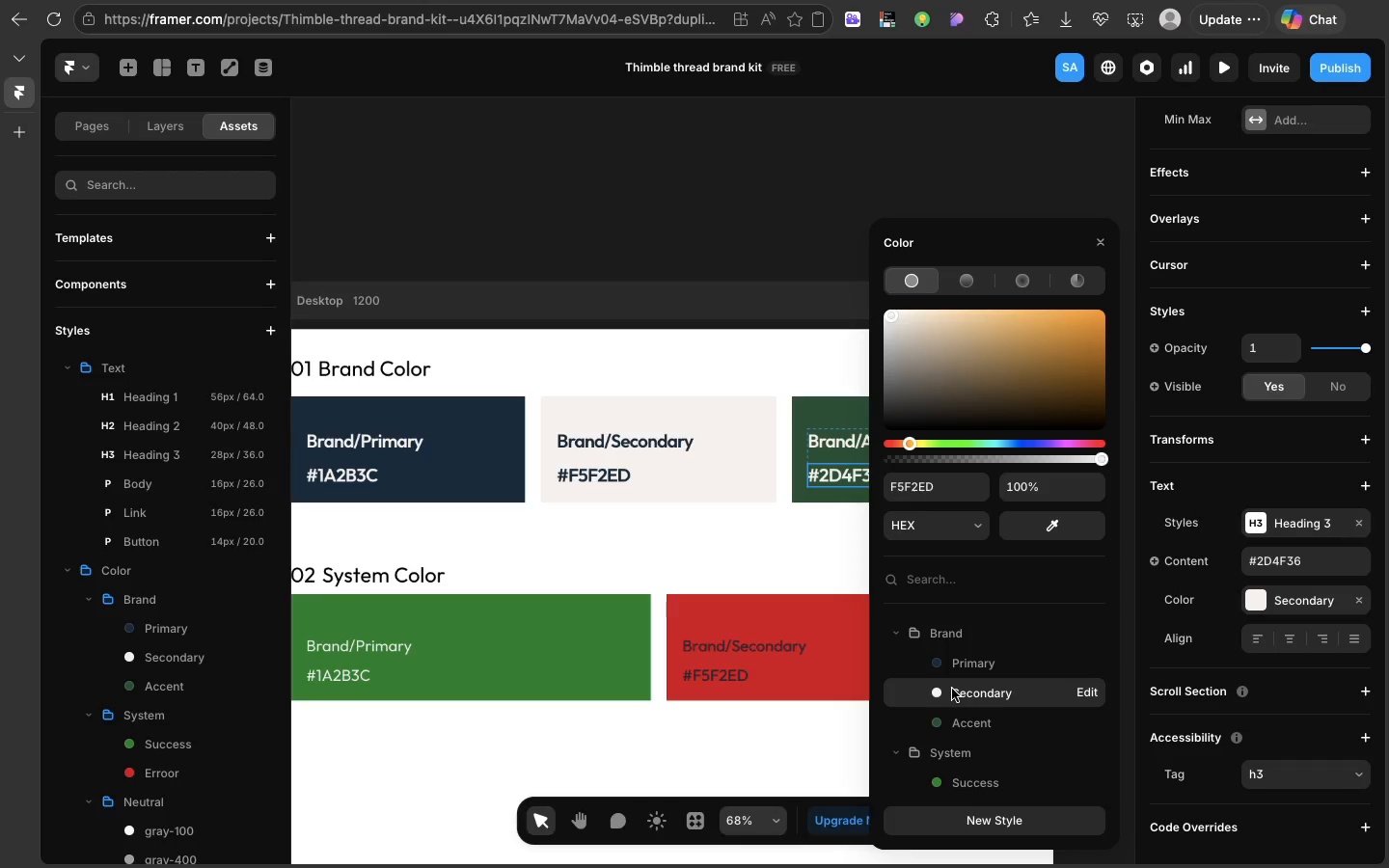 
wait(6.07)
 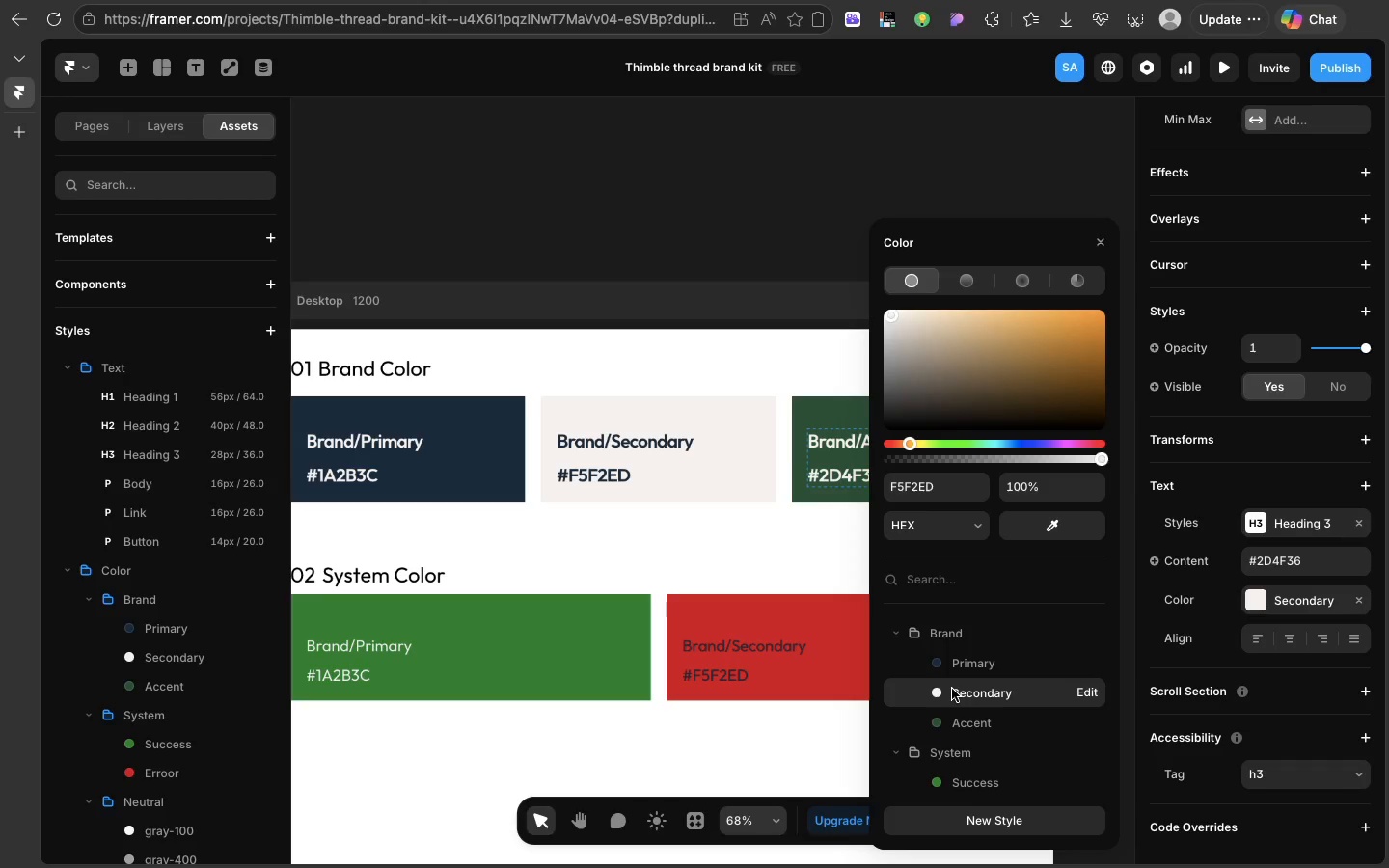 
left_click([738, 674])
 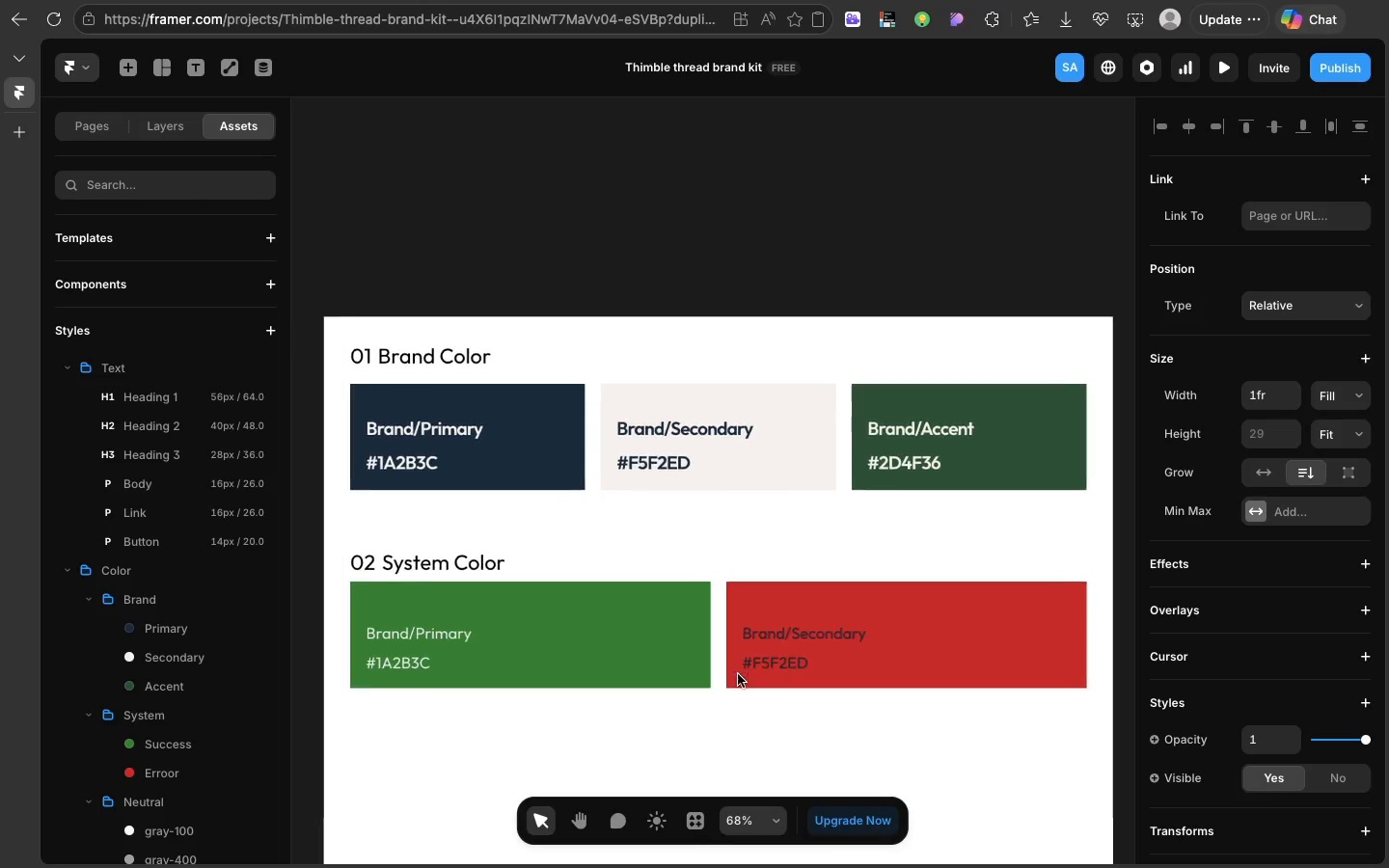 
scroll: coordinate [738, 674], scroll_direction: up, amount: 22.0
 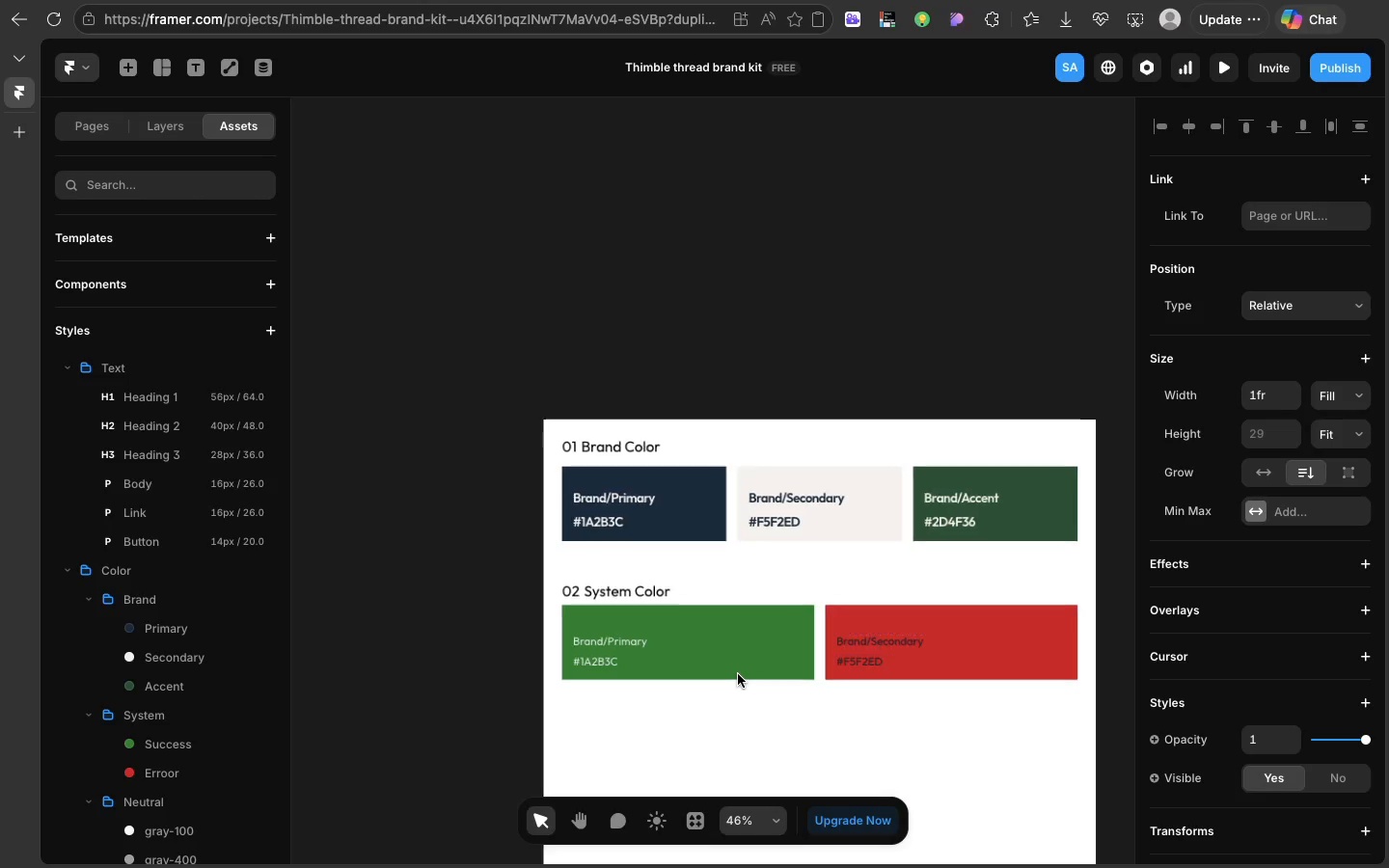 
scroll: coordinate [738, 674], scroll_direction: down, amount: 8.0
 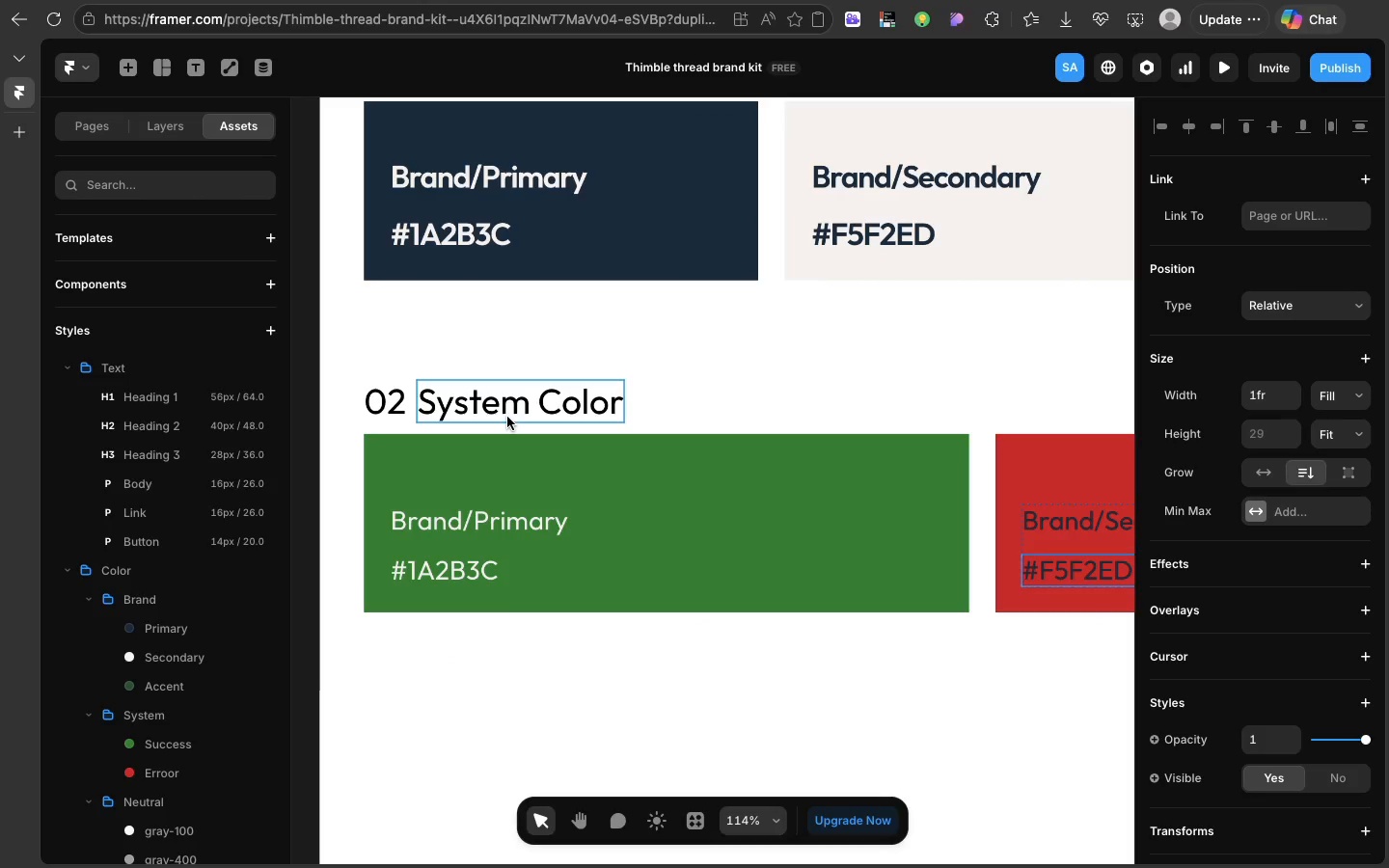 
left_click([507, 417])
 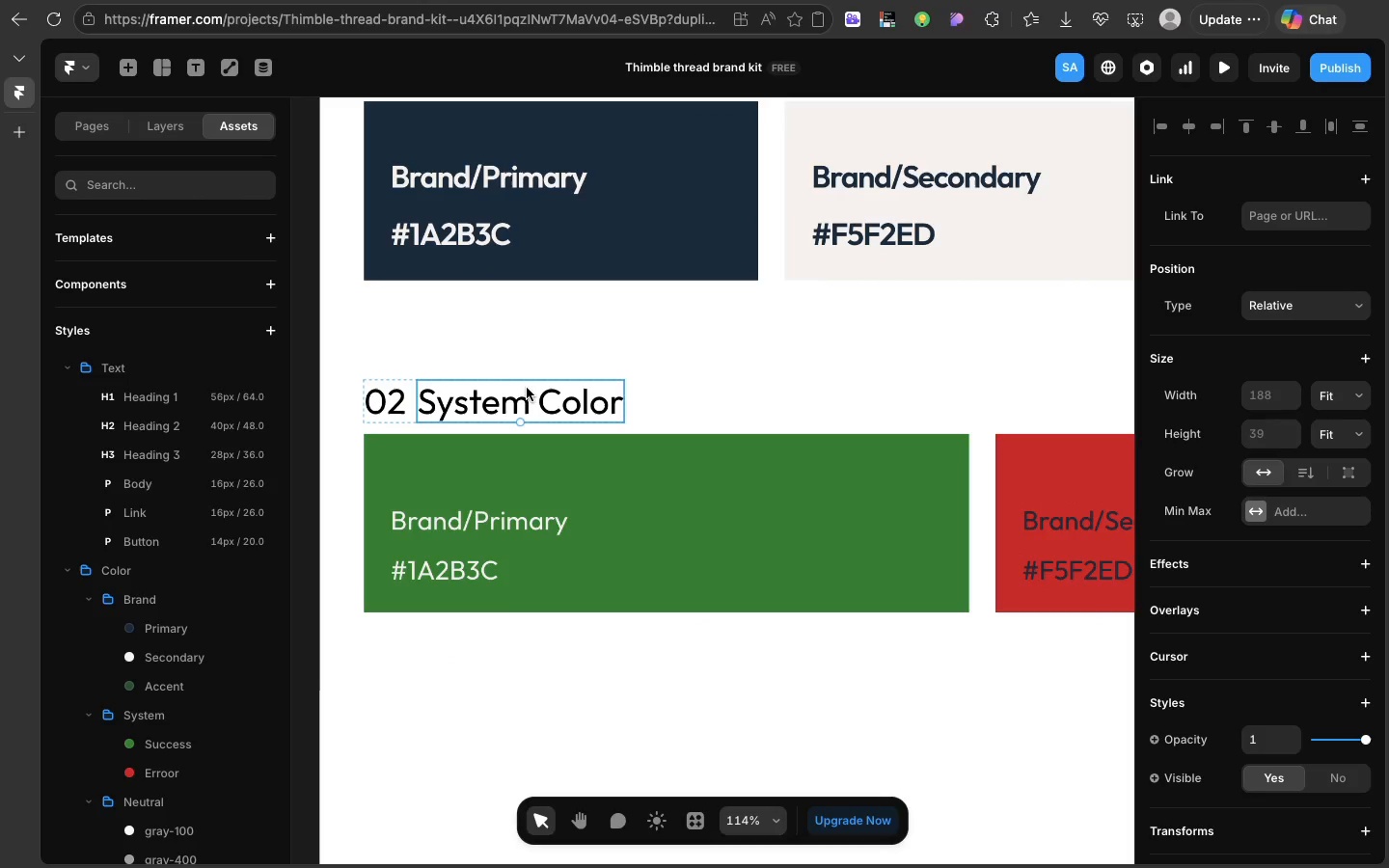 
scroll: coordinate [527, 388], scroll_direction: up, amount: 9.0
 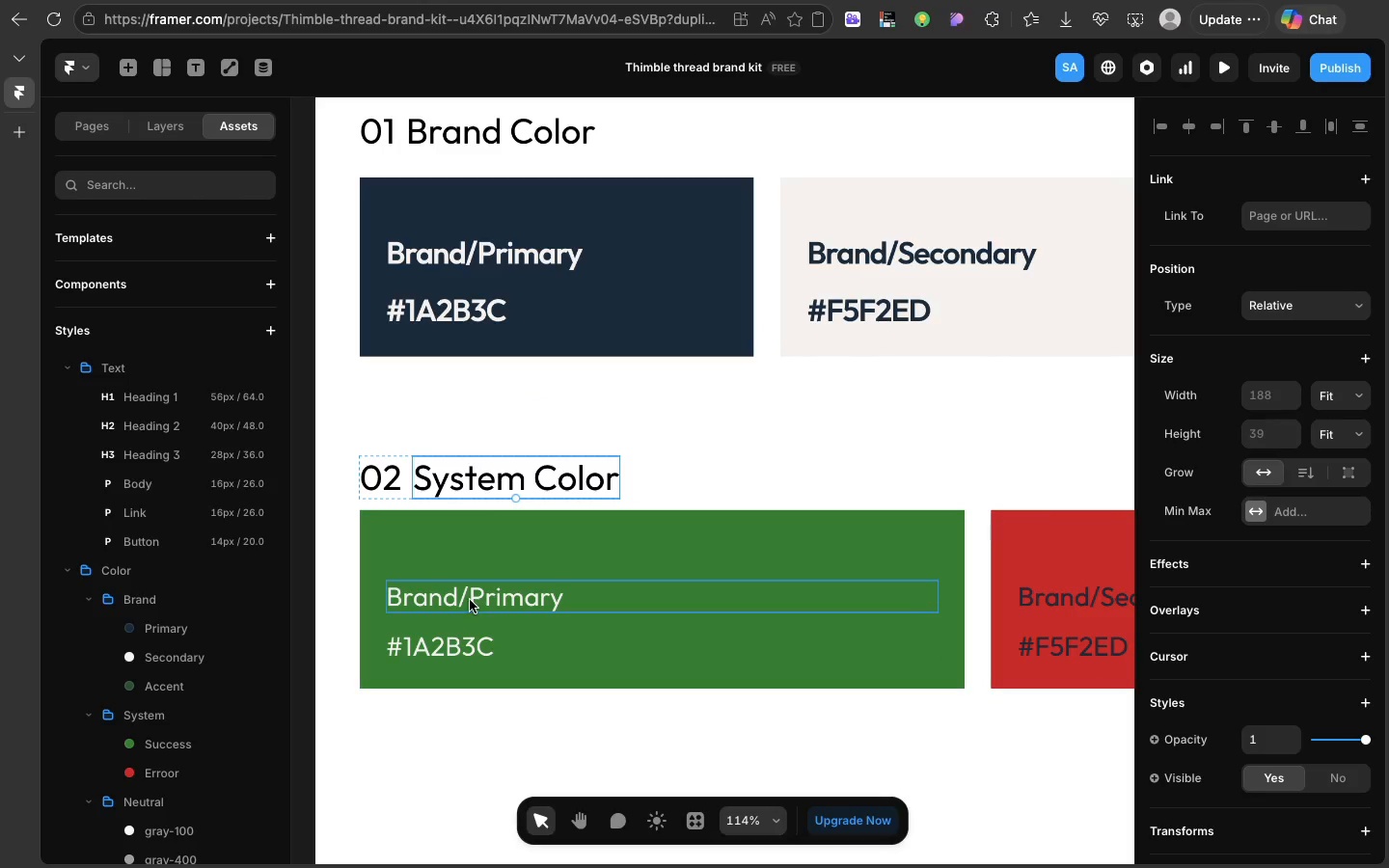 
left_click([470, 600])
 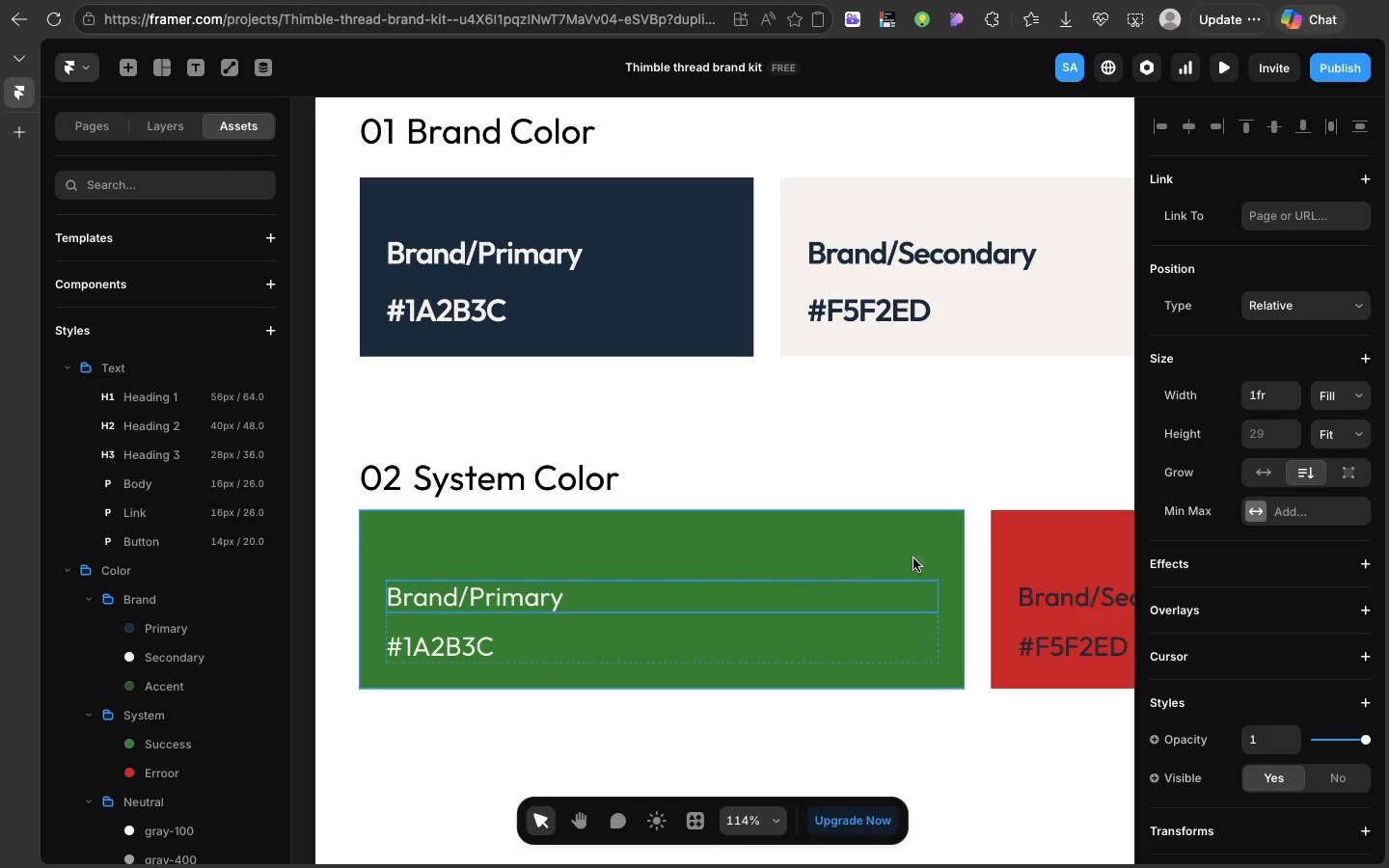 
wait(5.36)
 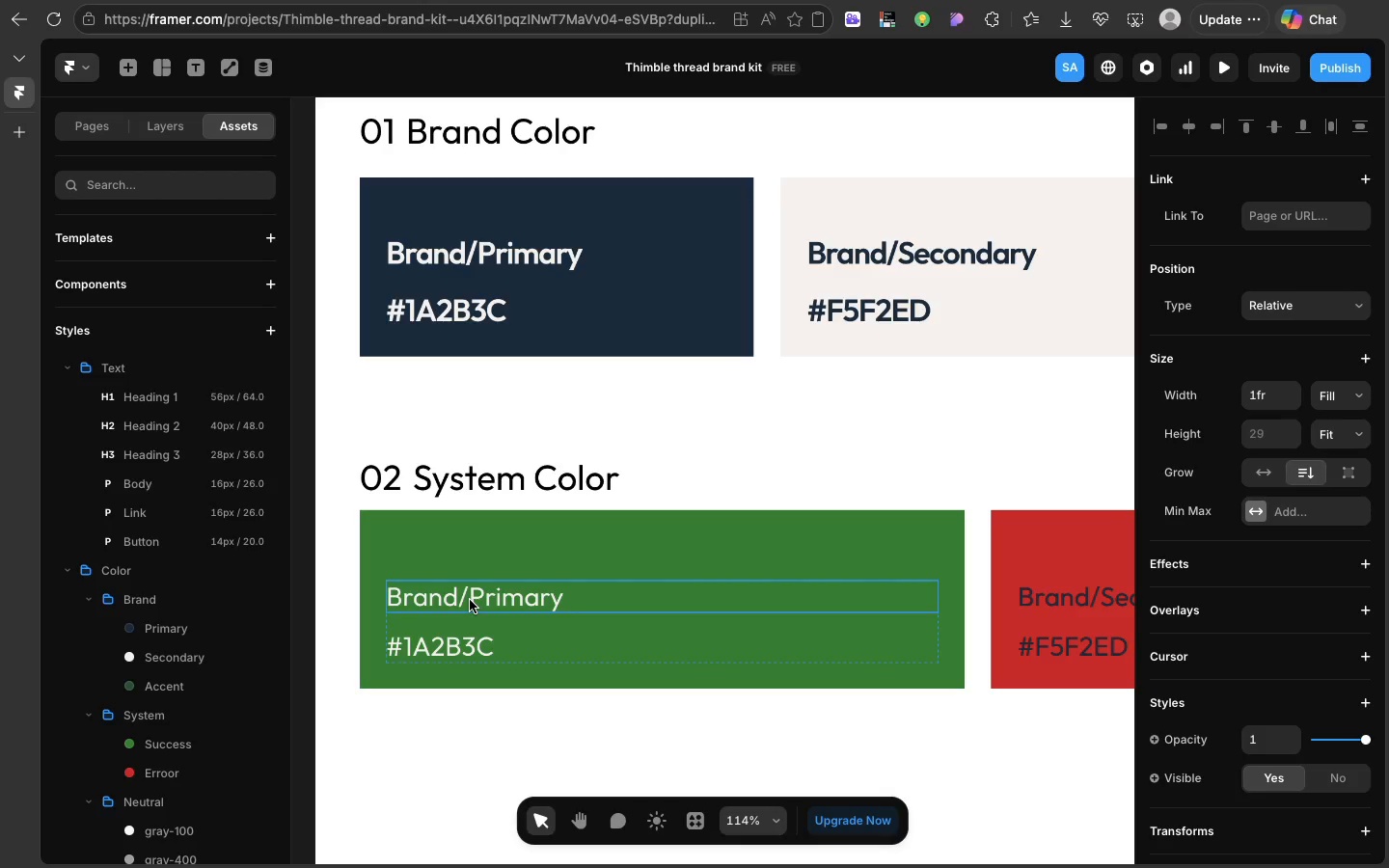 
scroll: coordinate [1357, 663], scroll_direction: down, amount: 30.0
 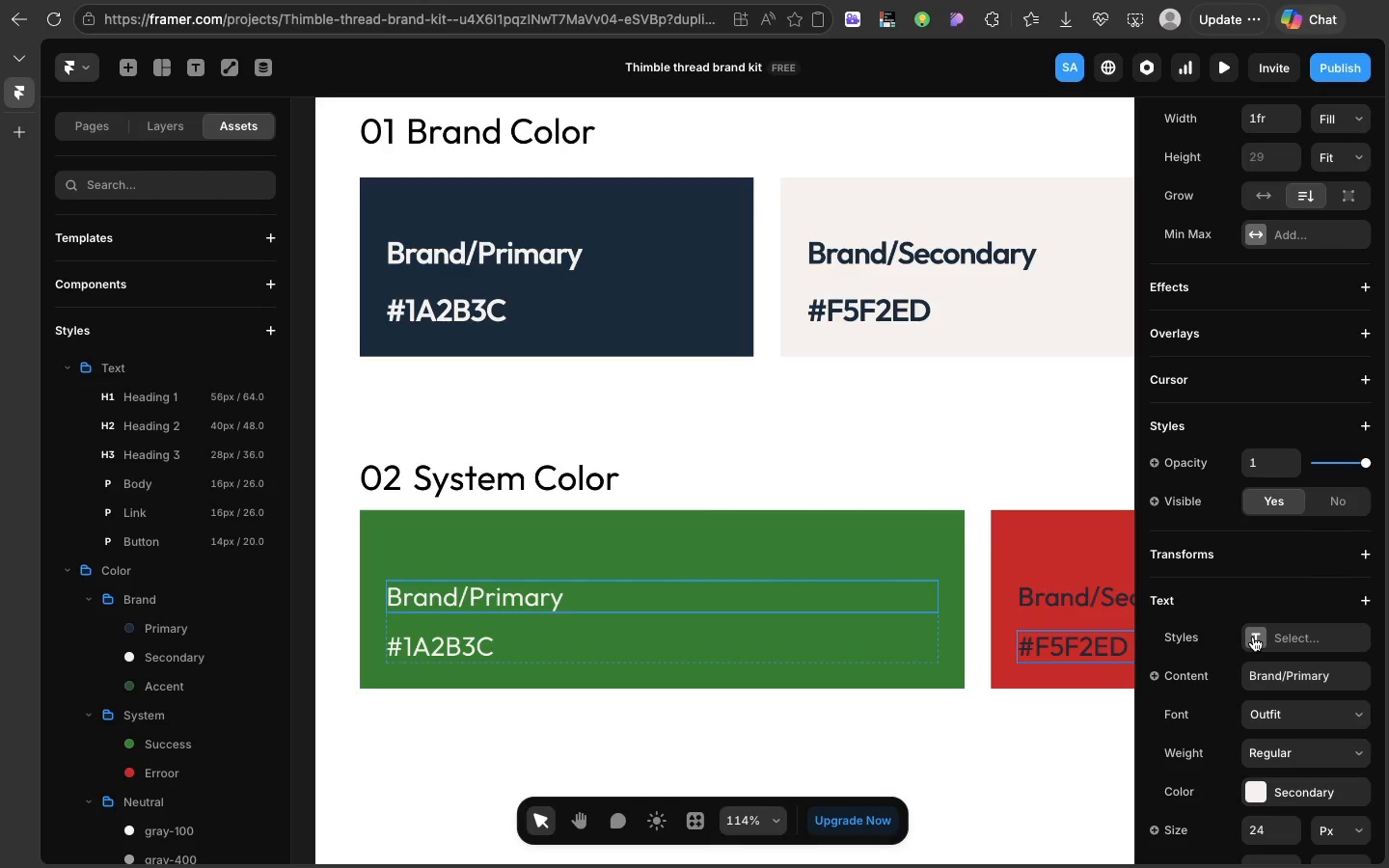 
left_click([1253, 637])
 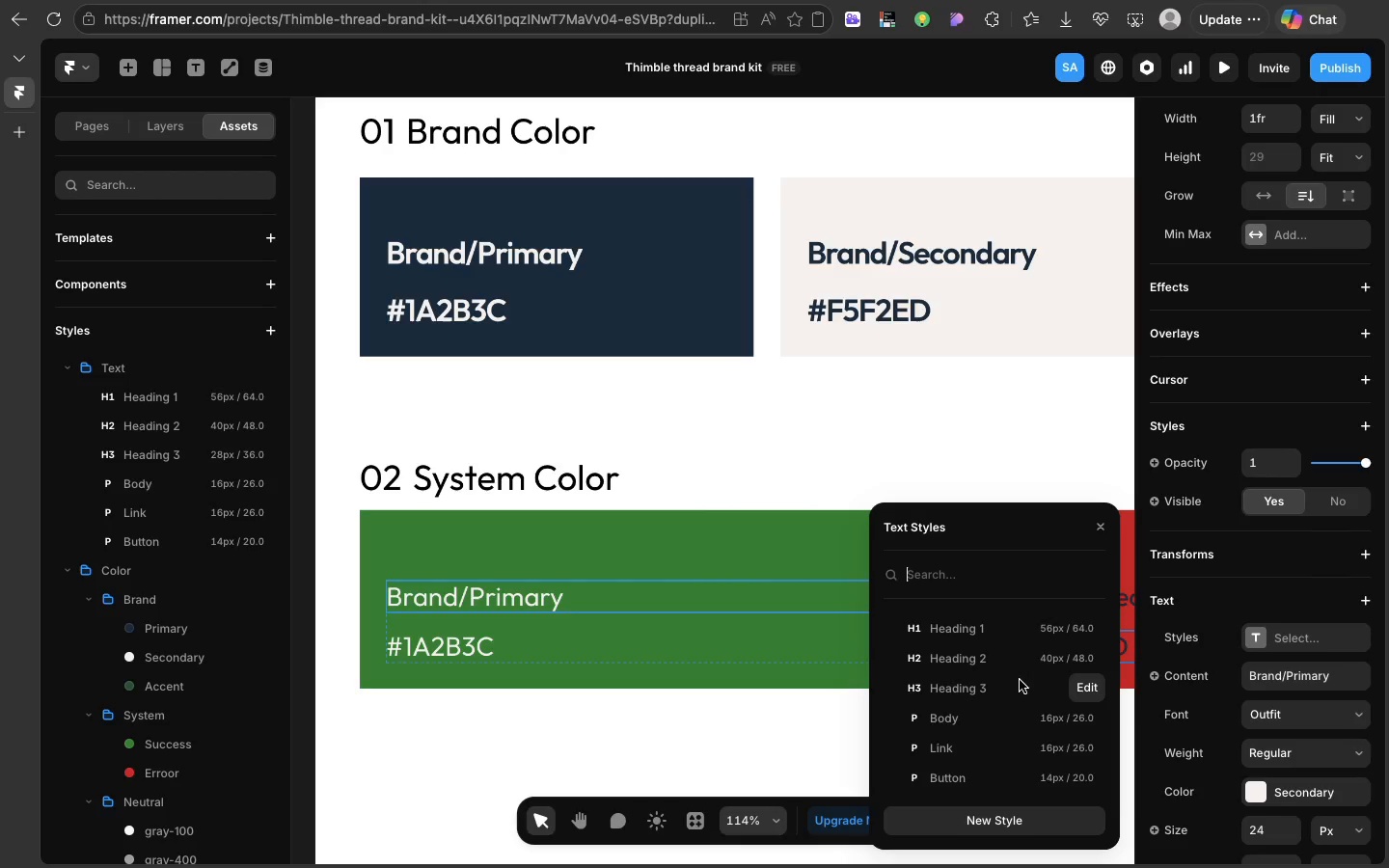 
left_click([1017, 688])
 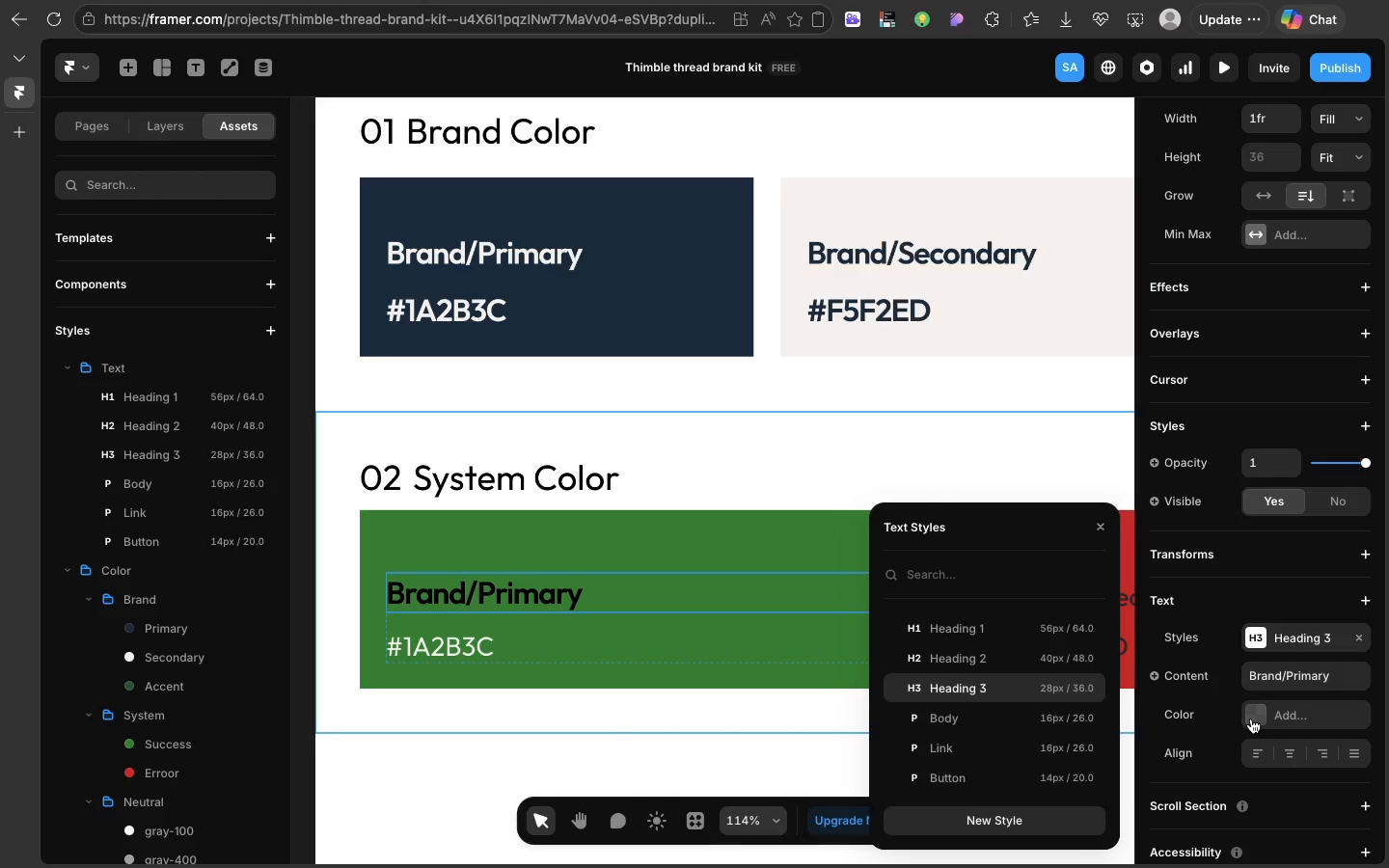 
left_click([1251, 719])
 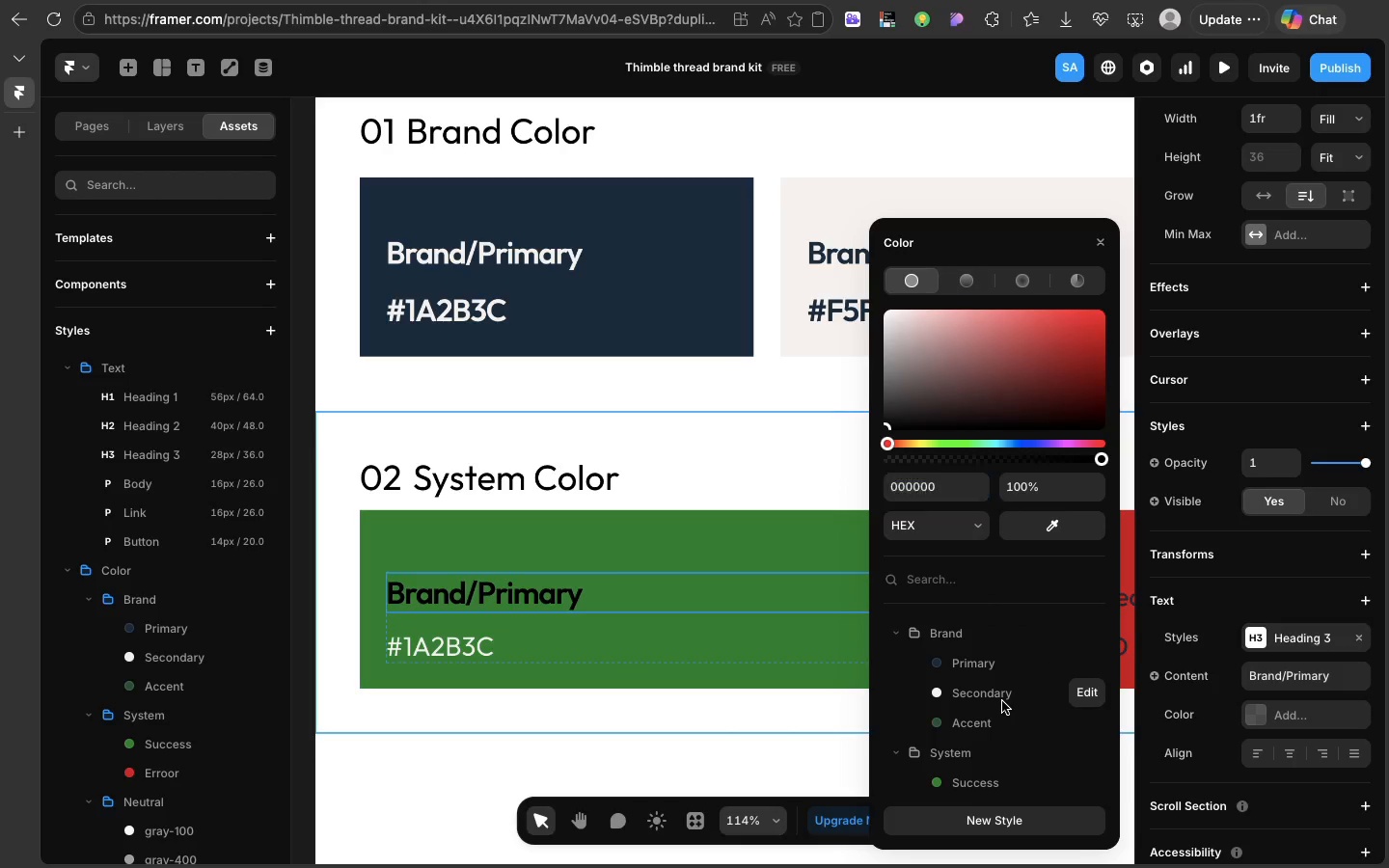 
left_click([1002, 701])
 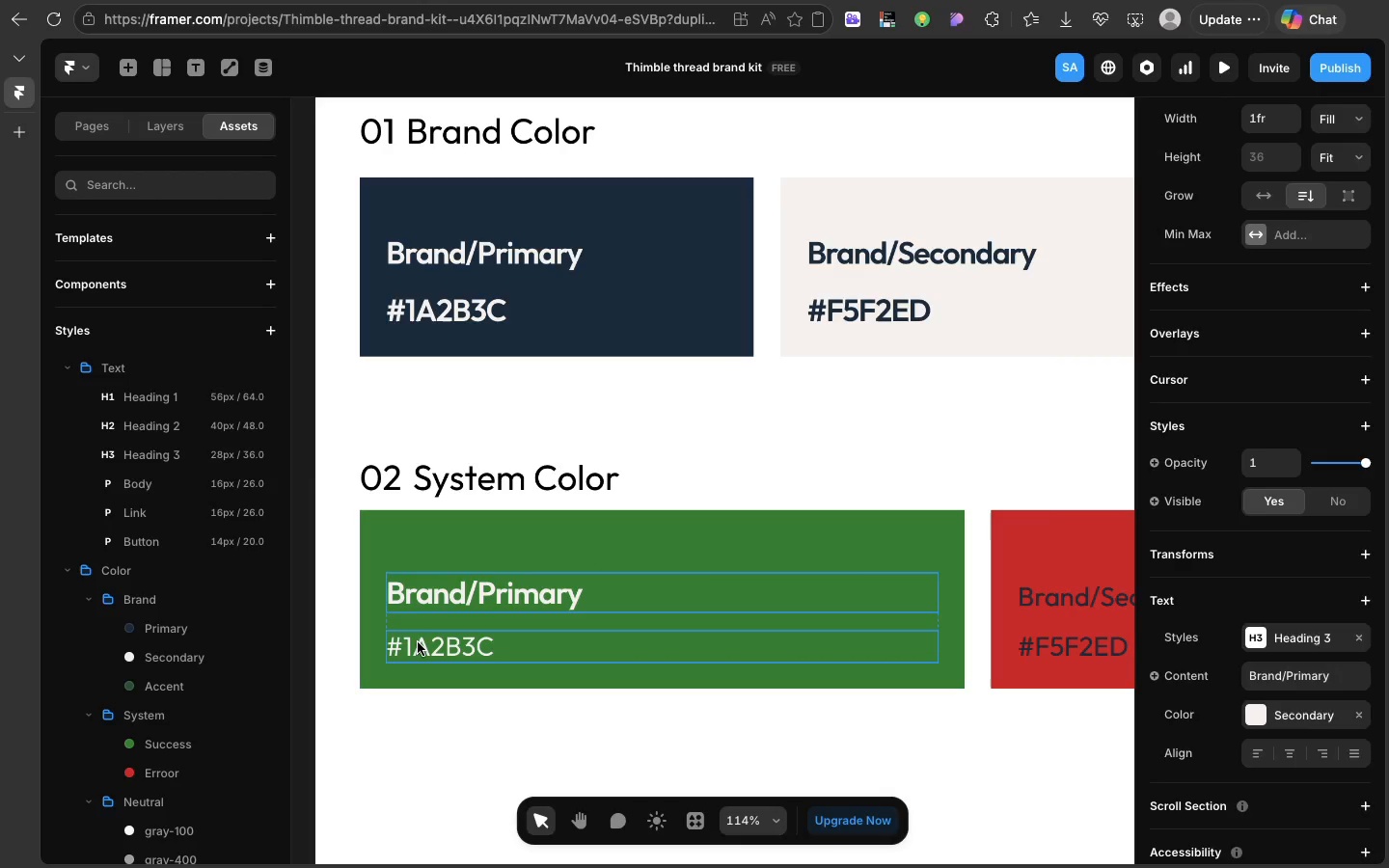 
left_click([418, 642])
 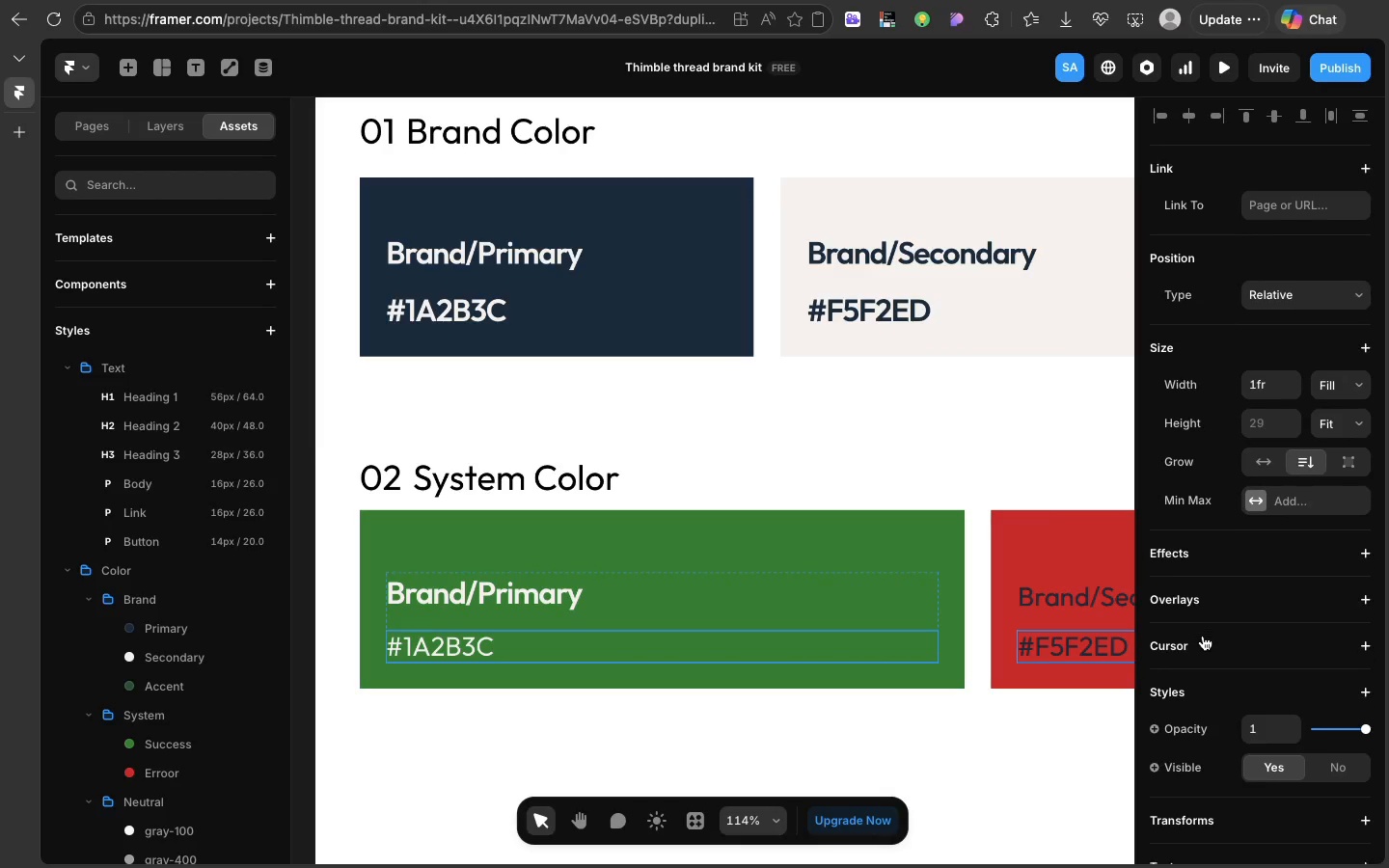 
scroll: coordinate [1203, 636], scroll_direction: down, amount: 27.0
 